 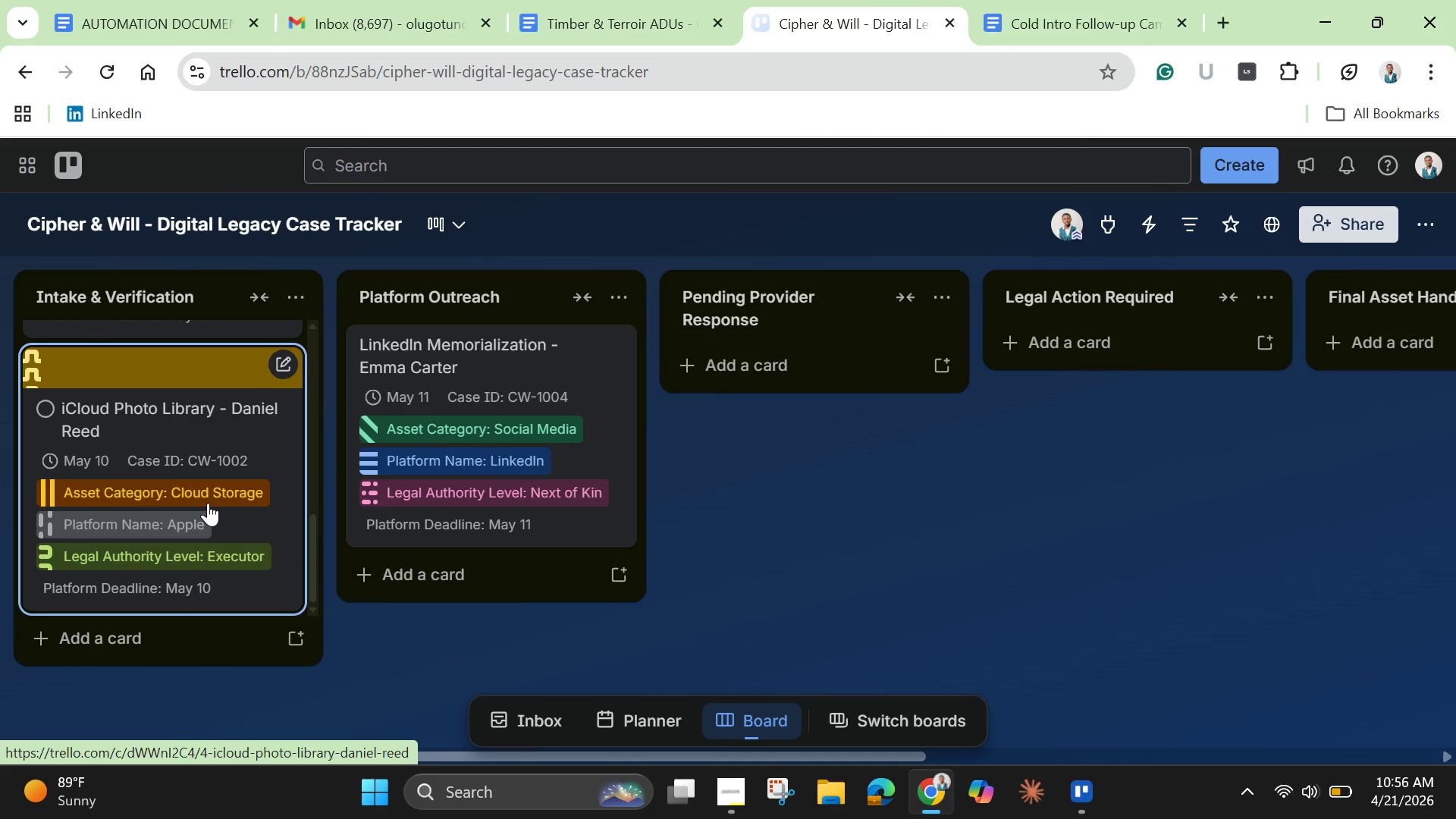 
scroll: coordinate [208, 452], scroll_direction: down, amount: 2.0
 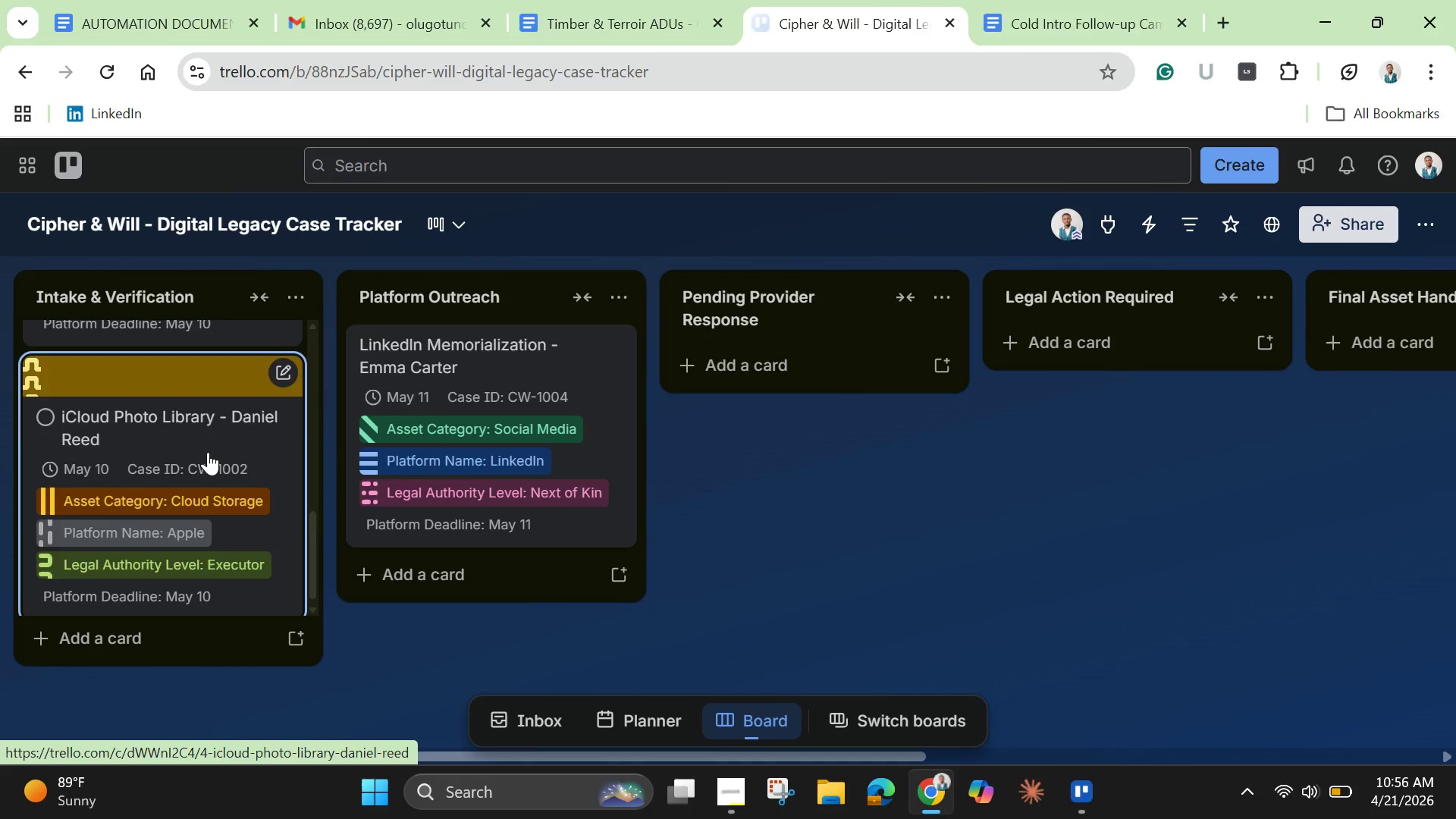 
scroll: coordinate [208, 452], scroll_direction: up, amount: 3.0
 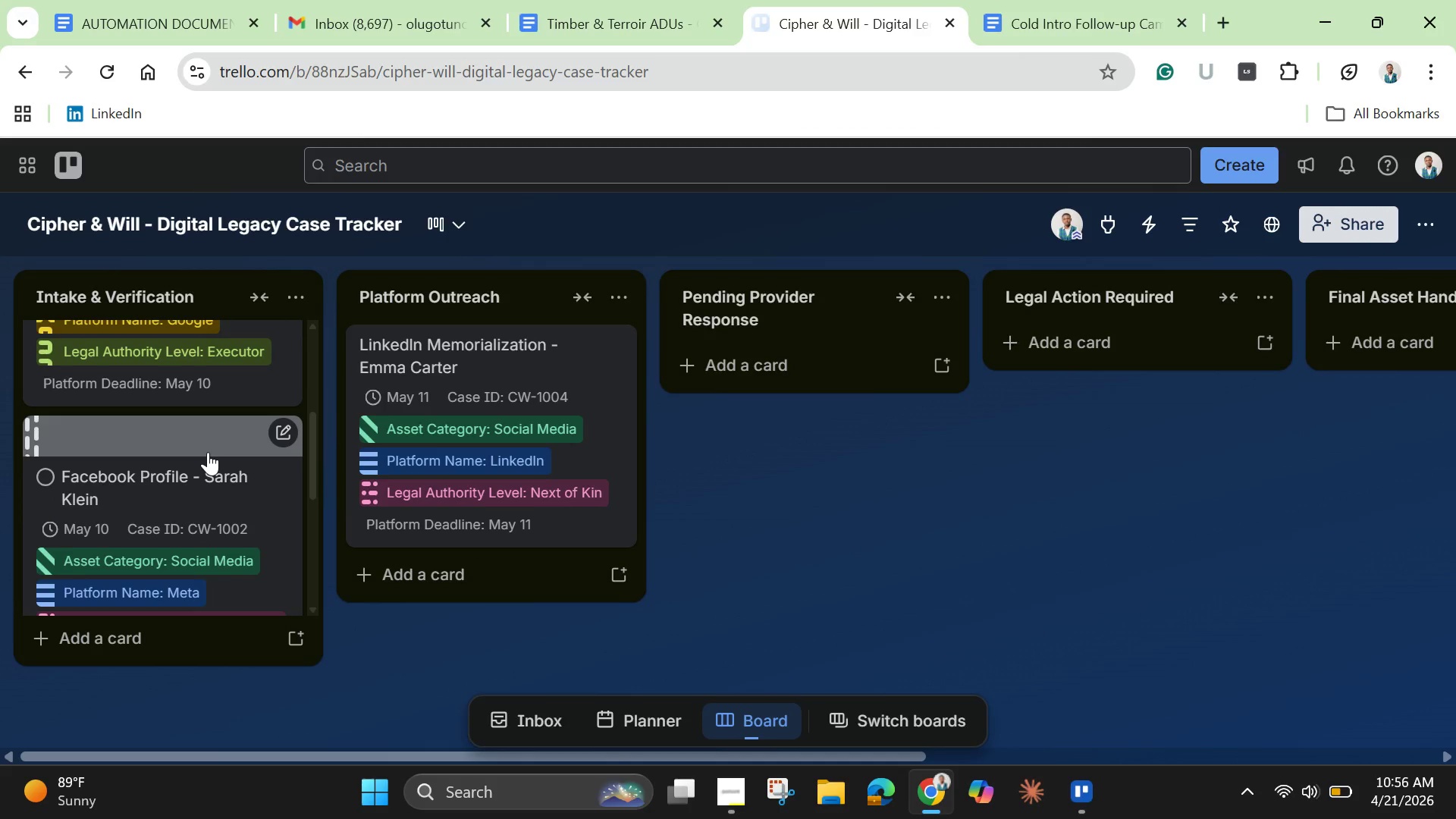 
scroll: coordinate [208, 452], scroll_direction: down, amount: 1.0
 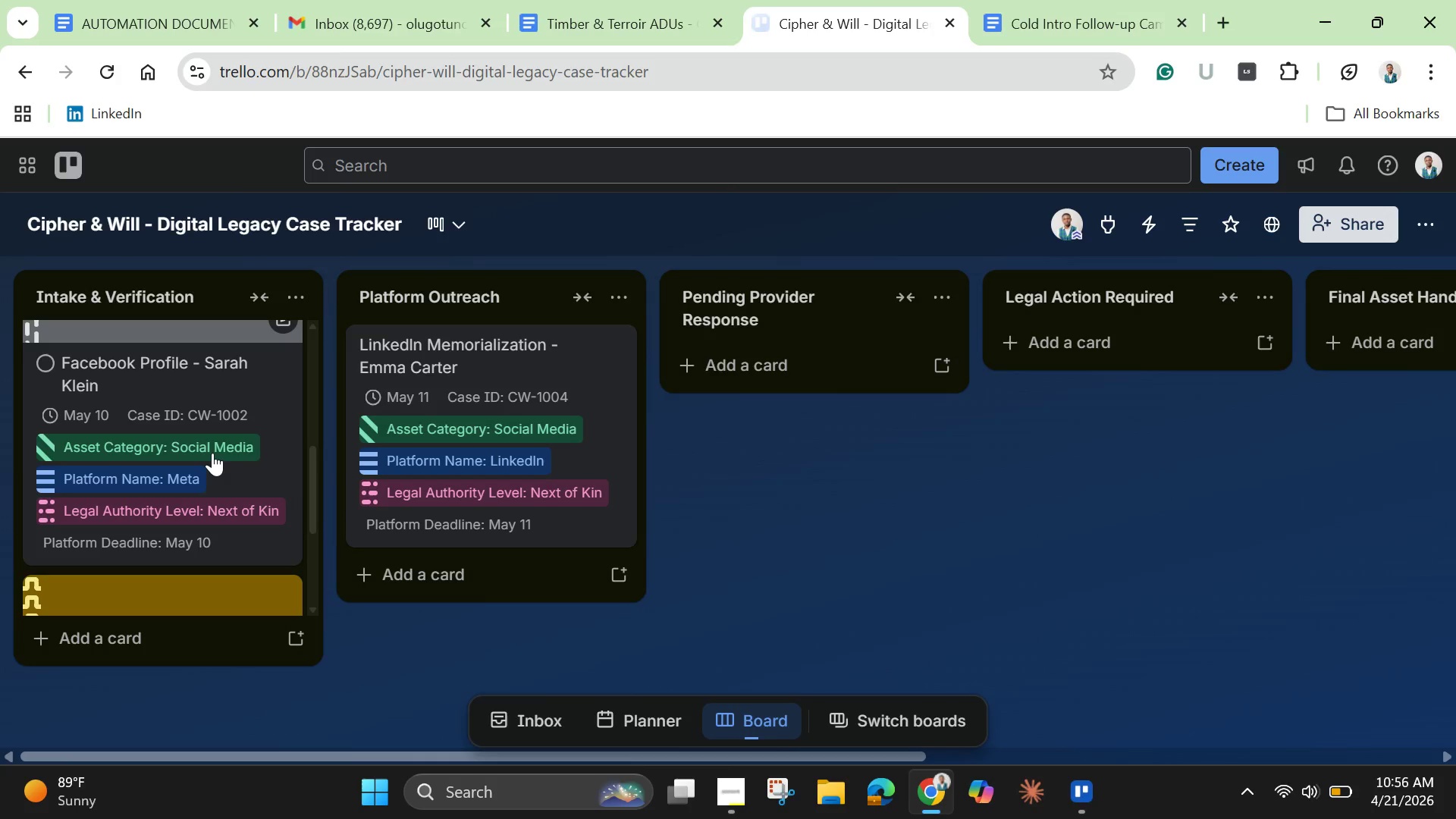 
scroll: coordinate [212, 453], scroll_direction: up, amount: 4.0
 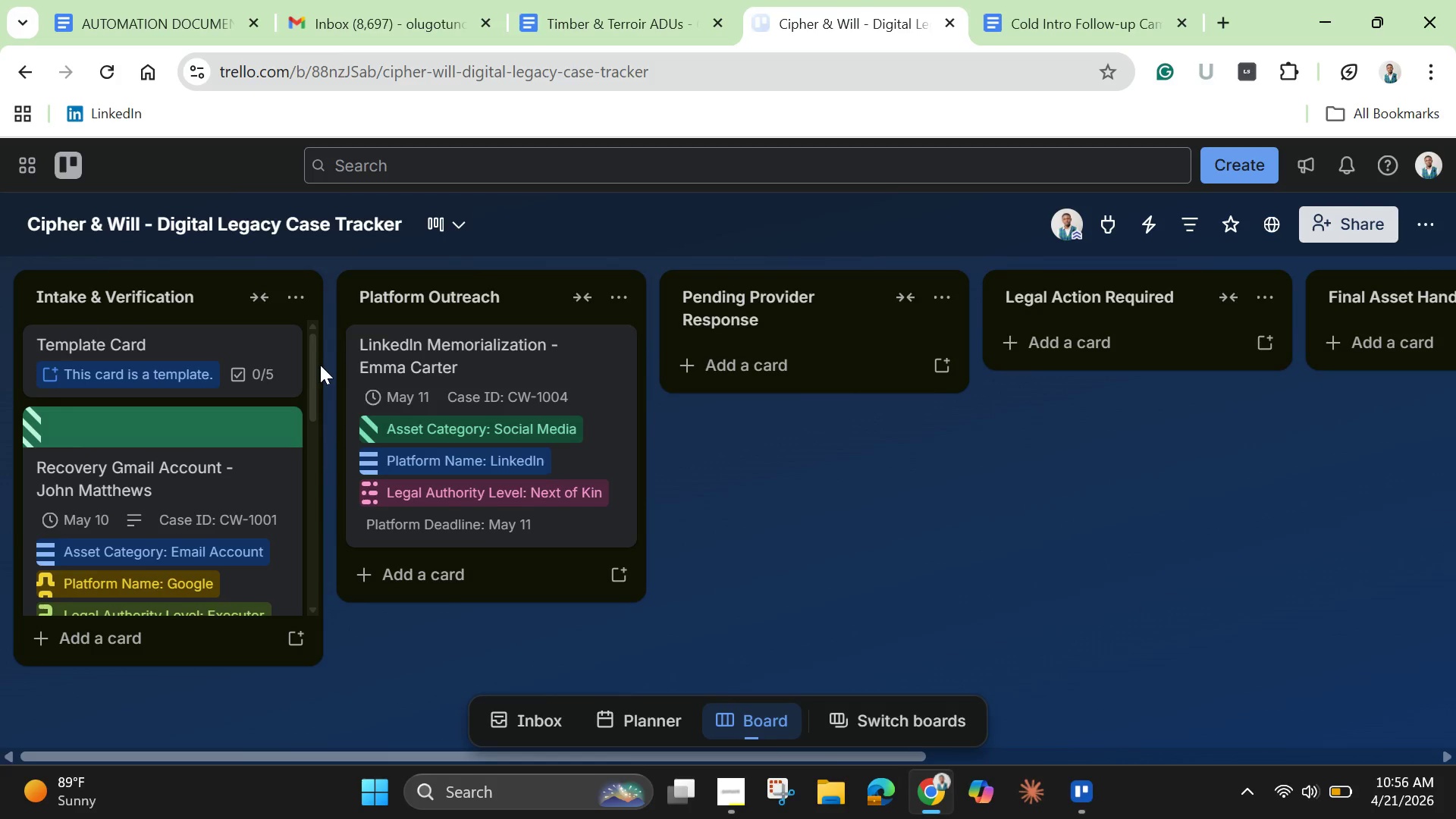 
left_click_drag(start_coordinate=[315, 375], to_coordinate=[322, 422])
 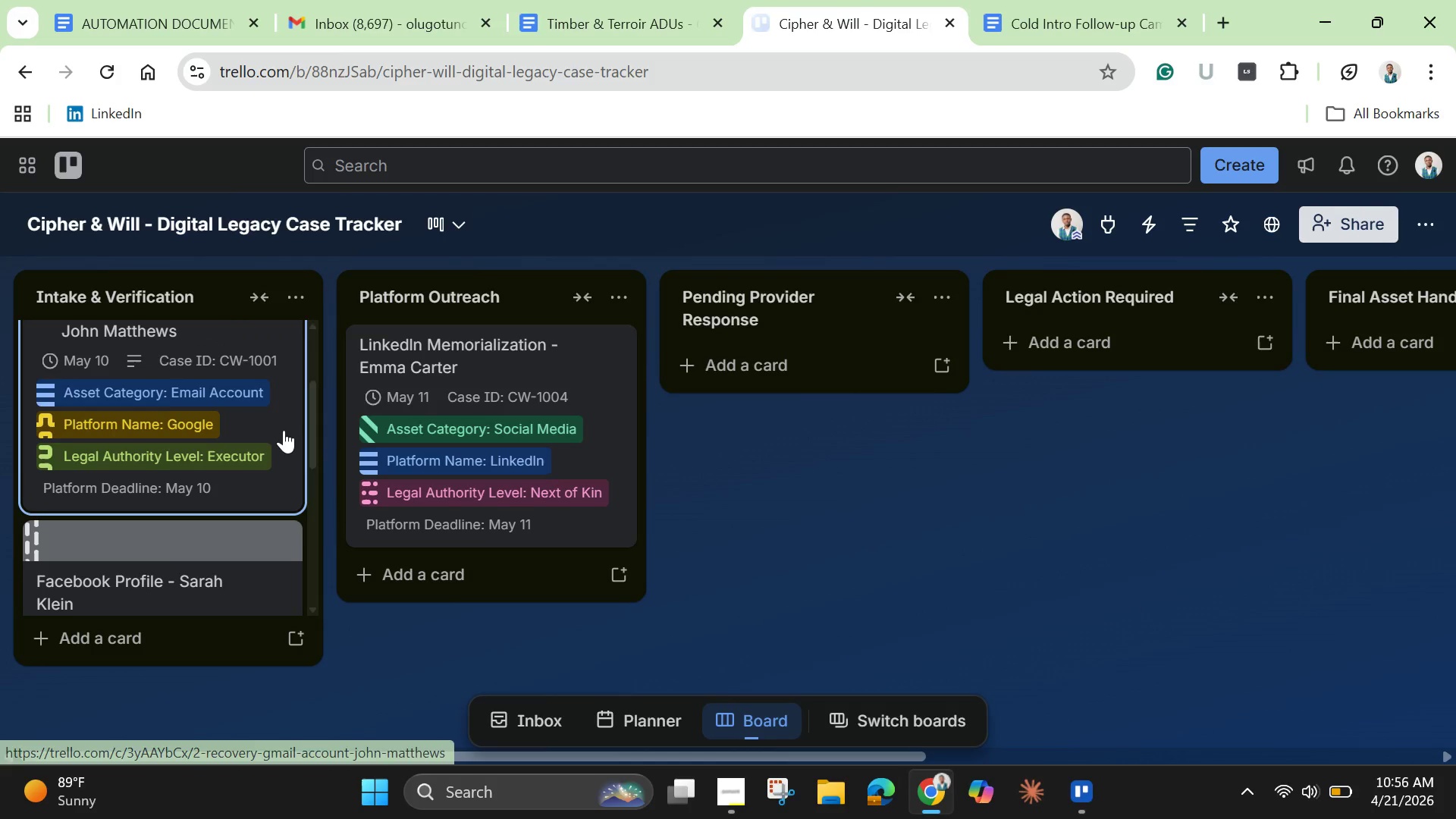 
left_click([284, 430])
 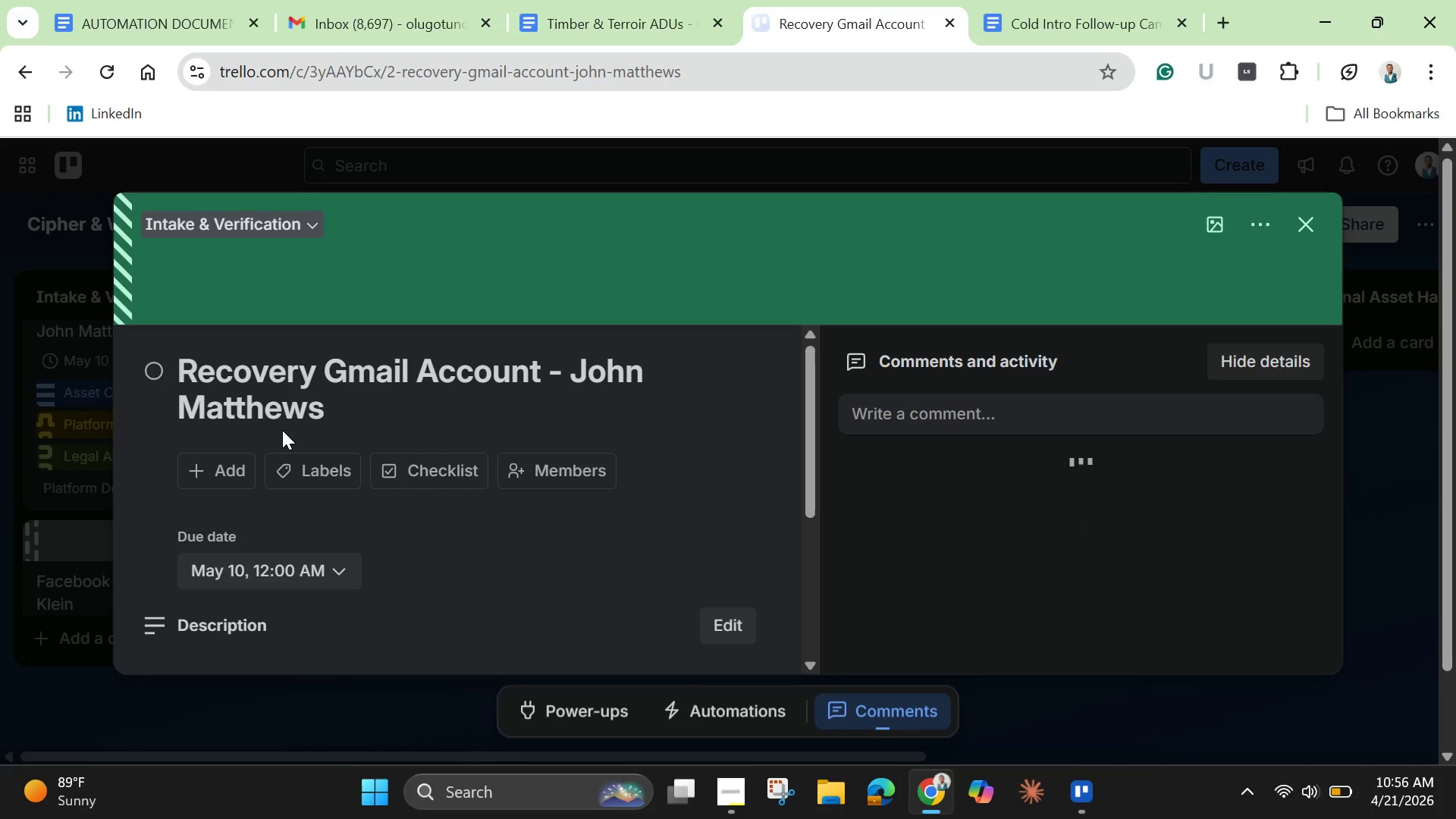 
scroll: coordinate [349, 509], scroll_direction: down, amount: 4.0
 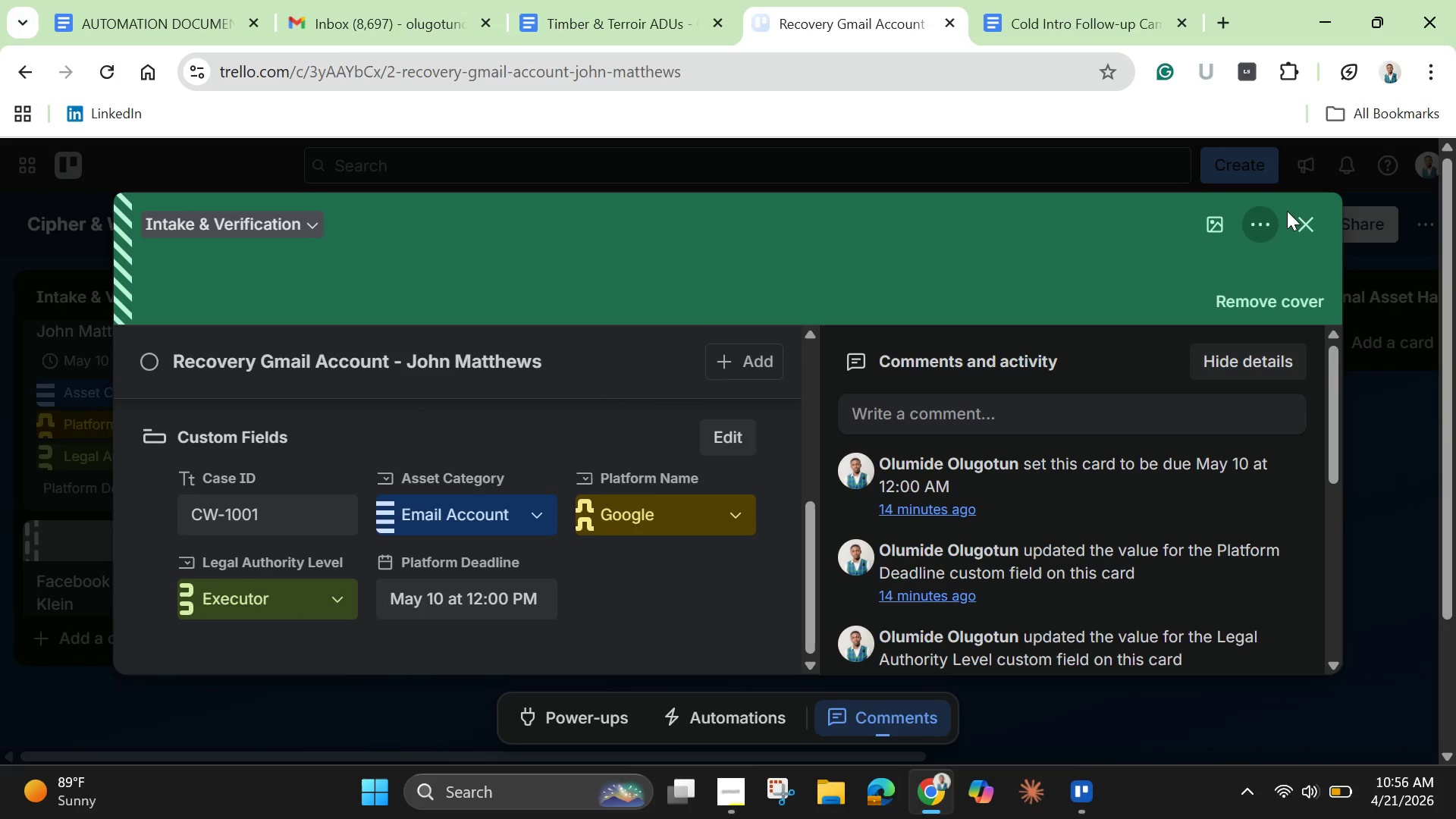 
left_click([1304, 221])
 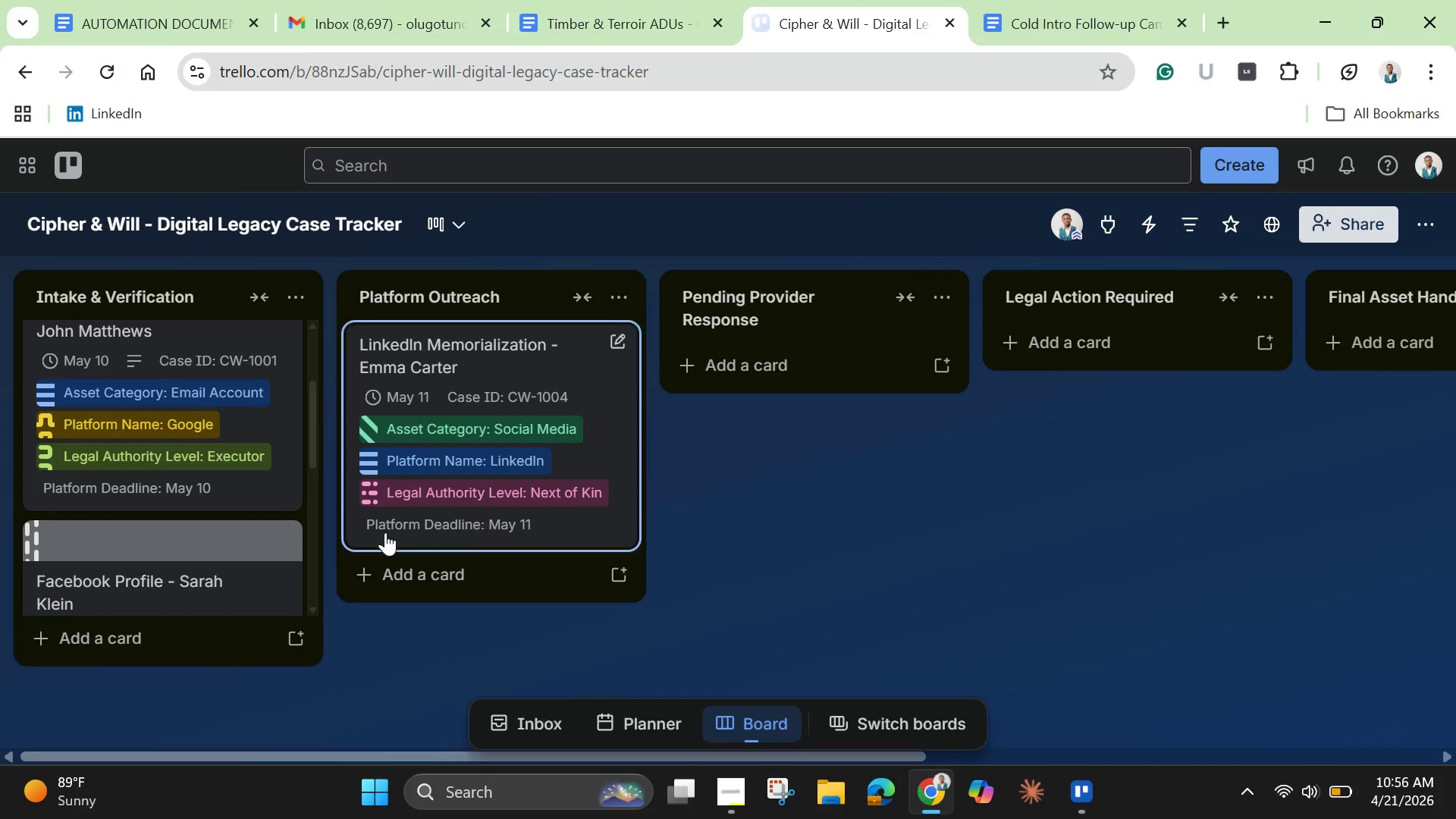 
mouse_move([208, 548])
 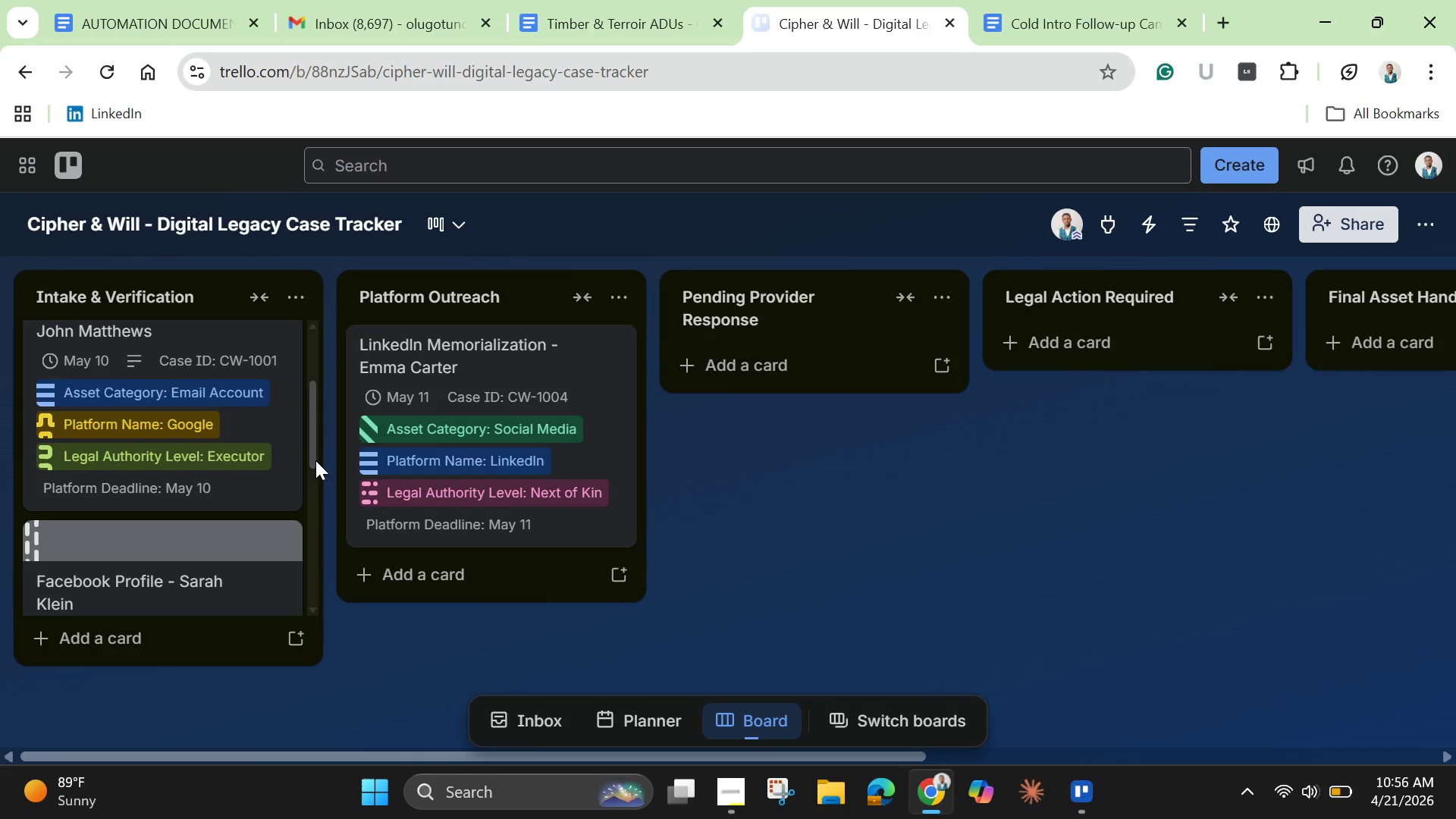 
left_click_drag(start_coordinate=[315, 460], to_coordinate=[314, 510])
 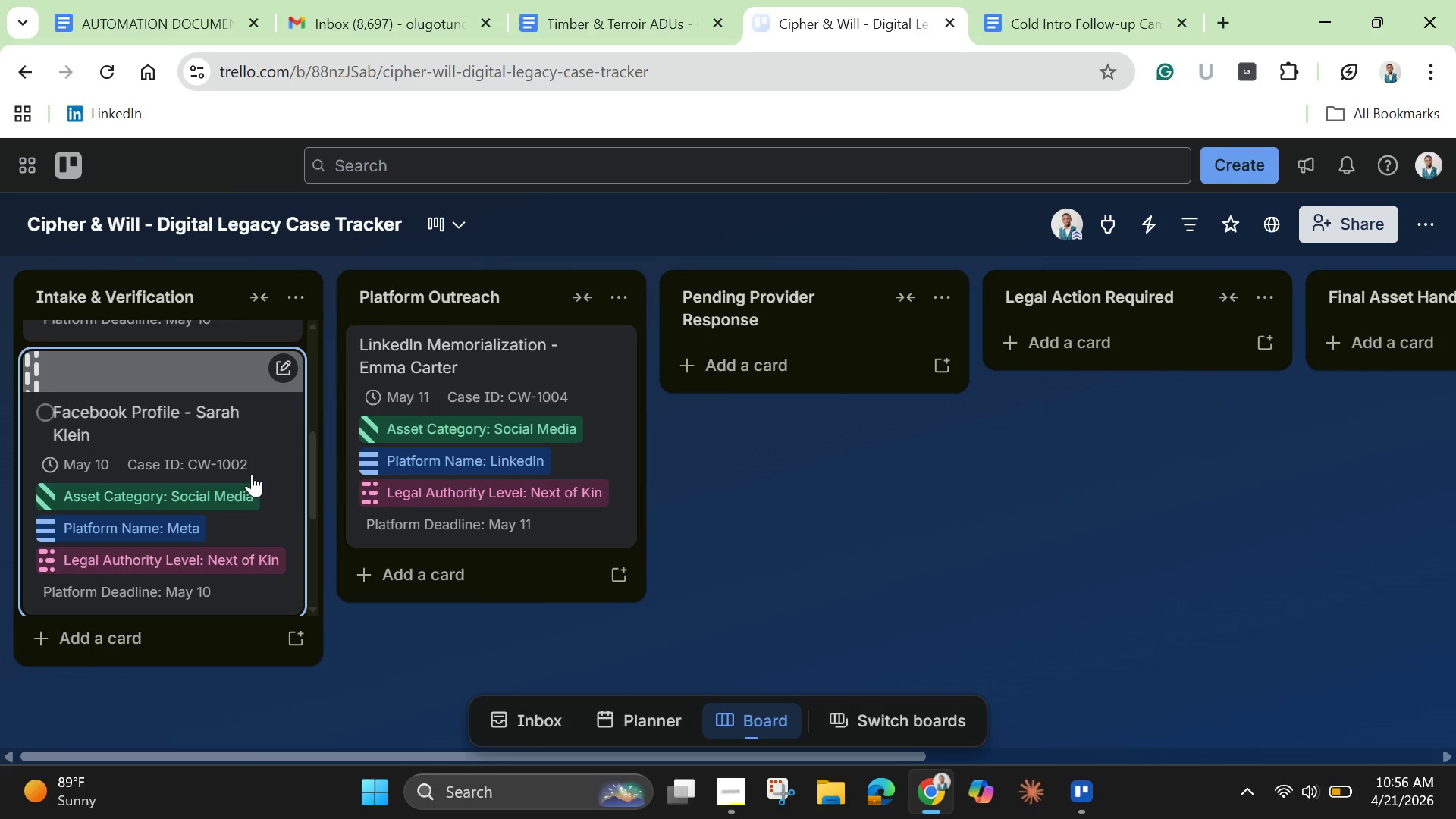 
left_click([252, 474])
 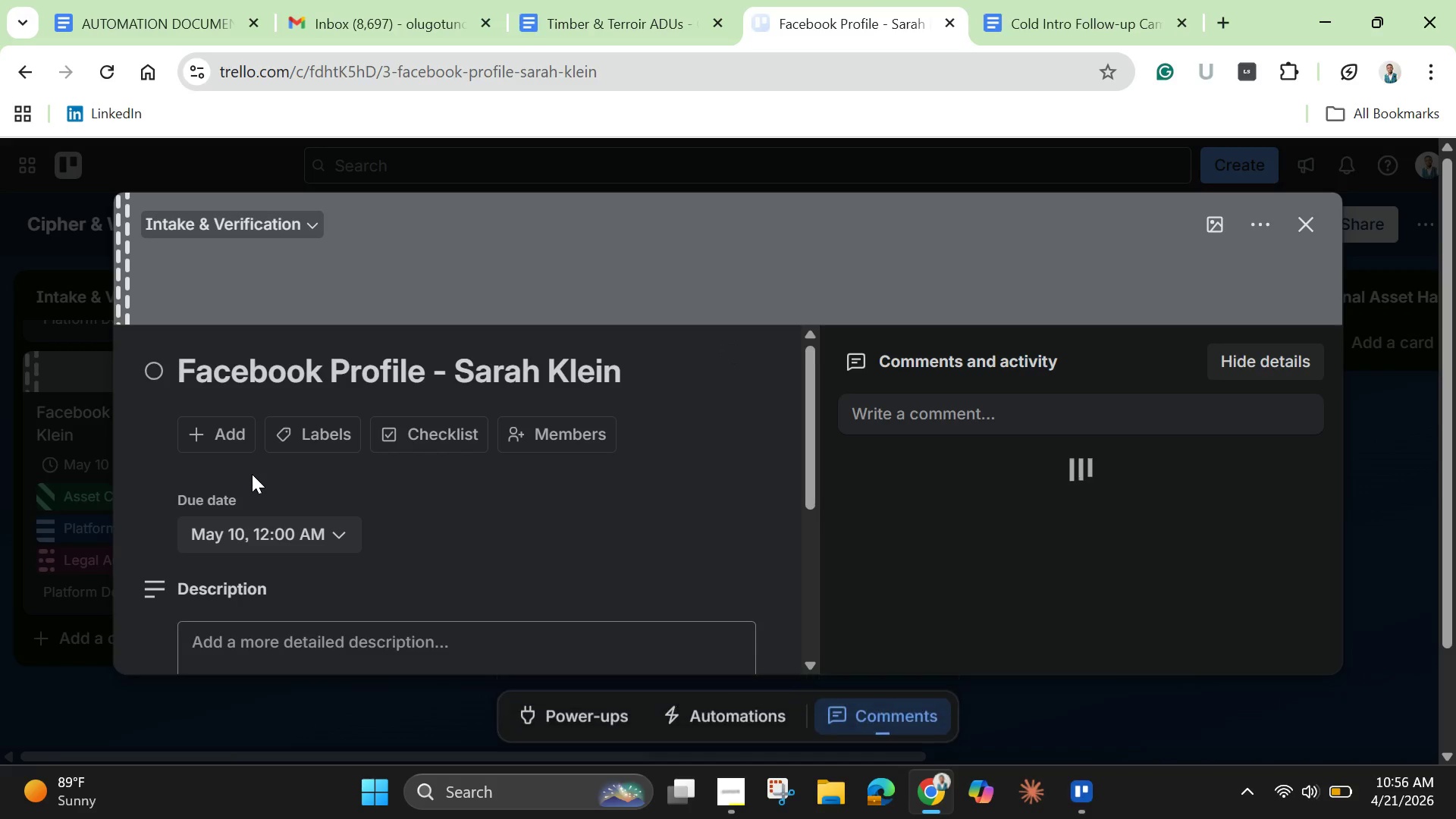 
scroll: coordinate [284, 505], scroll_direction: down, amount: 2.0
 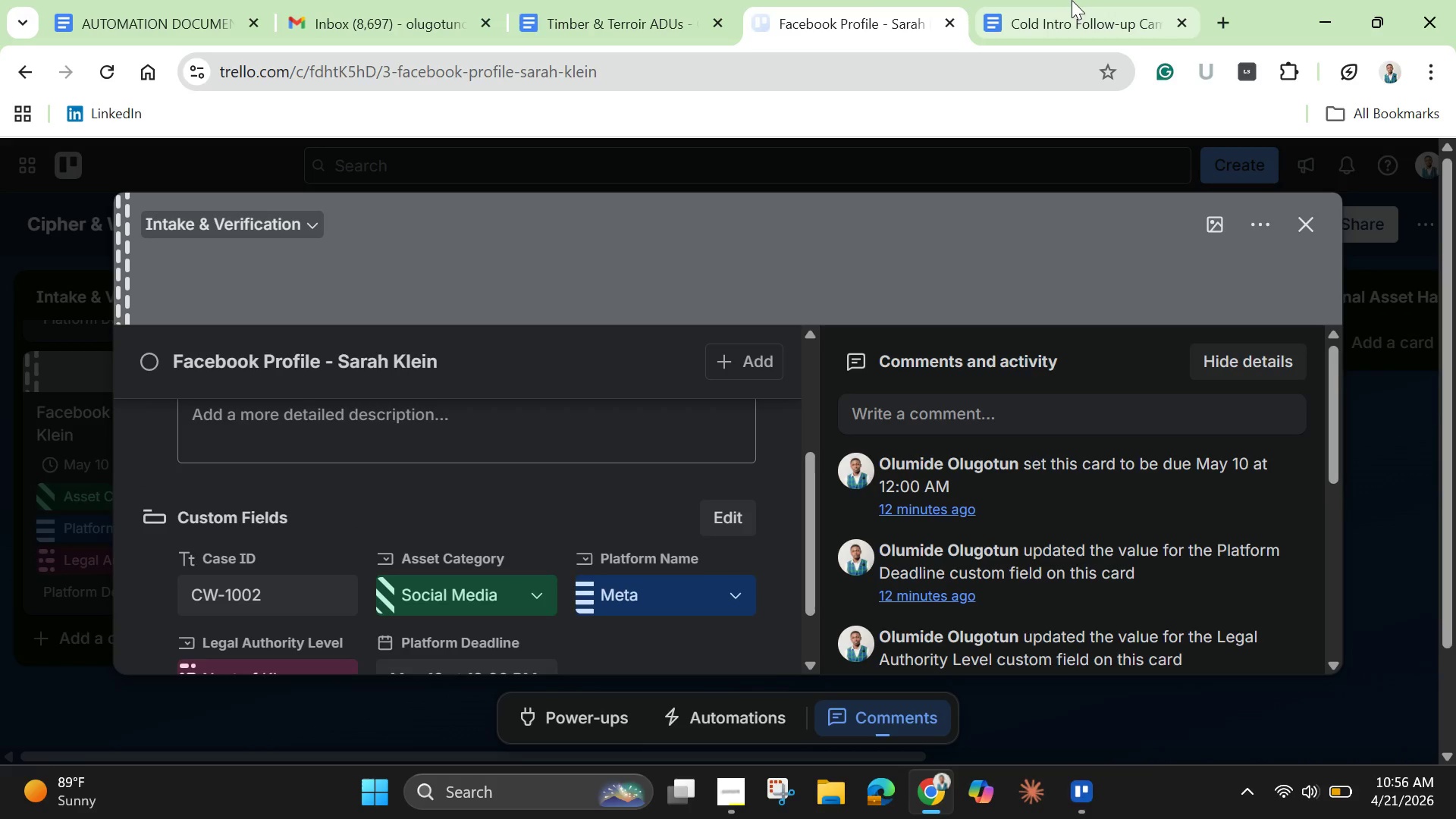 
left_click([1075, 14])
 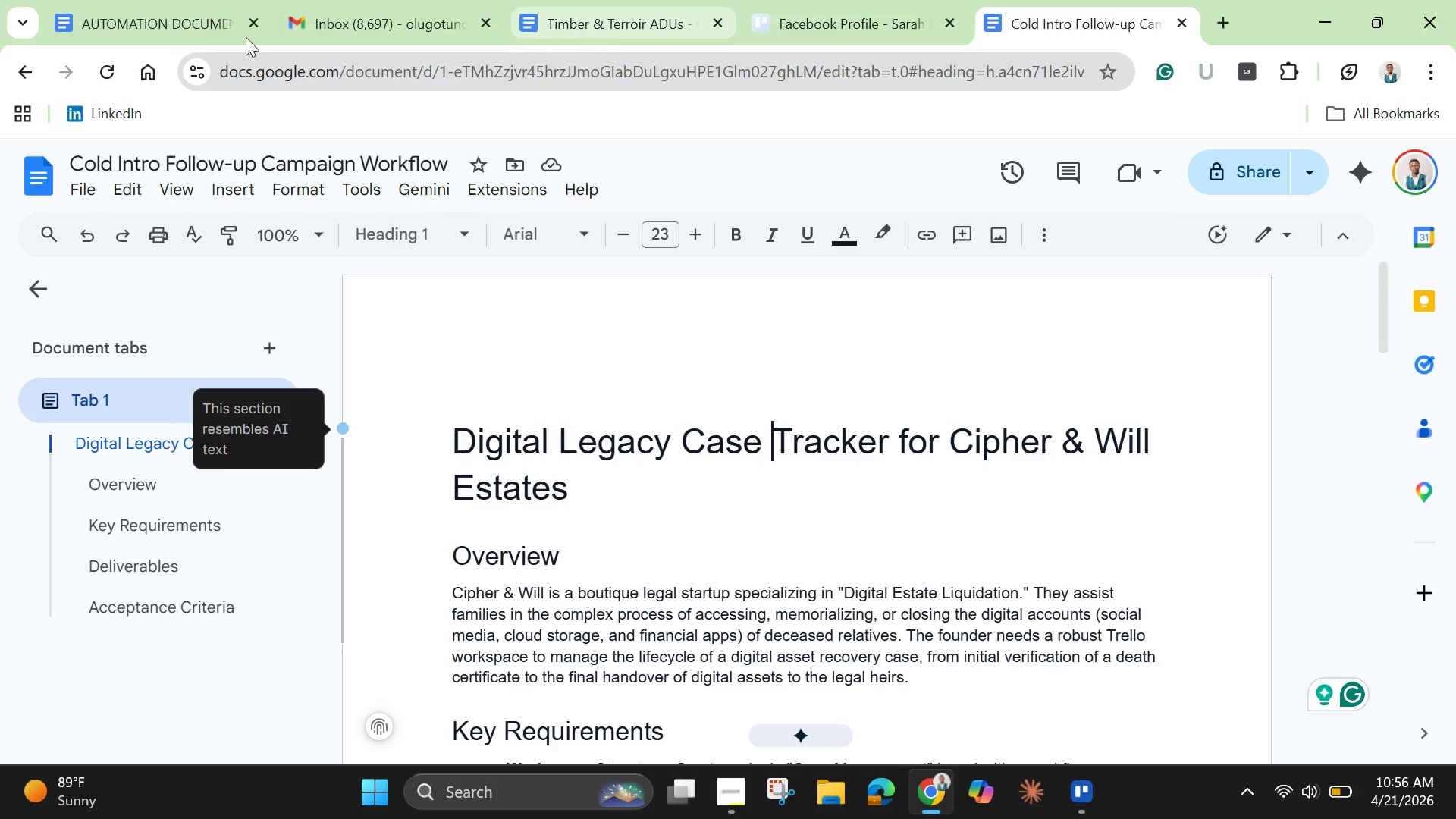 
left_click([115, 19])
 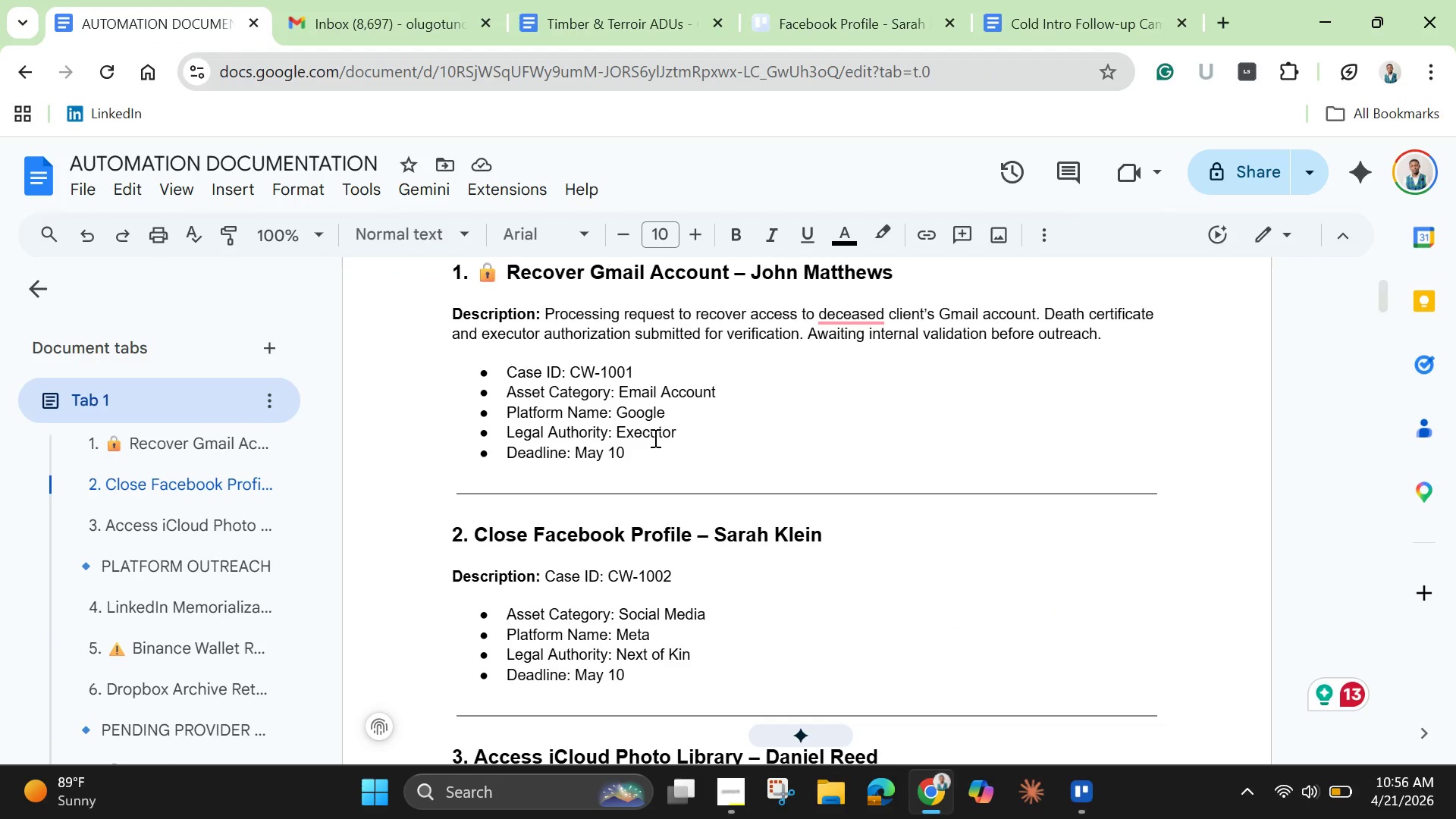 
scroll: coordinate [654, 438], scroll_direction: up, amount: 2.0
 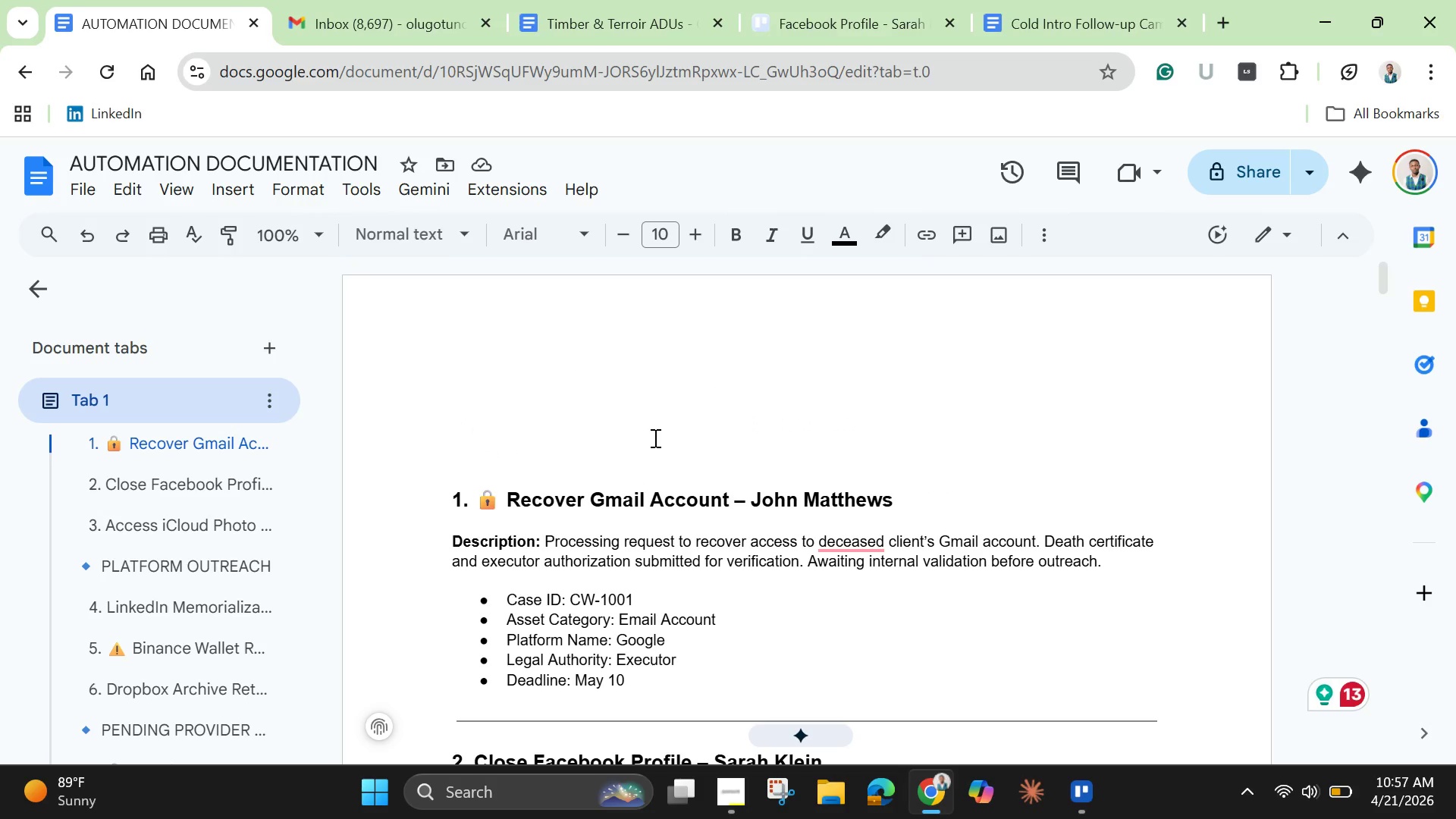 
scroll: coordinate [654, 438], scroll_direction: down, amount: 2.0
 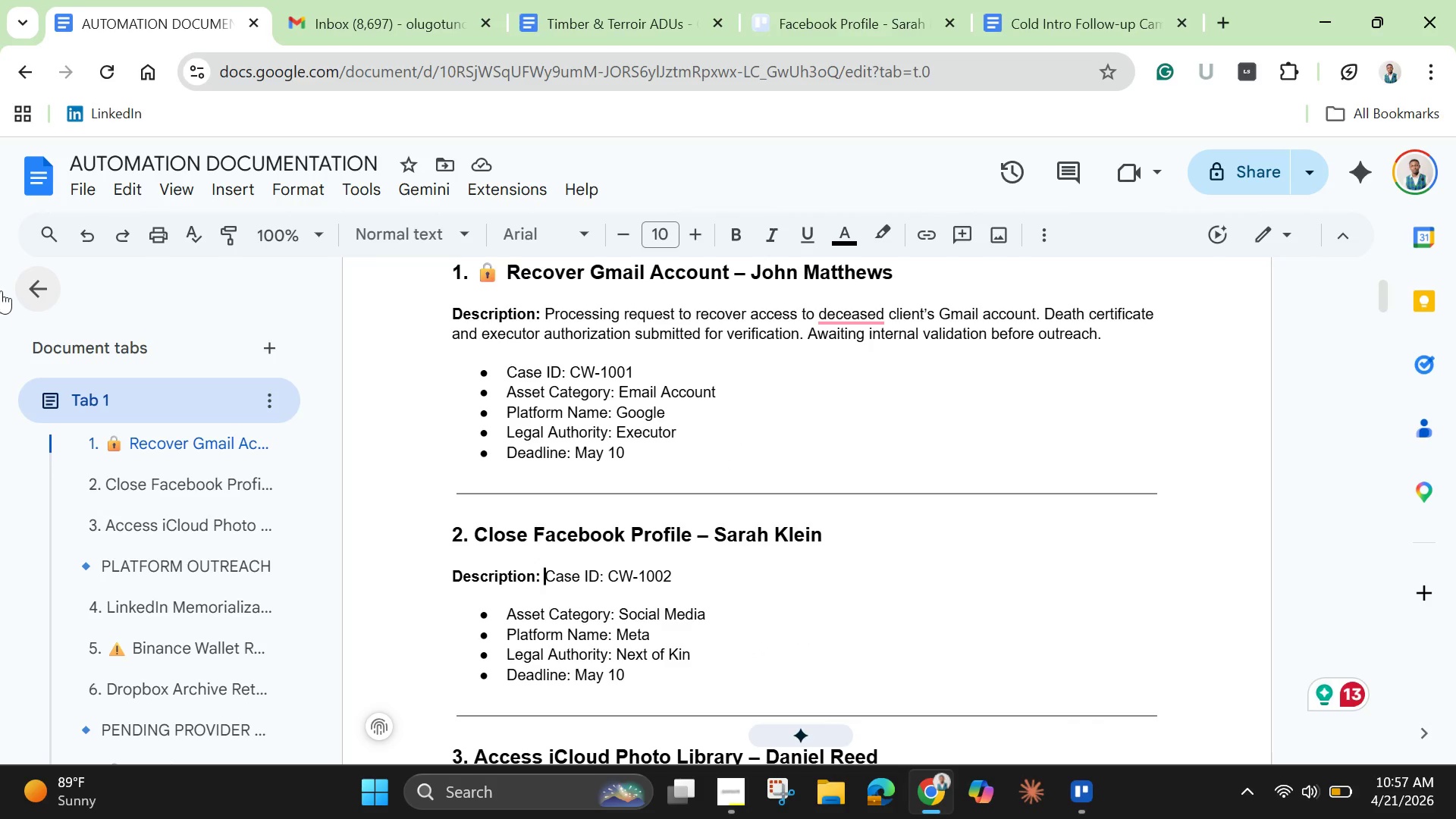 
left_click([86, 234])
 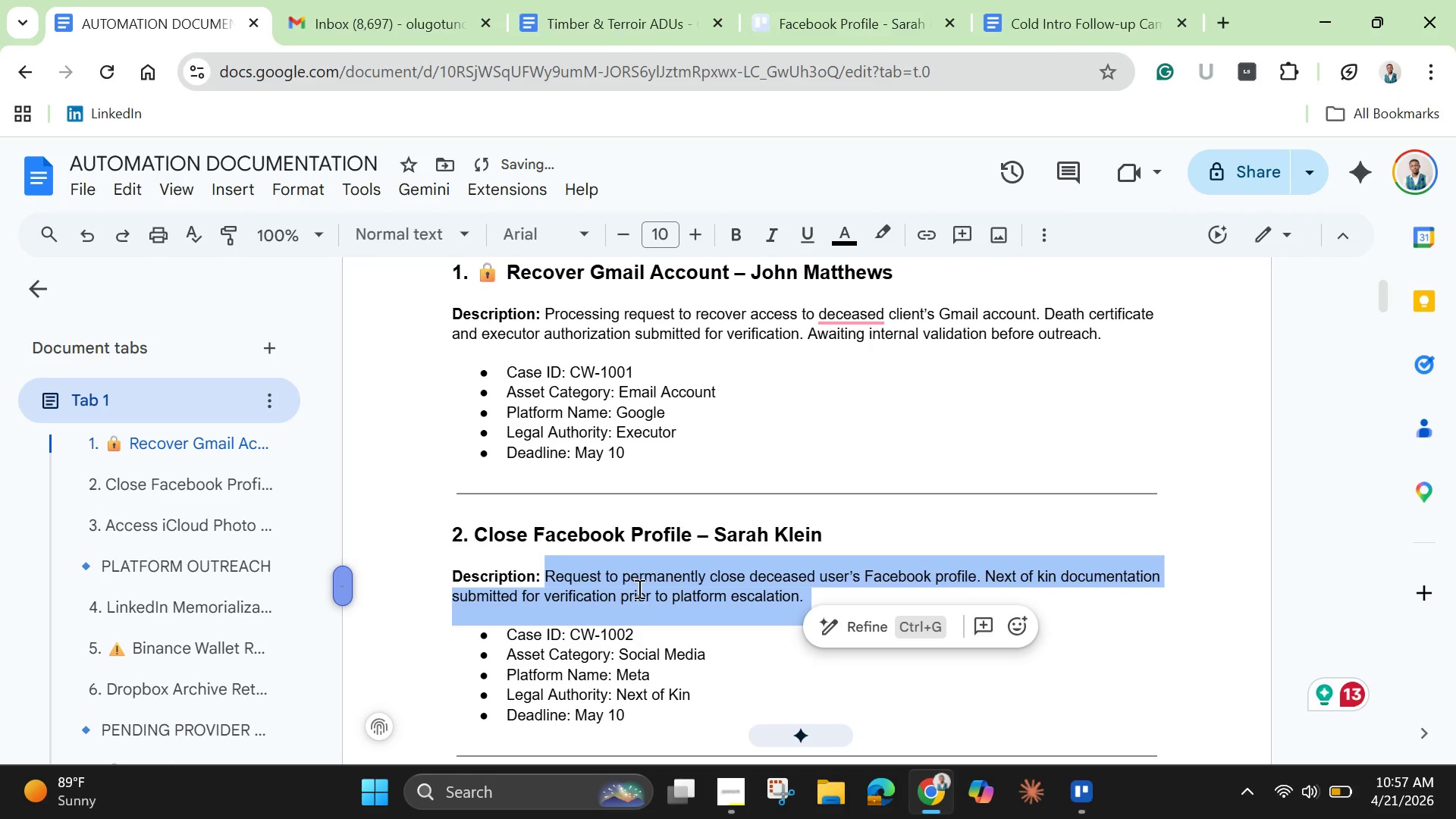 
right_click([638, 590])
 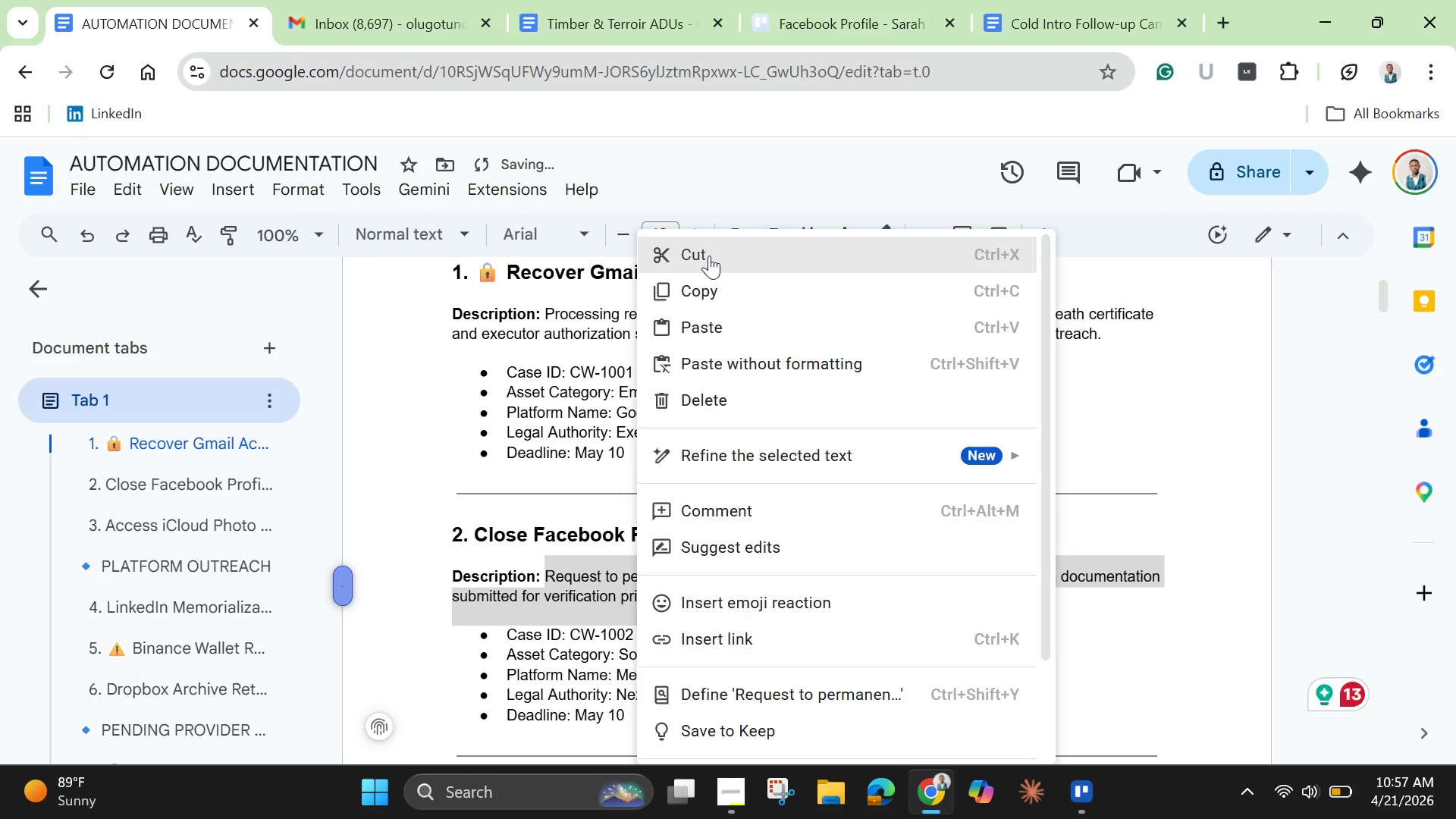 
left_click([708, 252])
 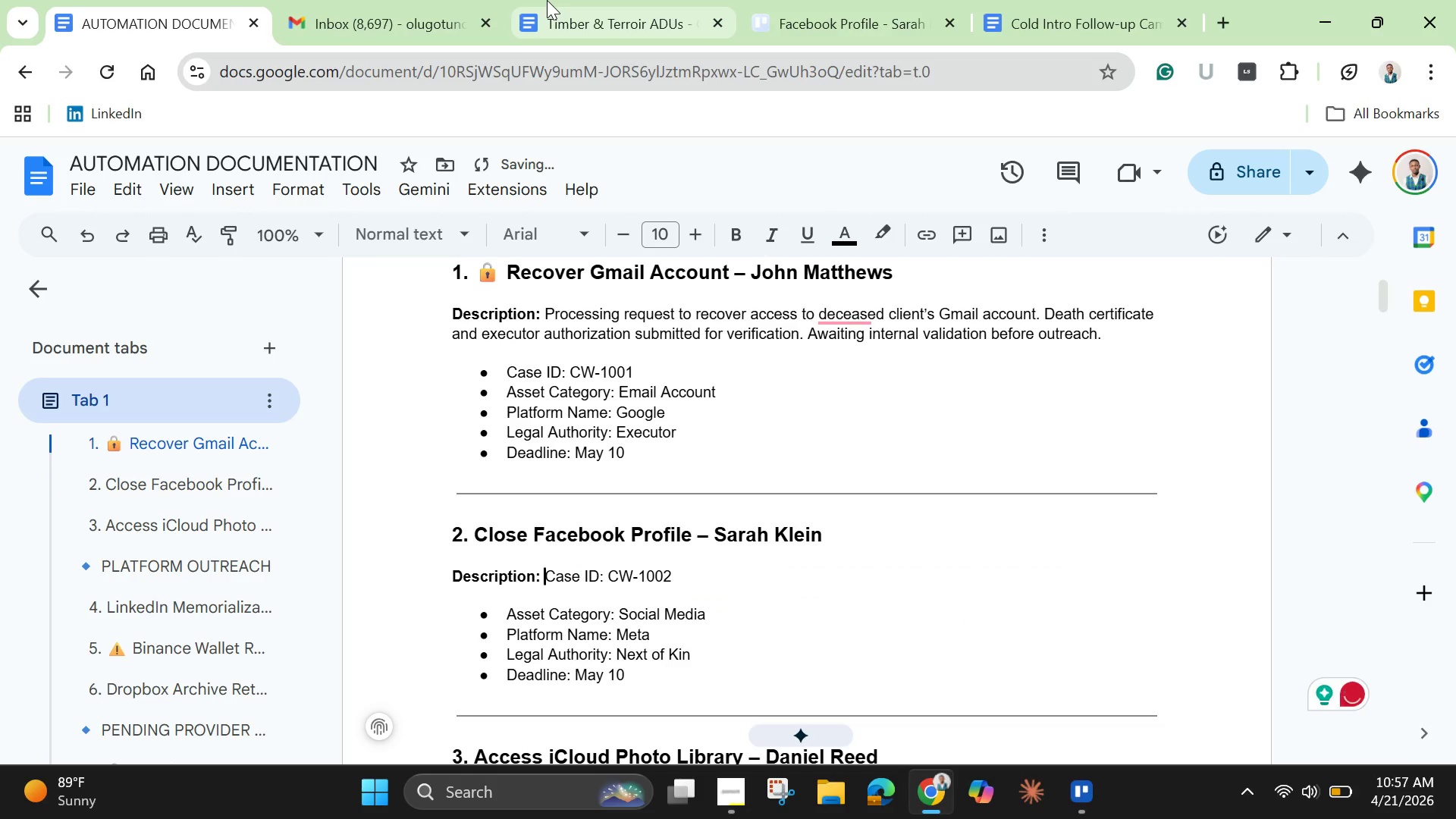 
left_click([573, 17])
 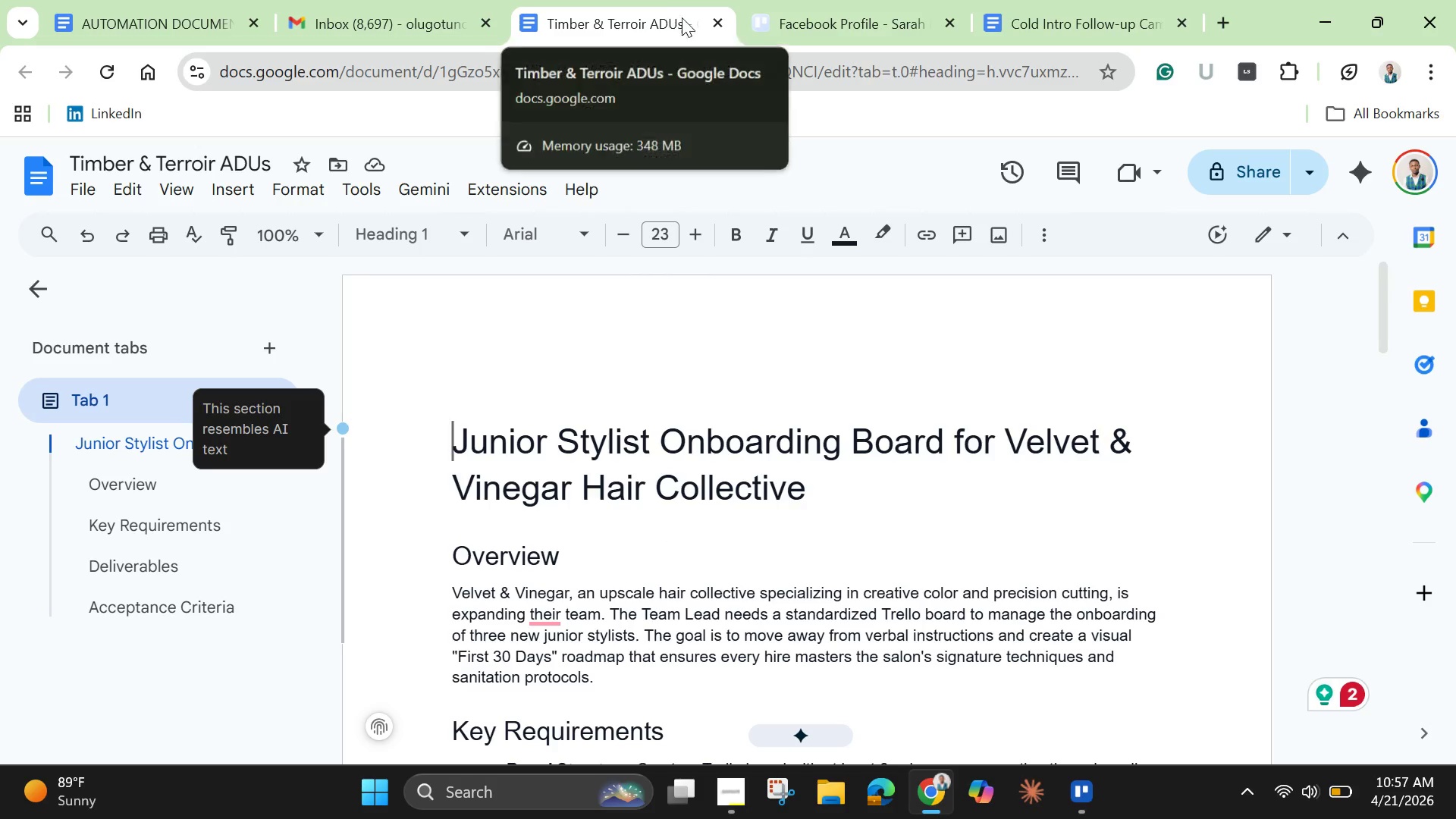 
left_click([827, 14])
 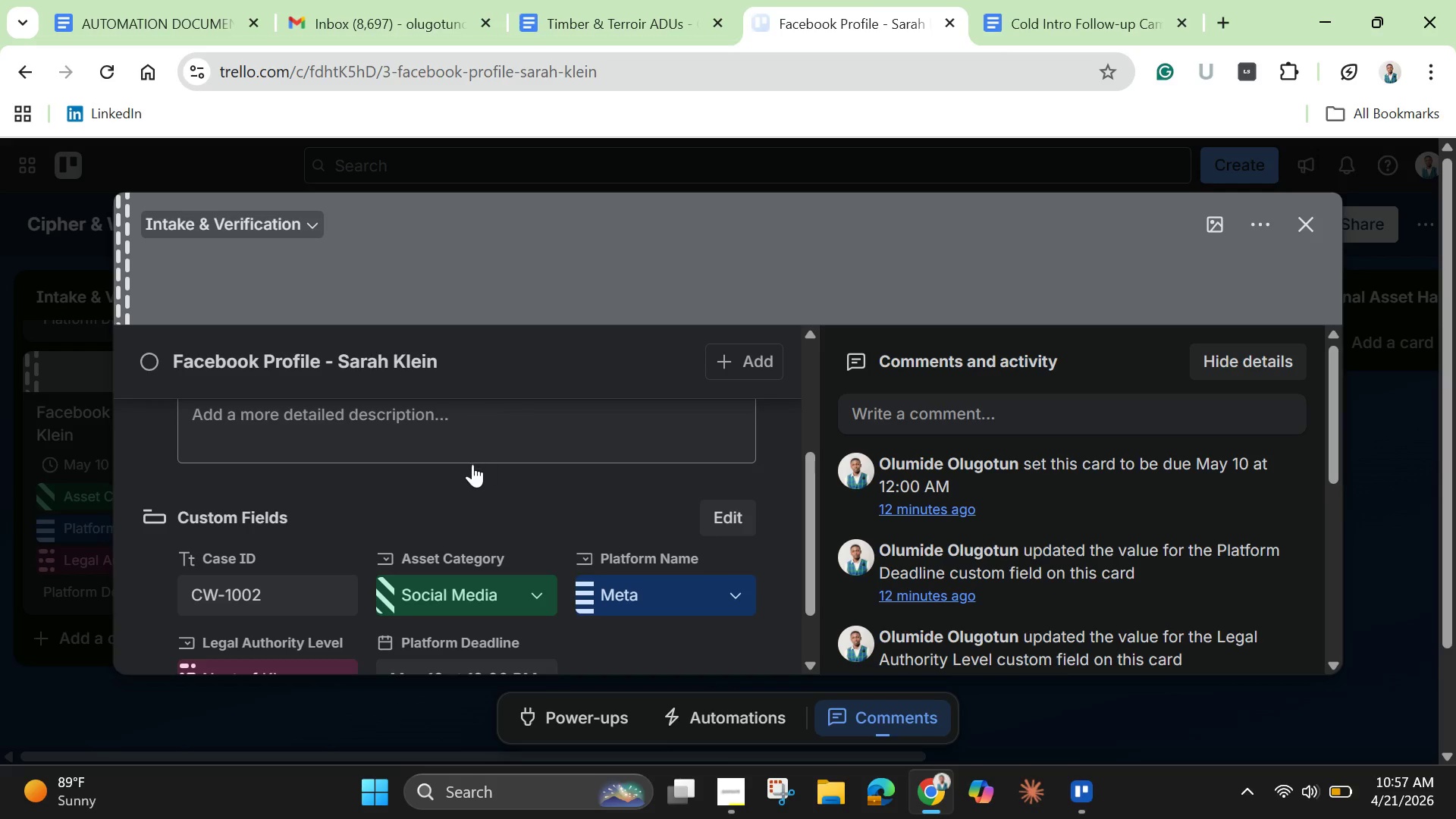 
scroll: coordinate [472, 464], scroll_direction: up, amount: 1.0
 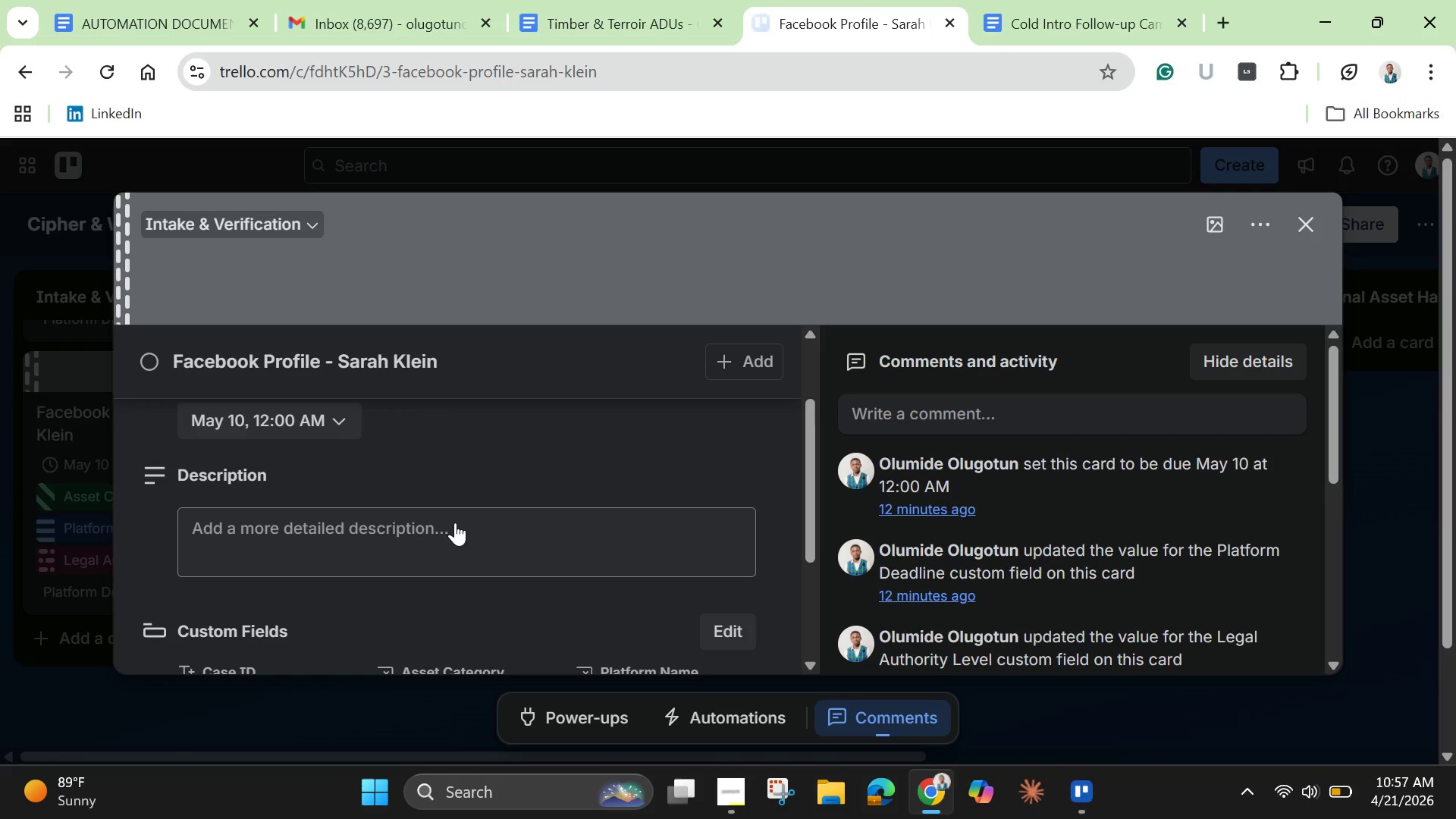 
scroll: coordinate [455, 522], scroll_direction: none, amount: 0.0
 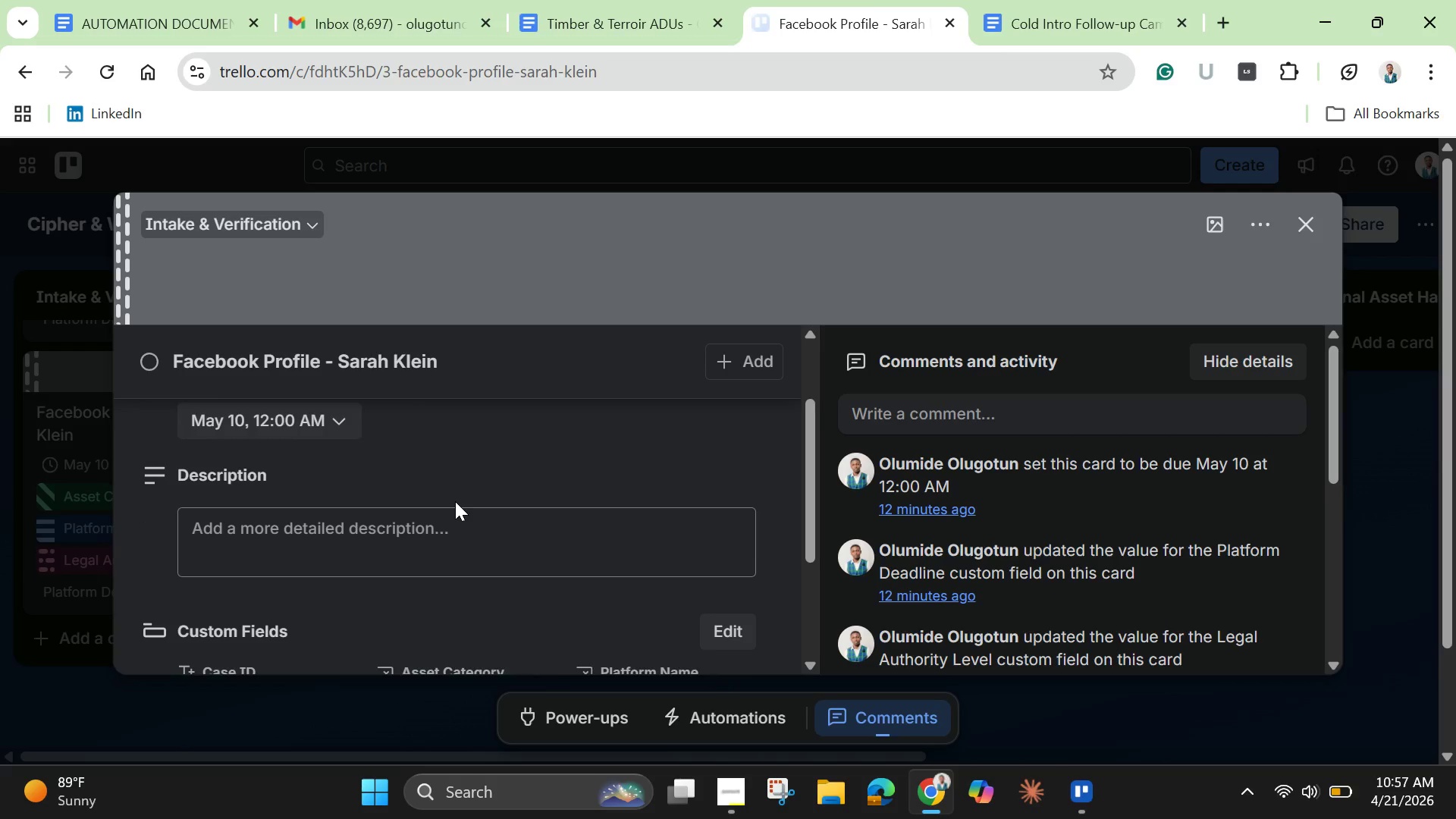 
scroll: coordinate [455, 501], scroll_direction: down, amount: 1.0
 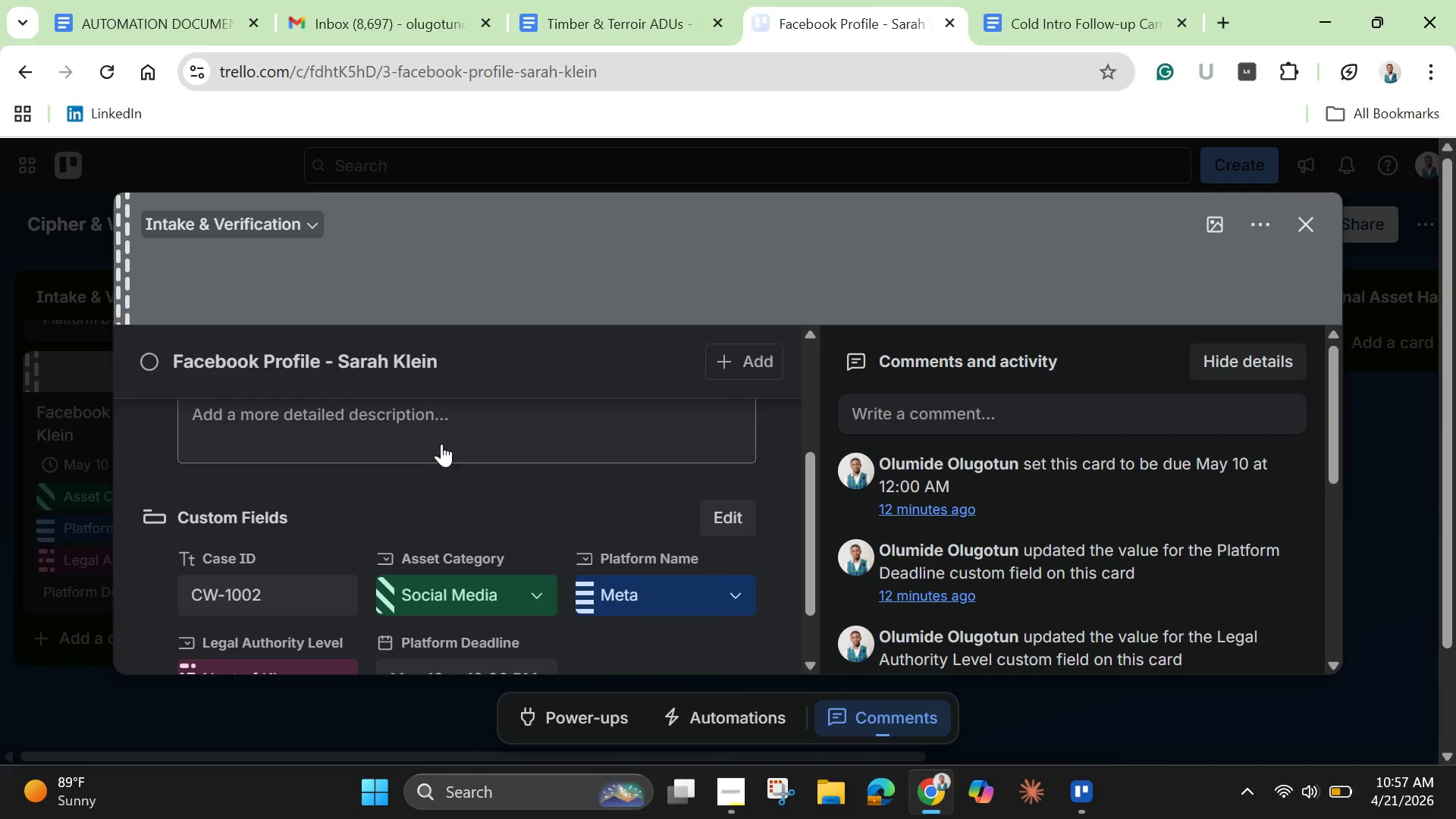 
left_click([438, 433])
 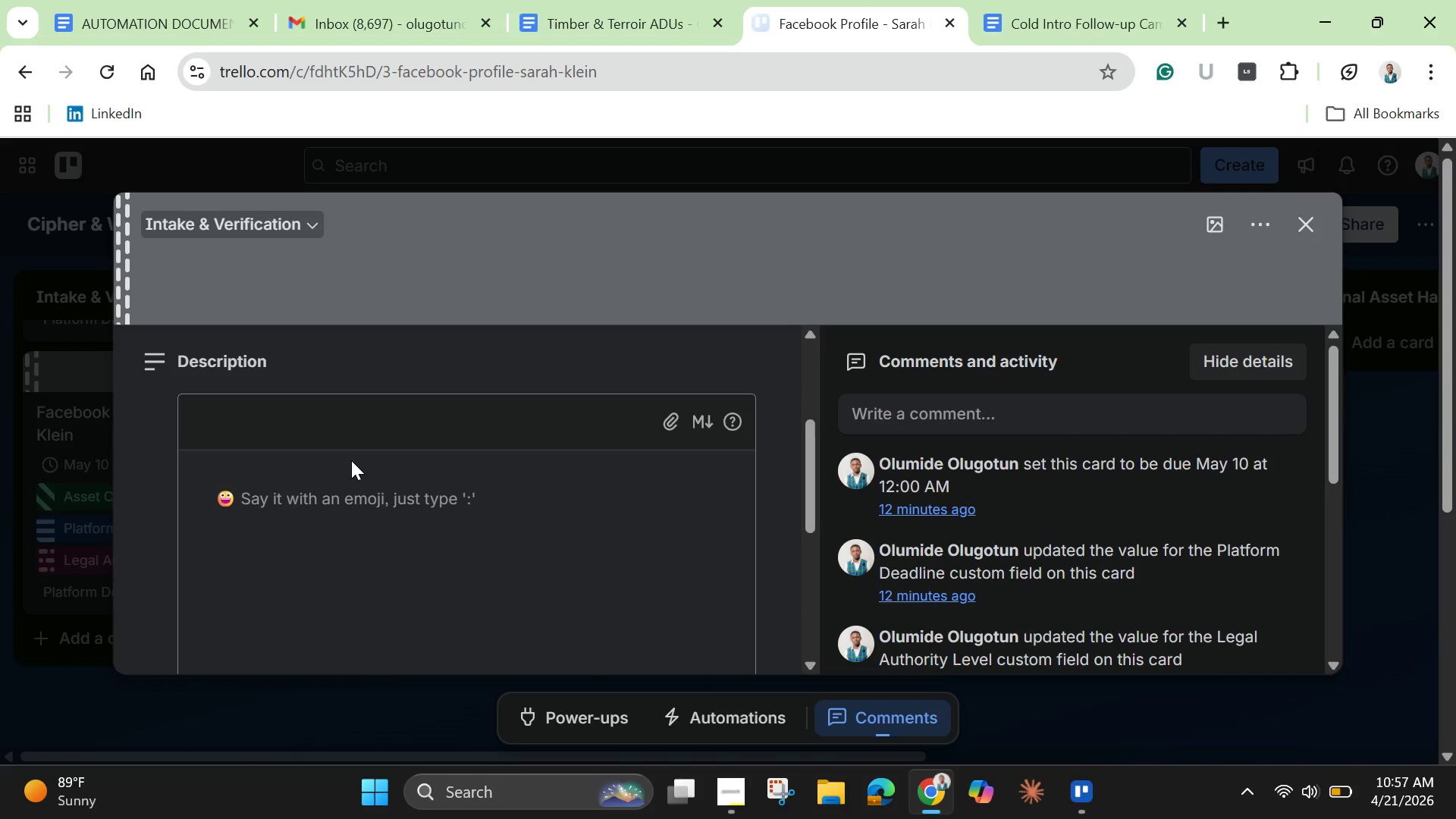 
left_click([303, 500])
 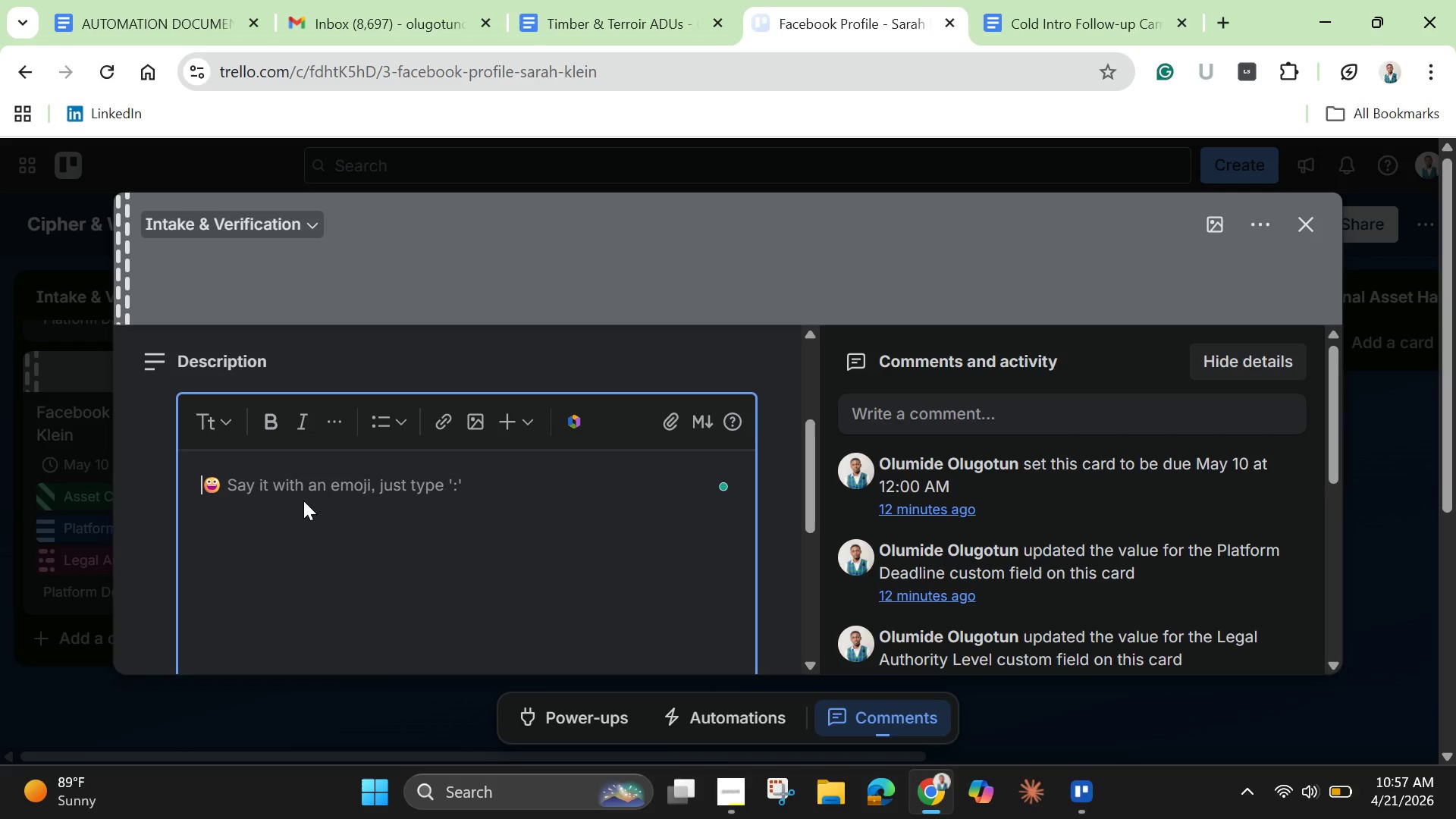 
key(Control+V)
 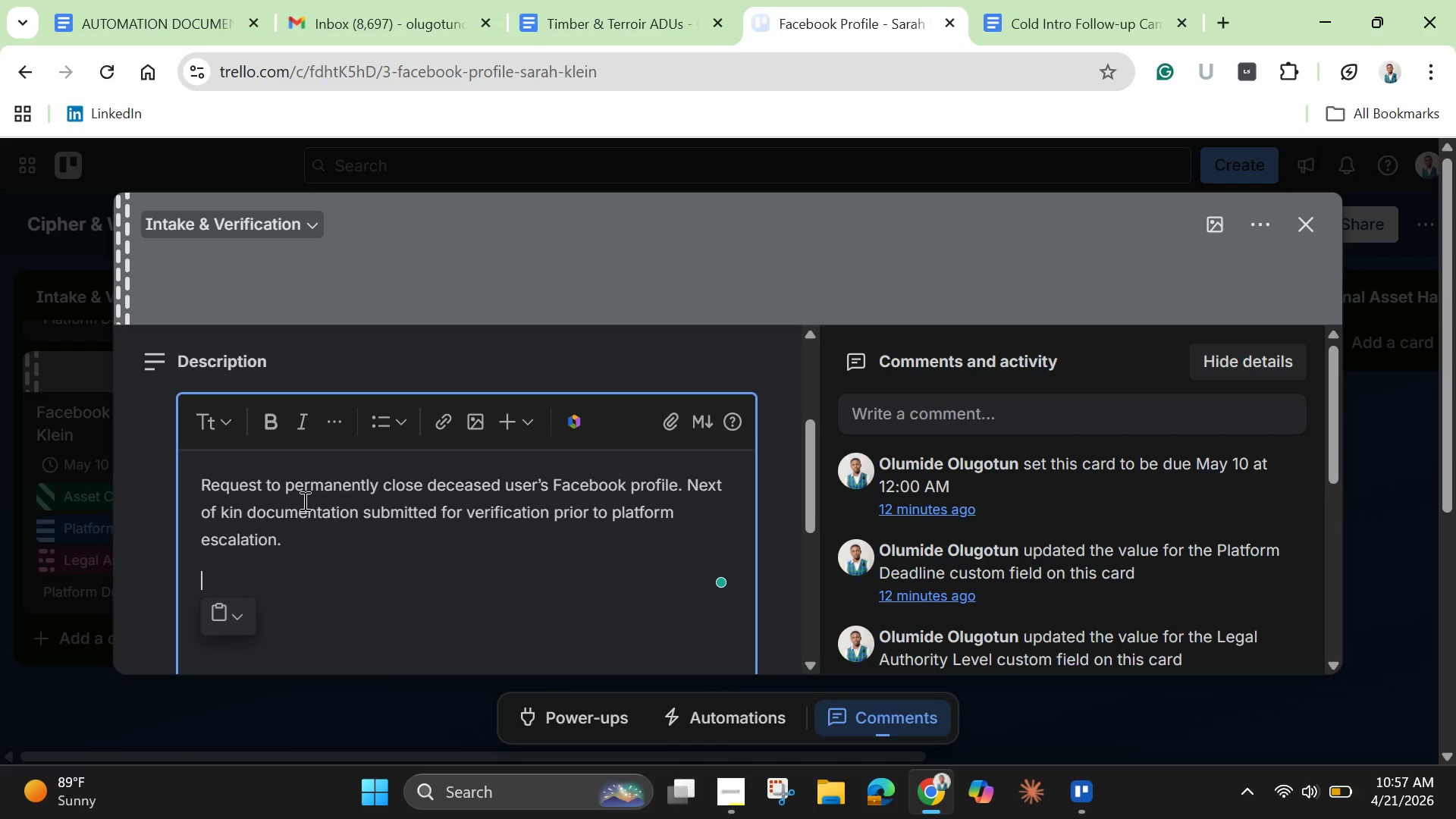 
scroll: coordinate [297, 546], scroll_direction: down, amount: 6.0
 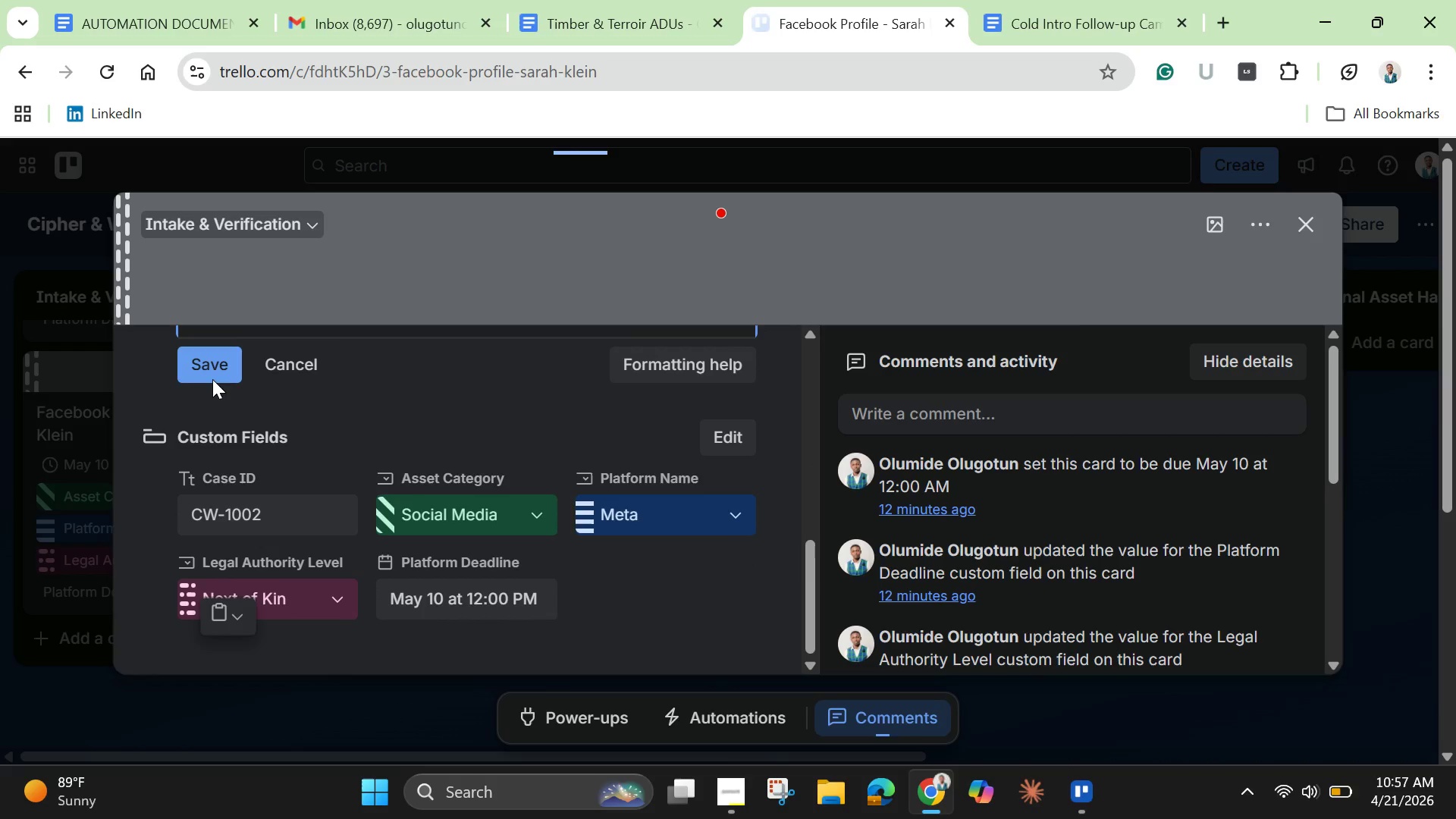 
left_click([211, 372])
 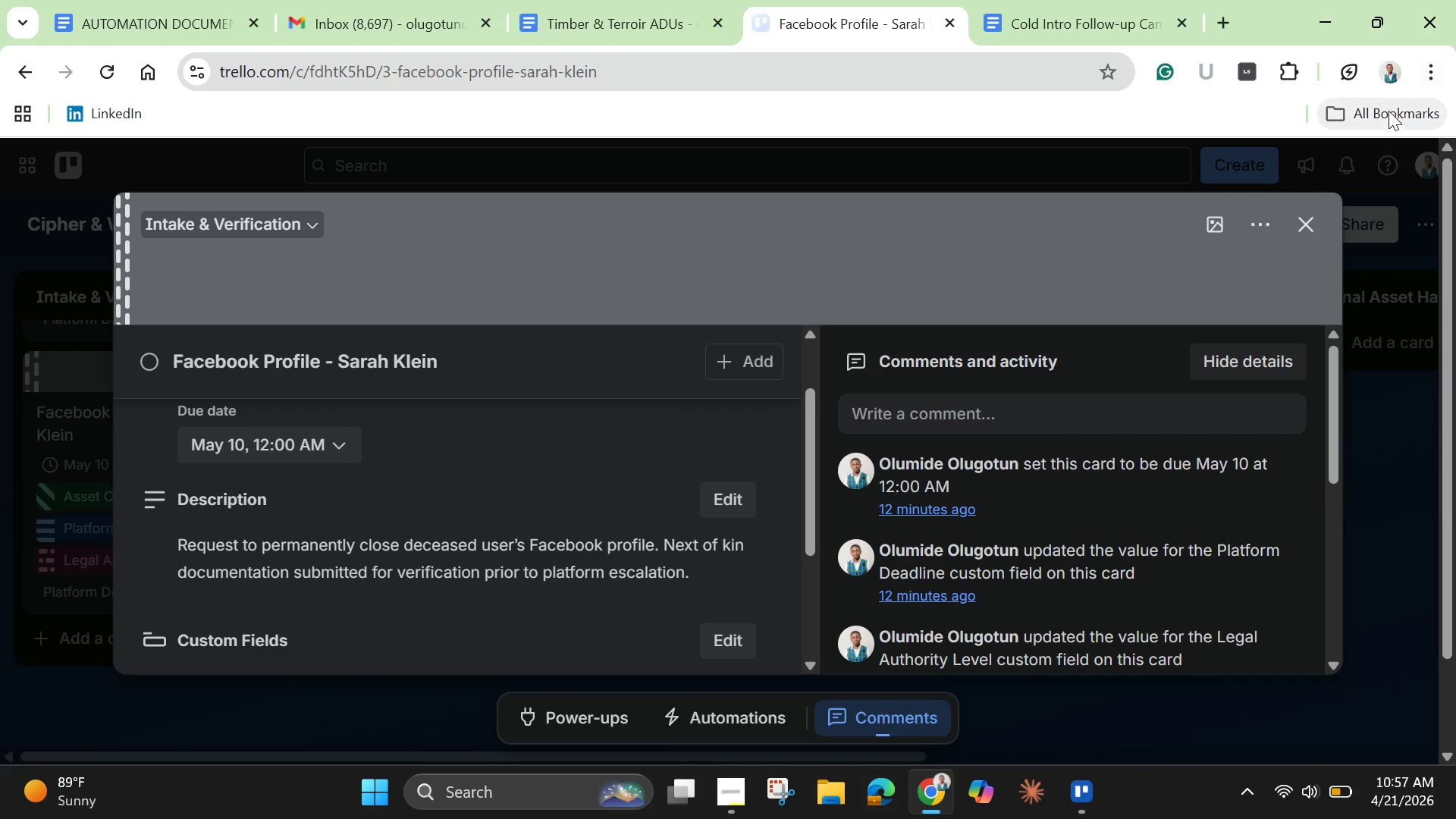 
left_click([1315, 224])
 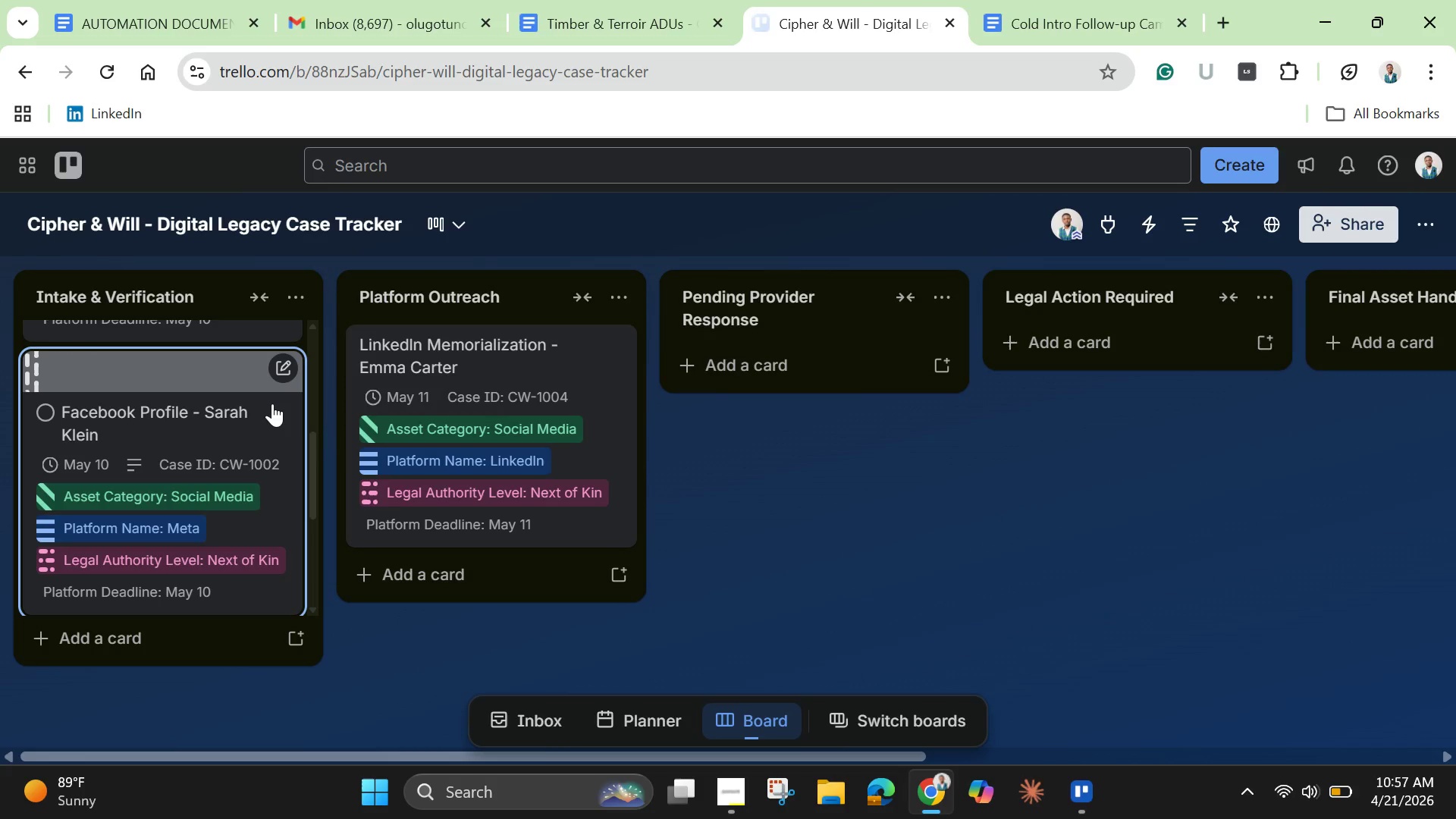 
scroll: coordinate [272, 403], scroll_direction: down, amount: 2.0
 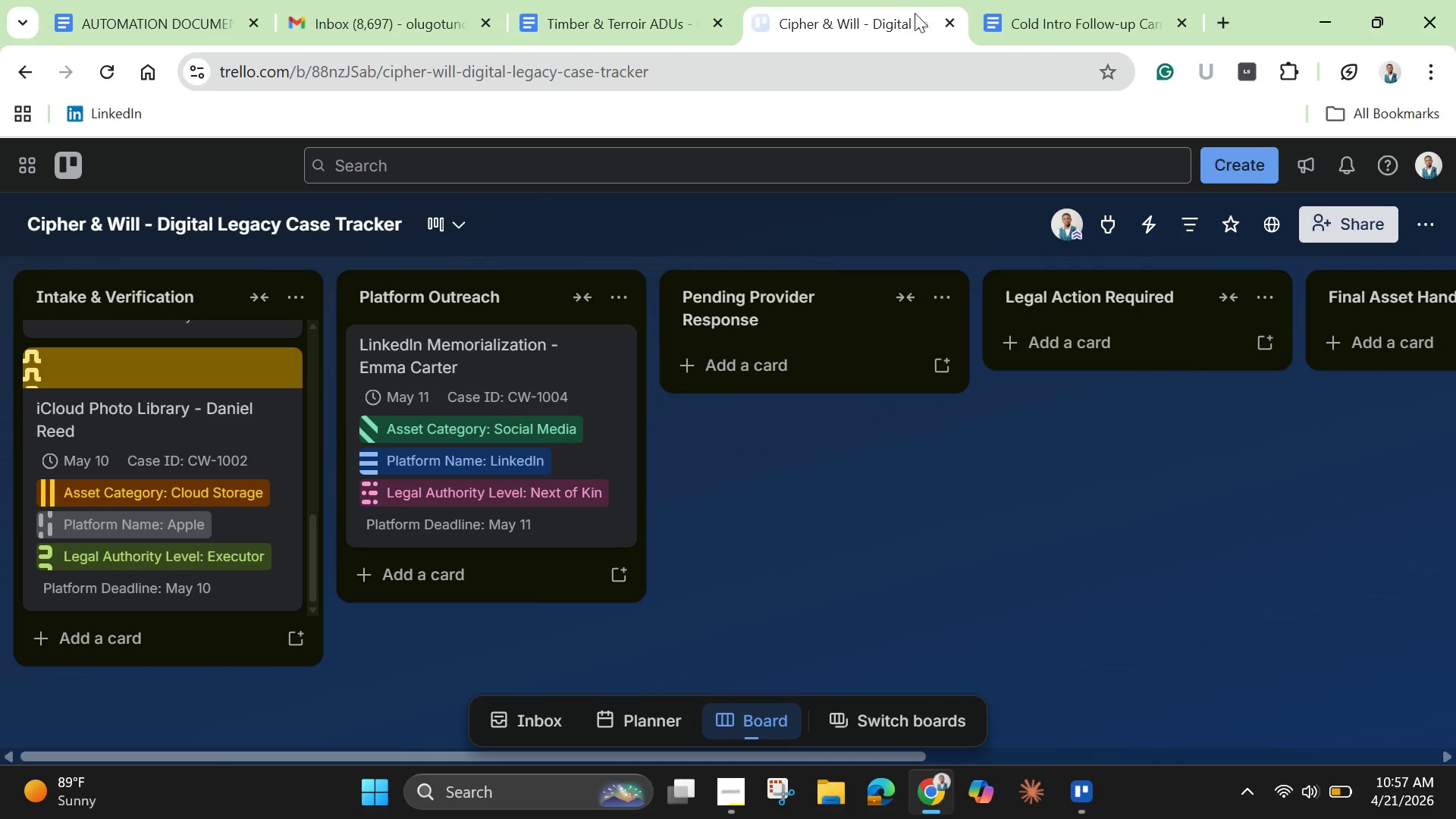 
wait(5.77)
 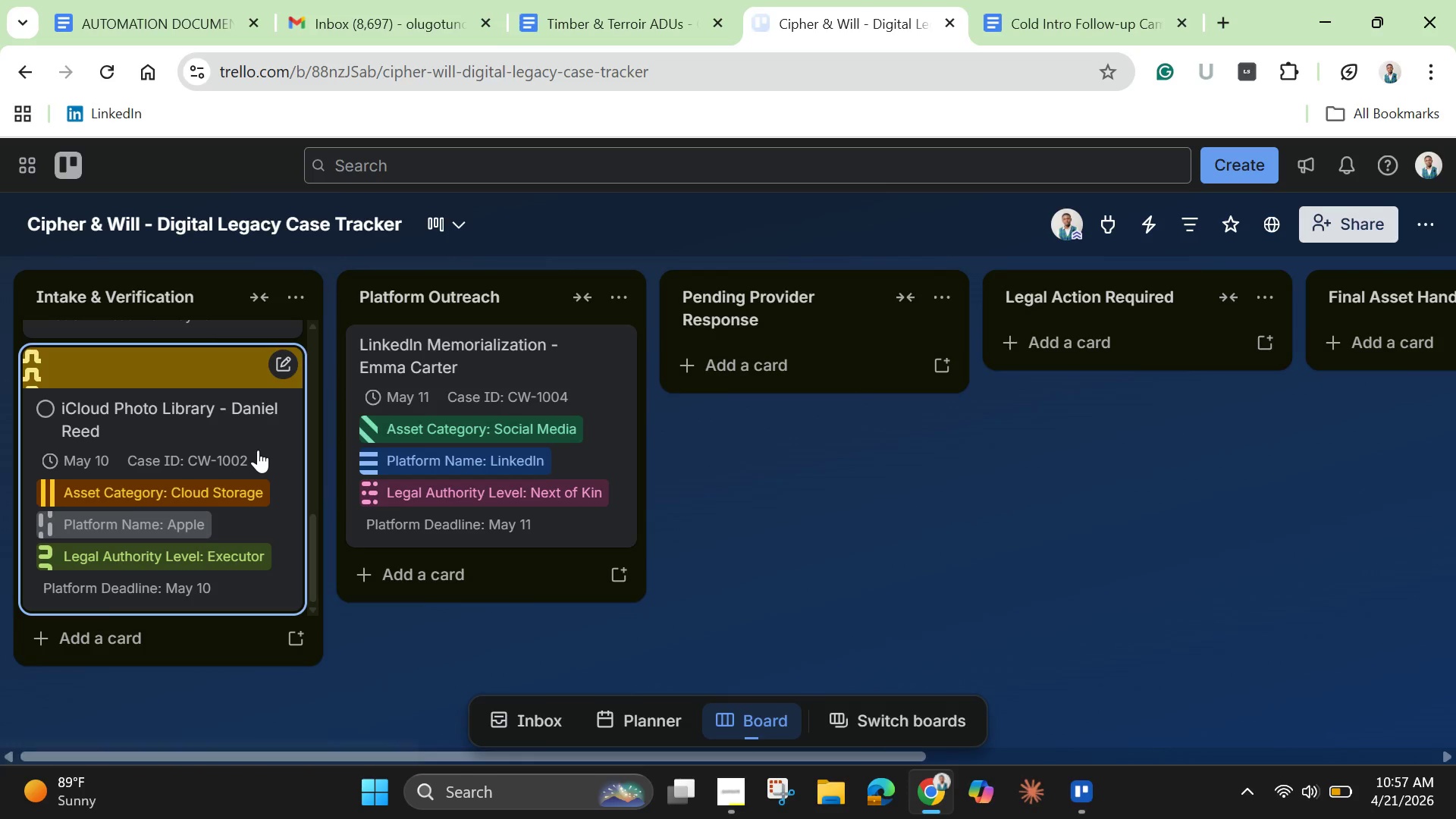 
left_click([189, 12])
 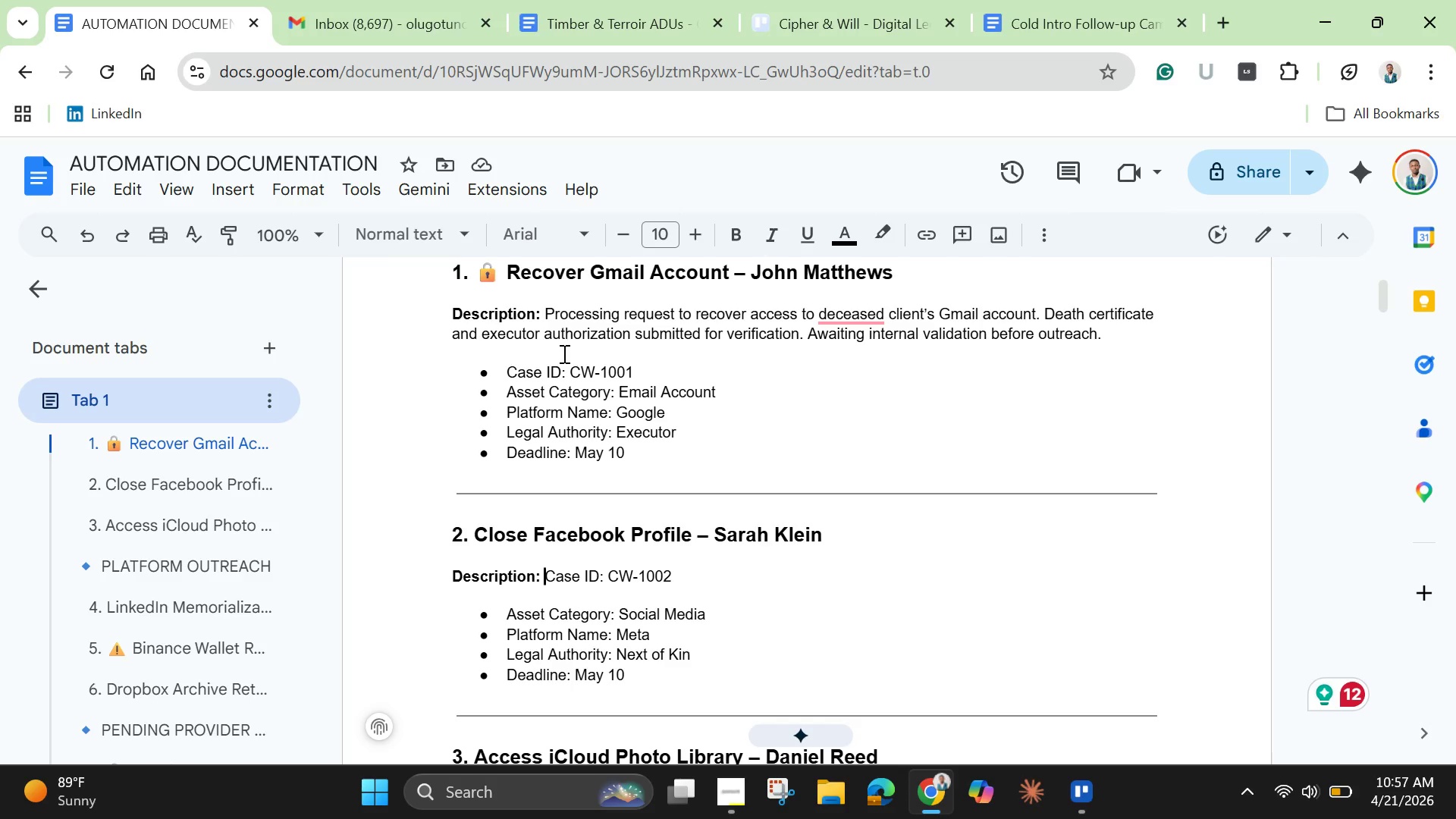 
scroll: coordinate [564, 358], scroll_direction: down, amount: 2.0
 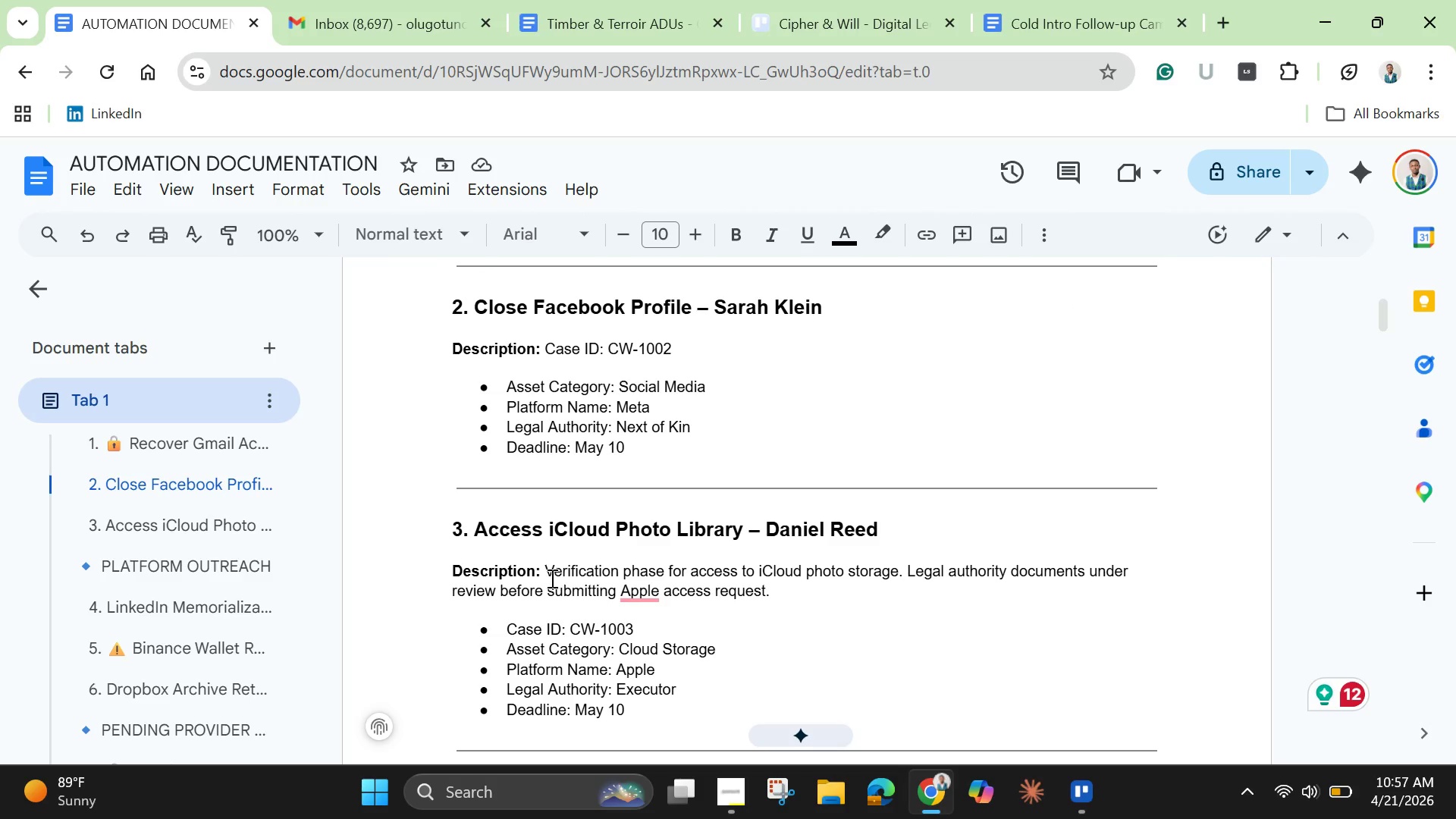 
left_click_drag(start_coordinate=[550, 574], to_coordinate=[643, 571])
 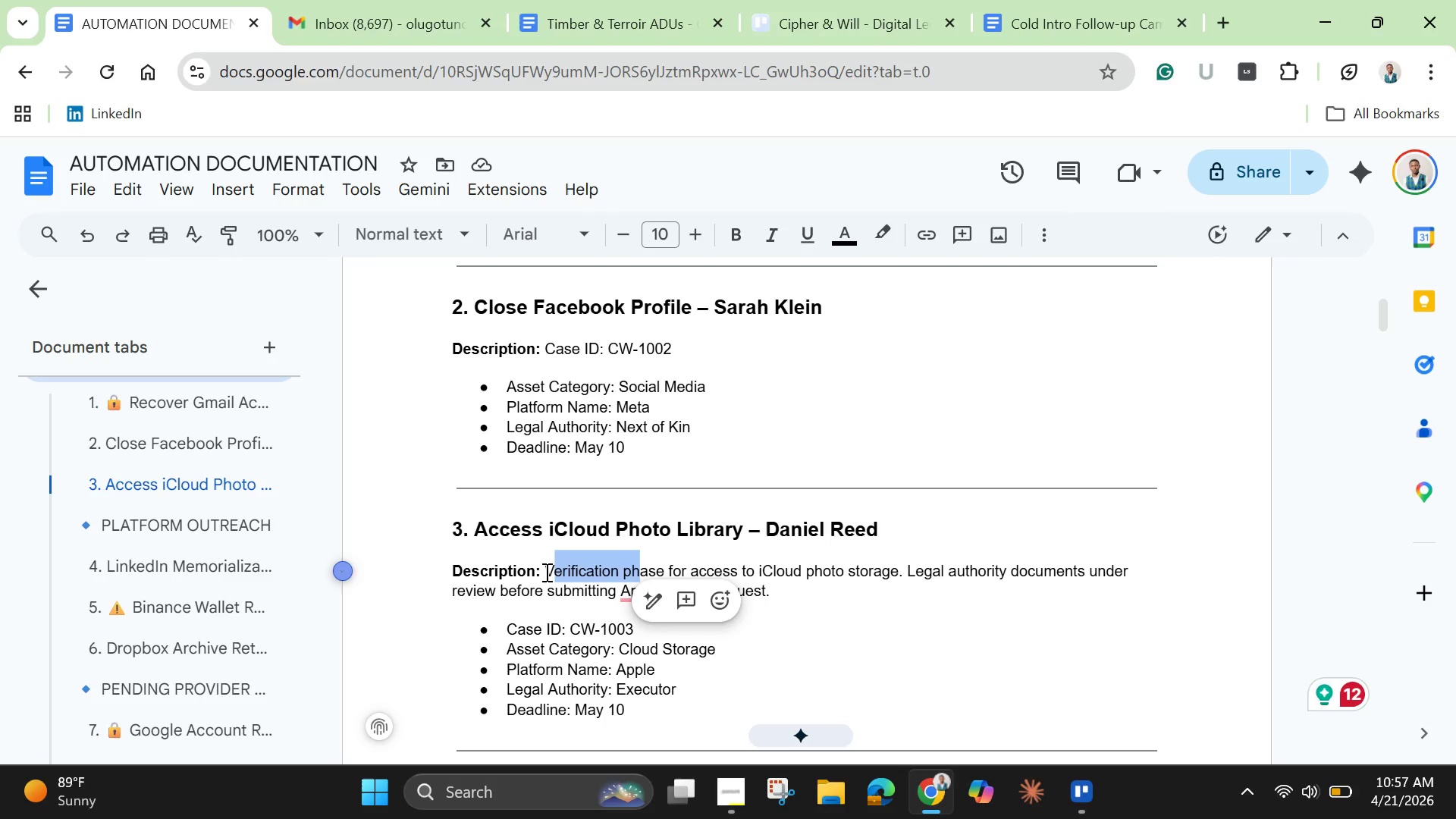 
left_click_drag(start_coordinate=[545, 572], to_coordinate=[774, 590])
 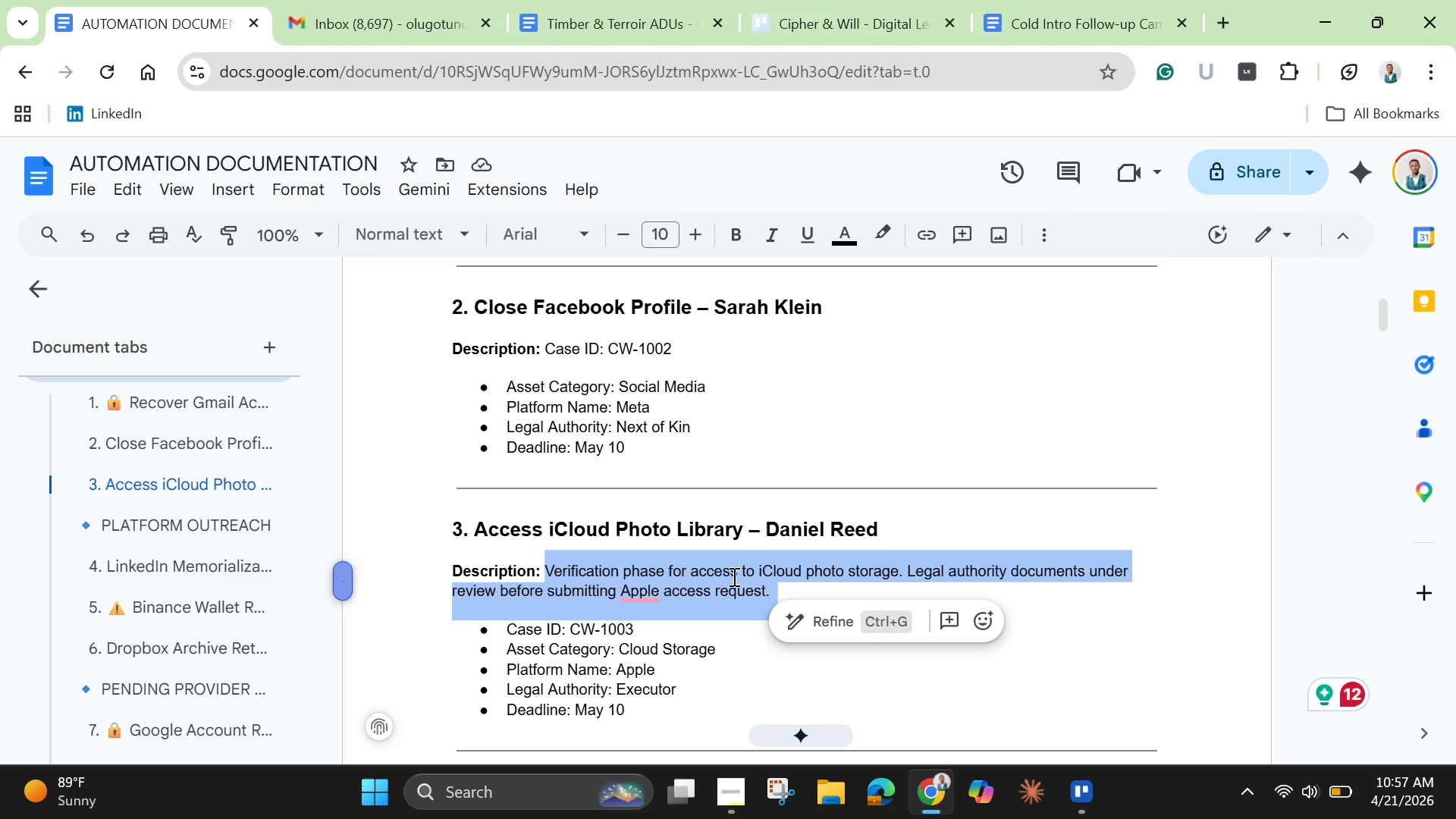 
right_click([732, 576])
 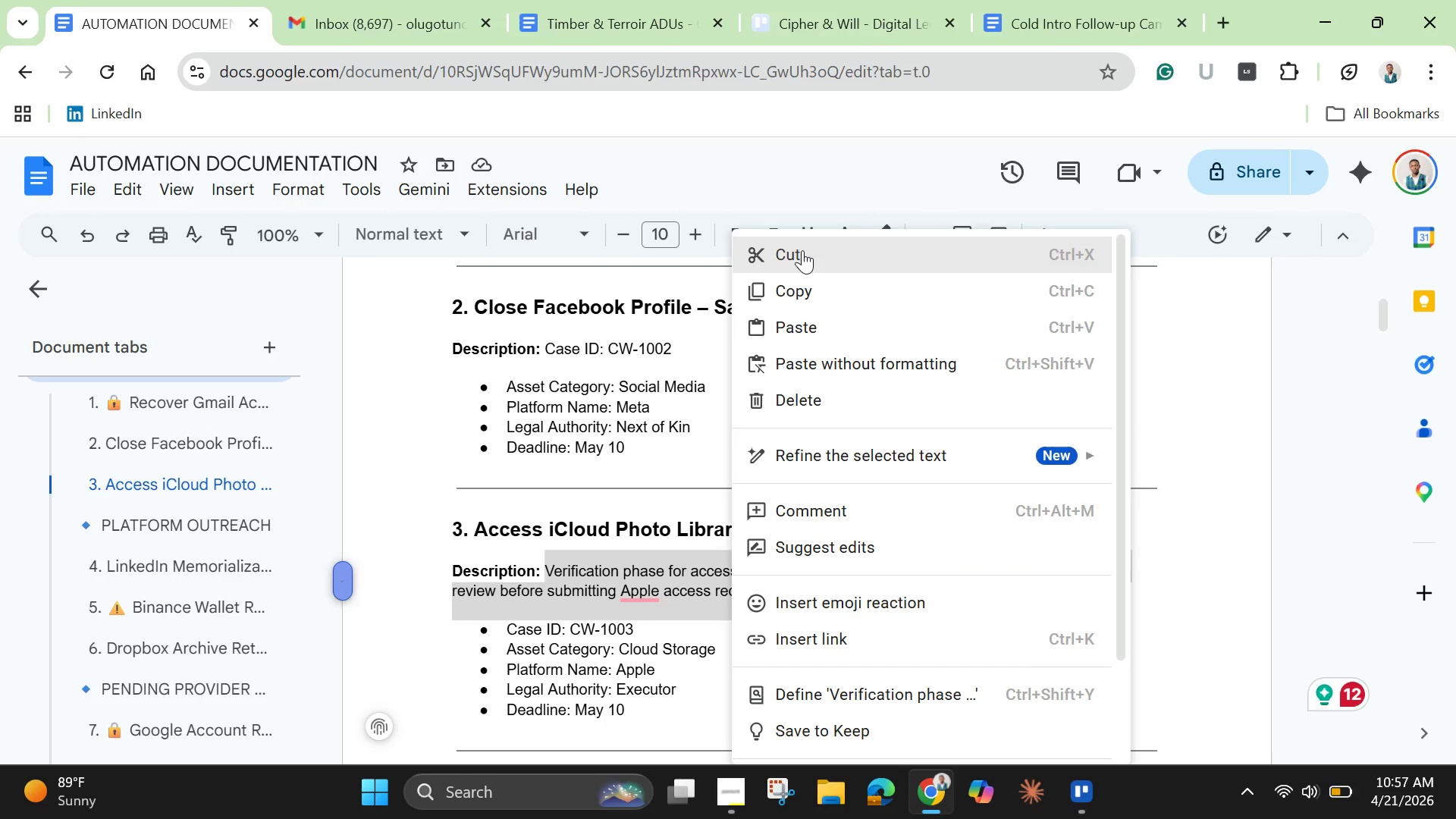 
left_click([802, 253])
 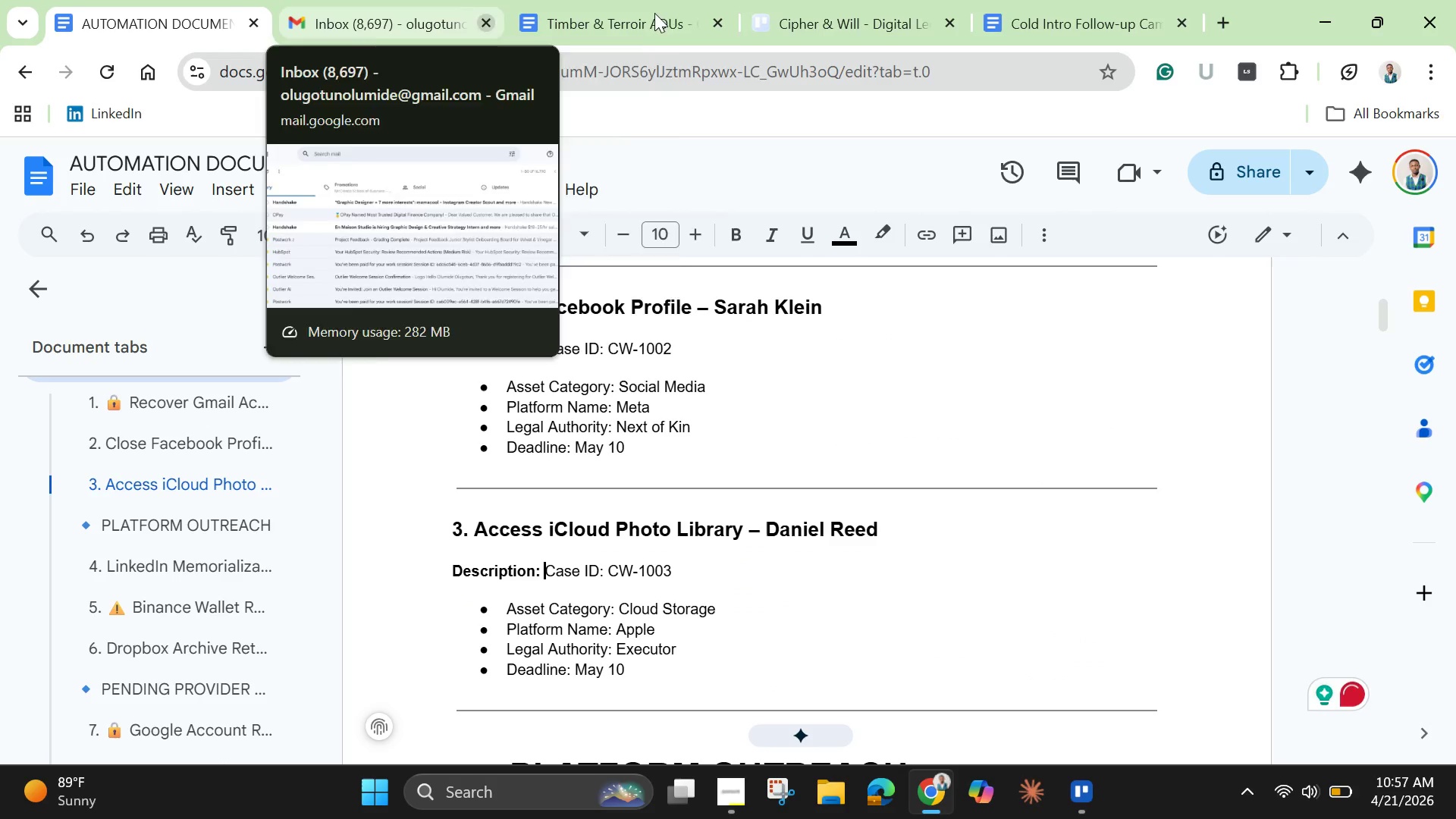 
left_click([850, 17])
 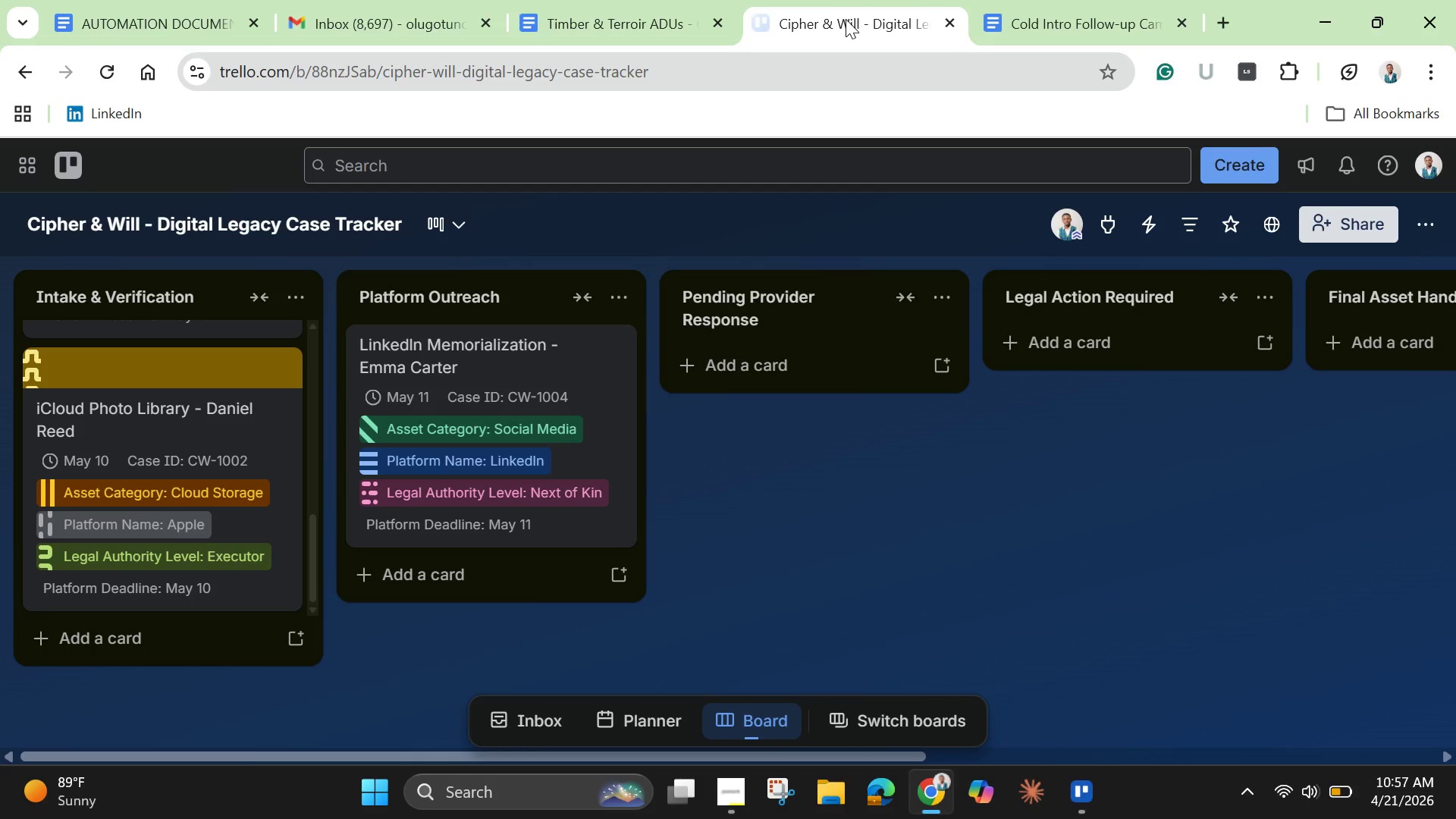 
left_click_drag(start_coordinate=[846, 19], to_coordinate=[418, 46])
 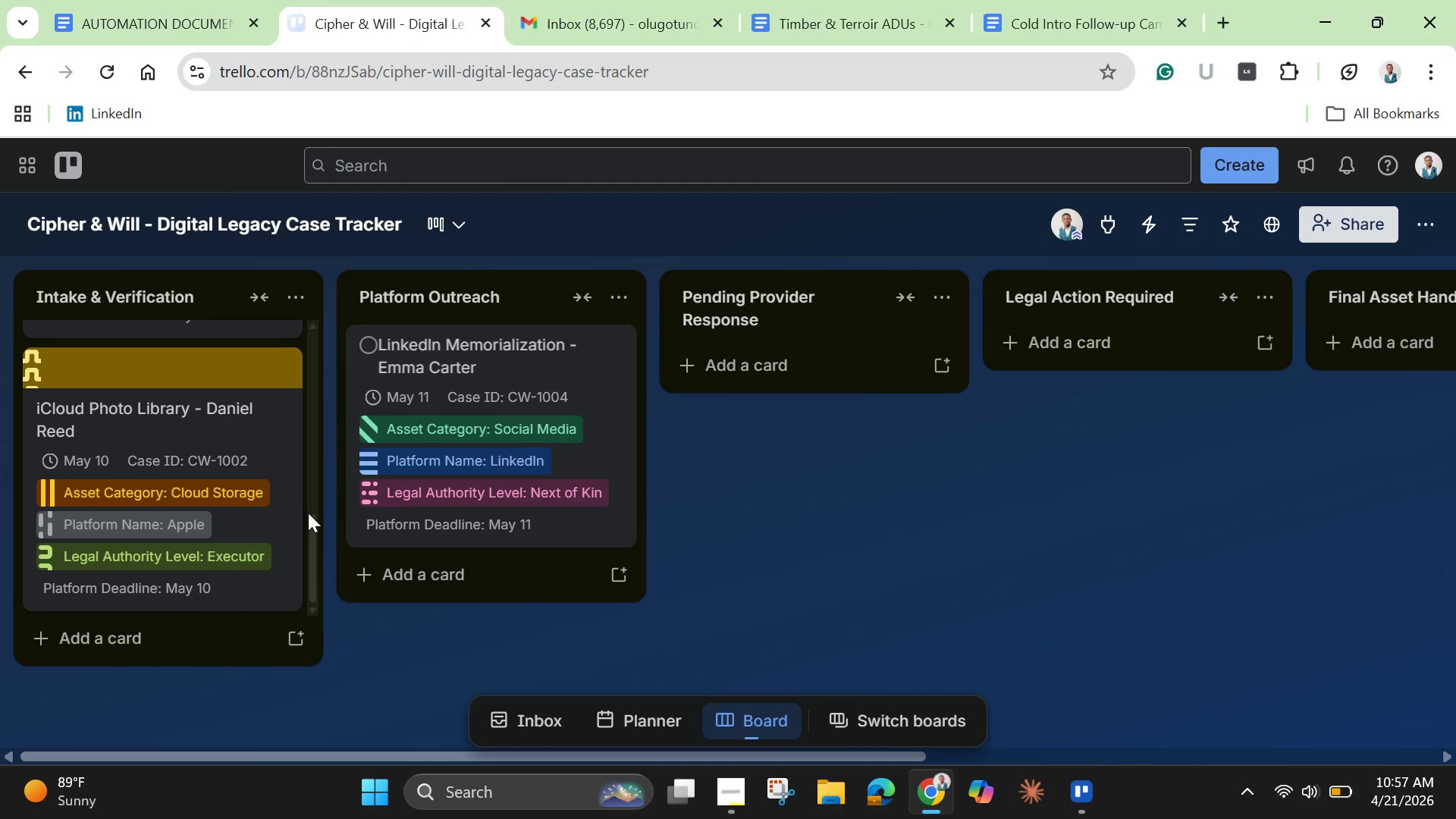 
scroll: coordinate [209, 503], scroll_direction: down, amount: 1.0
 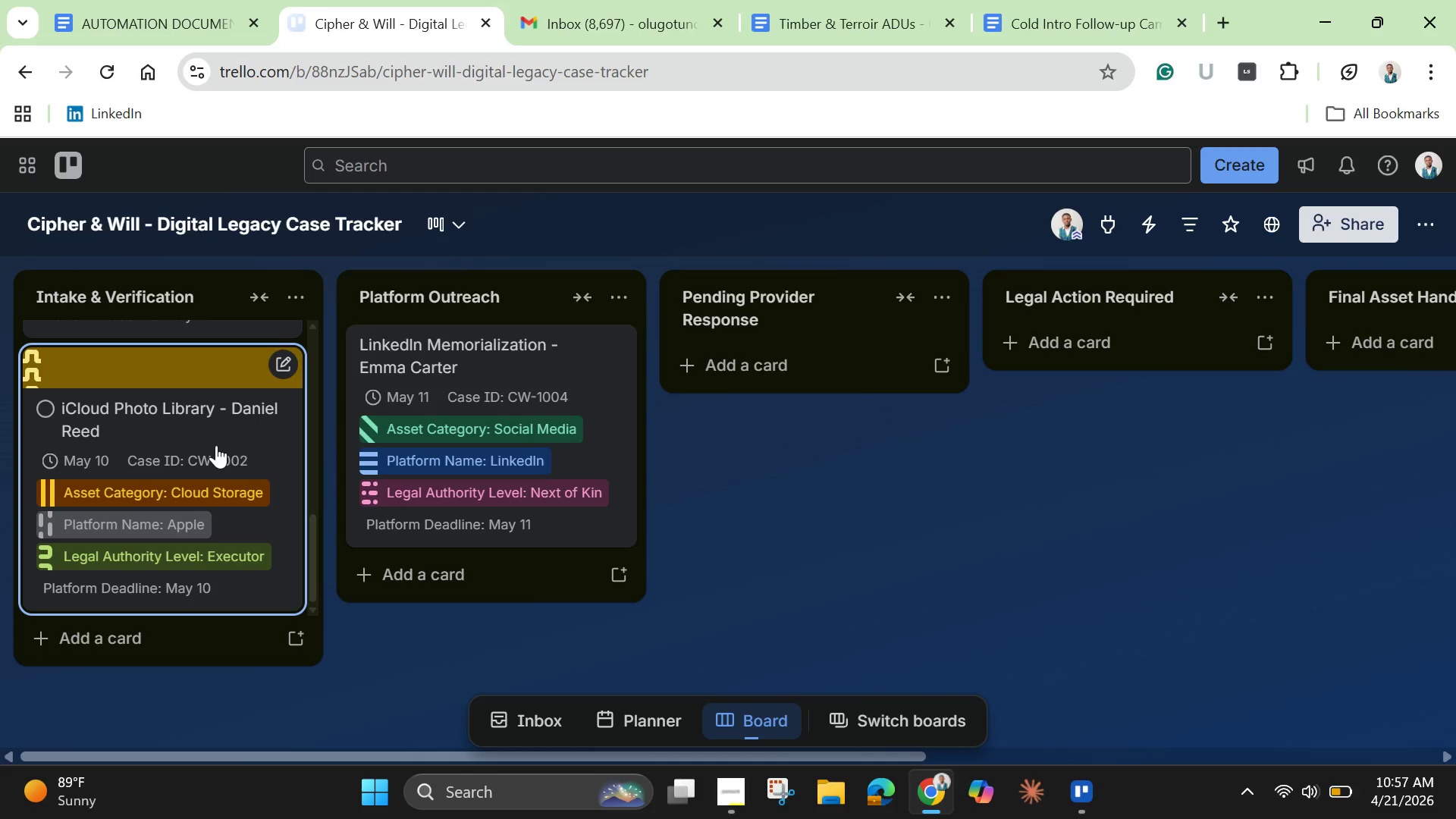 
left_click([216, 445])
 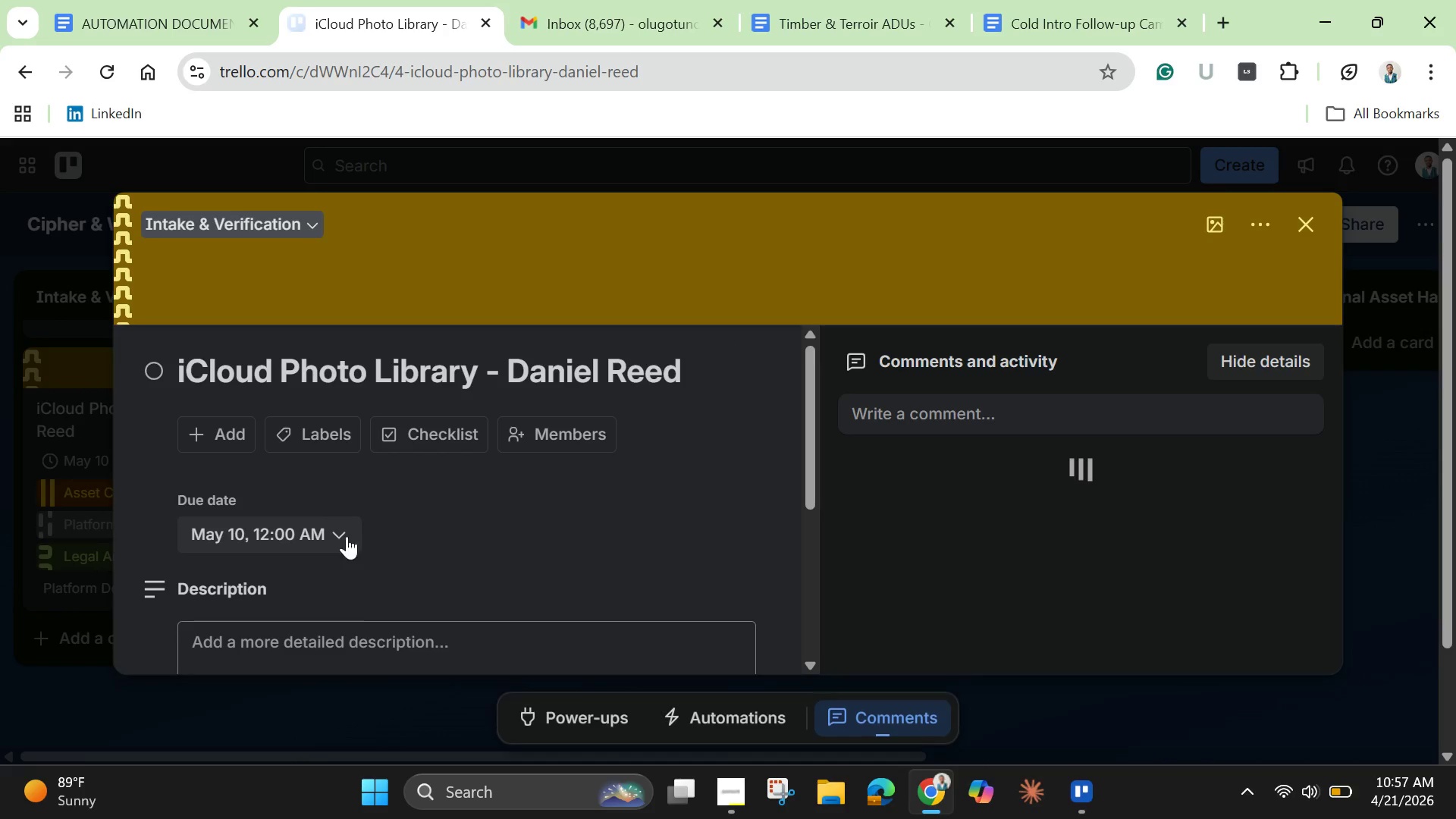 
scroll: coordinate [353, 573], scroll_direction: down, amount: 2.0
 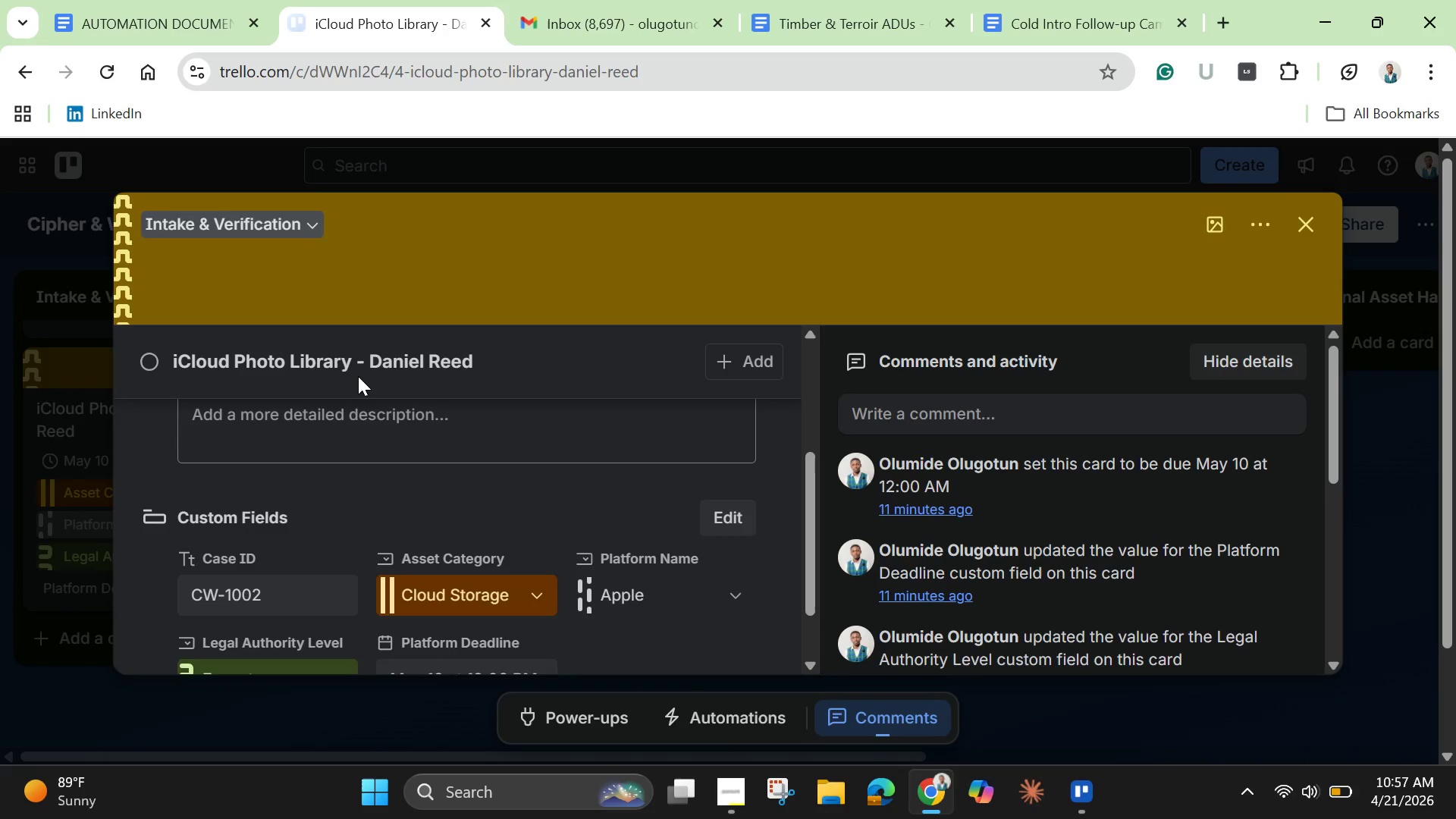 
left_click([358, 376])
 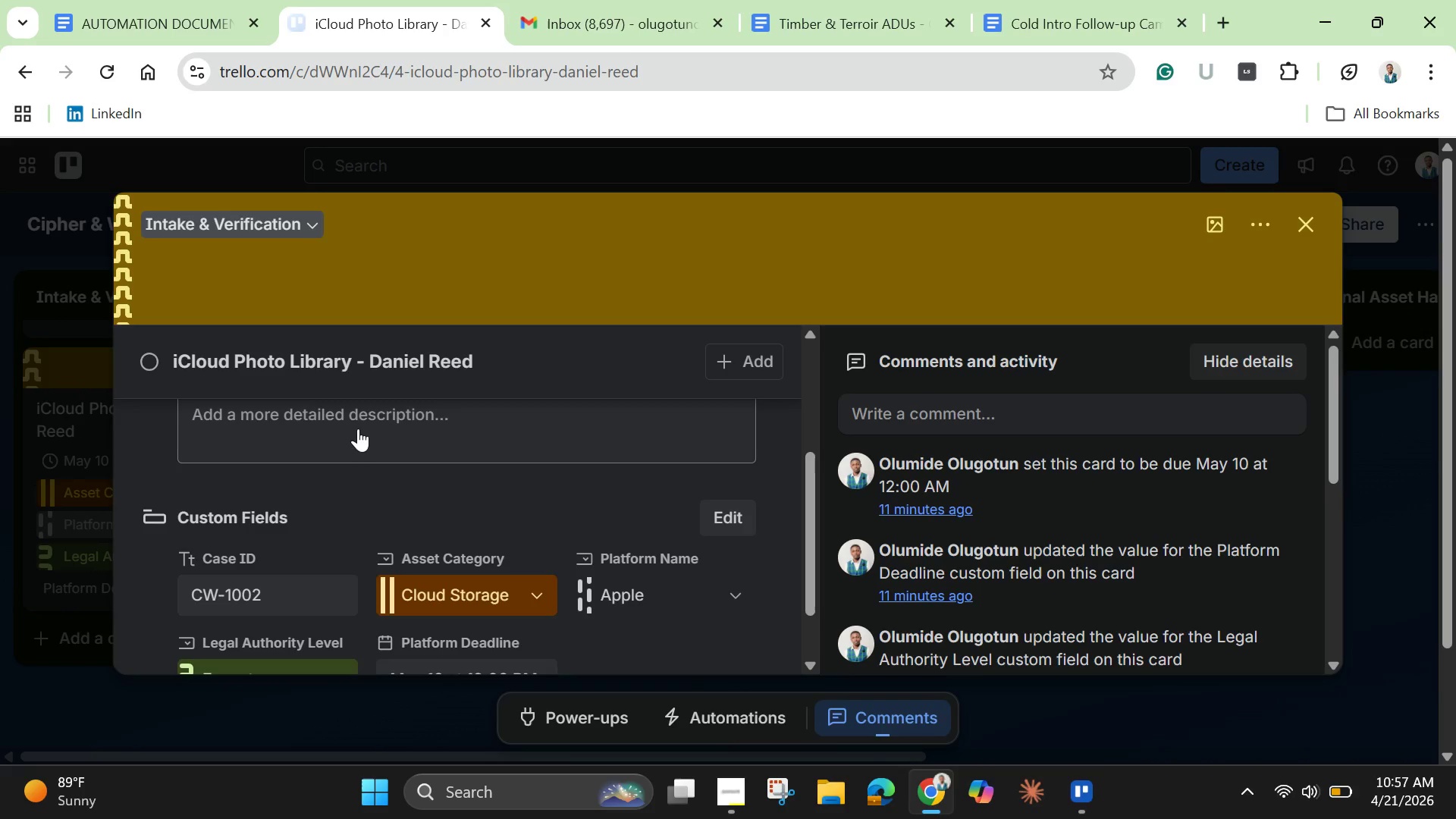 
left_click([358, 428])
 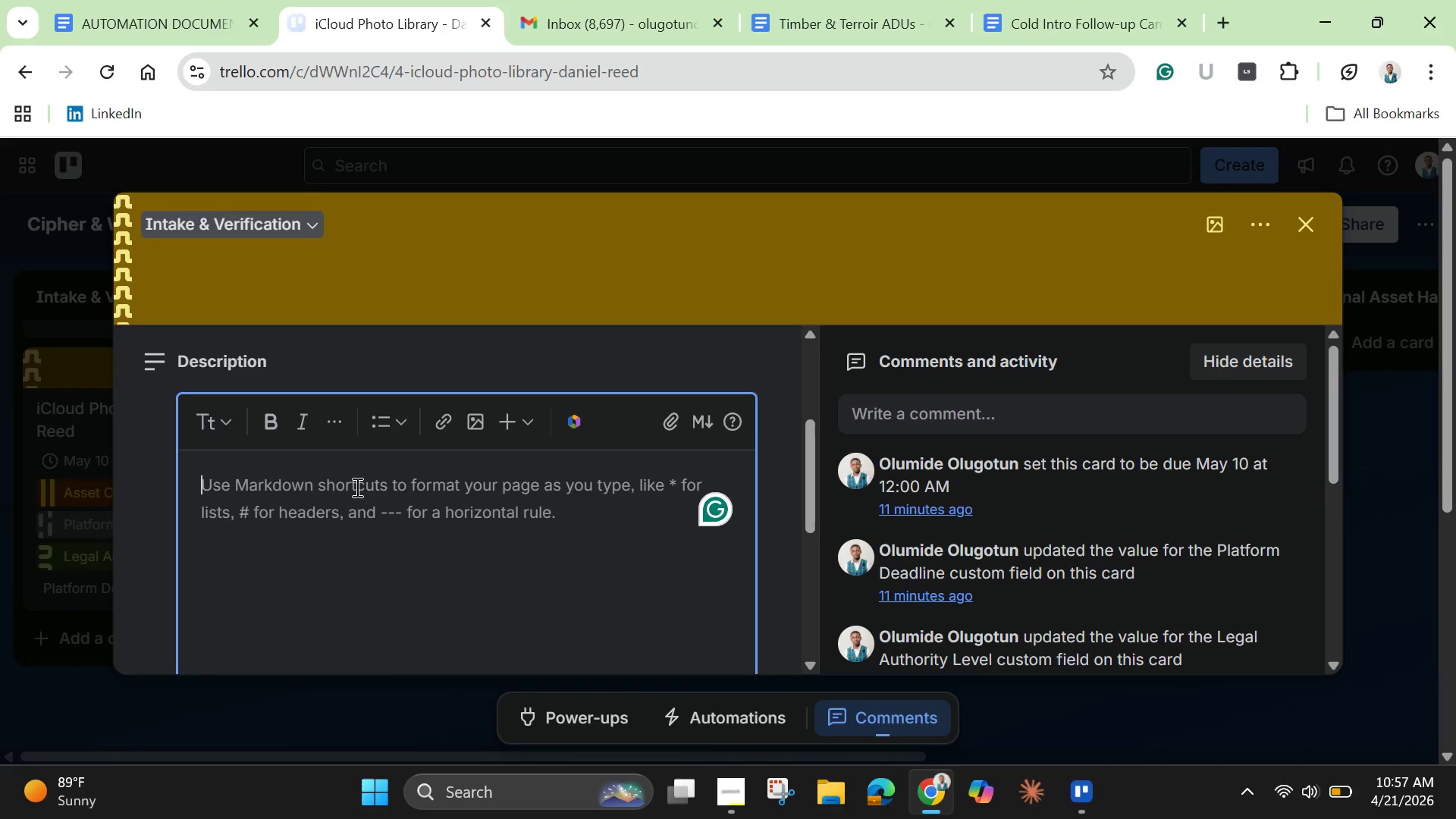 
key(Control+V)
 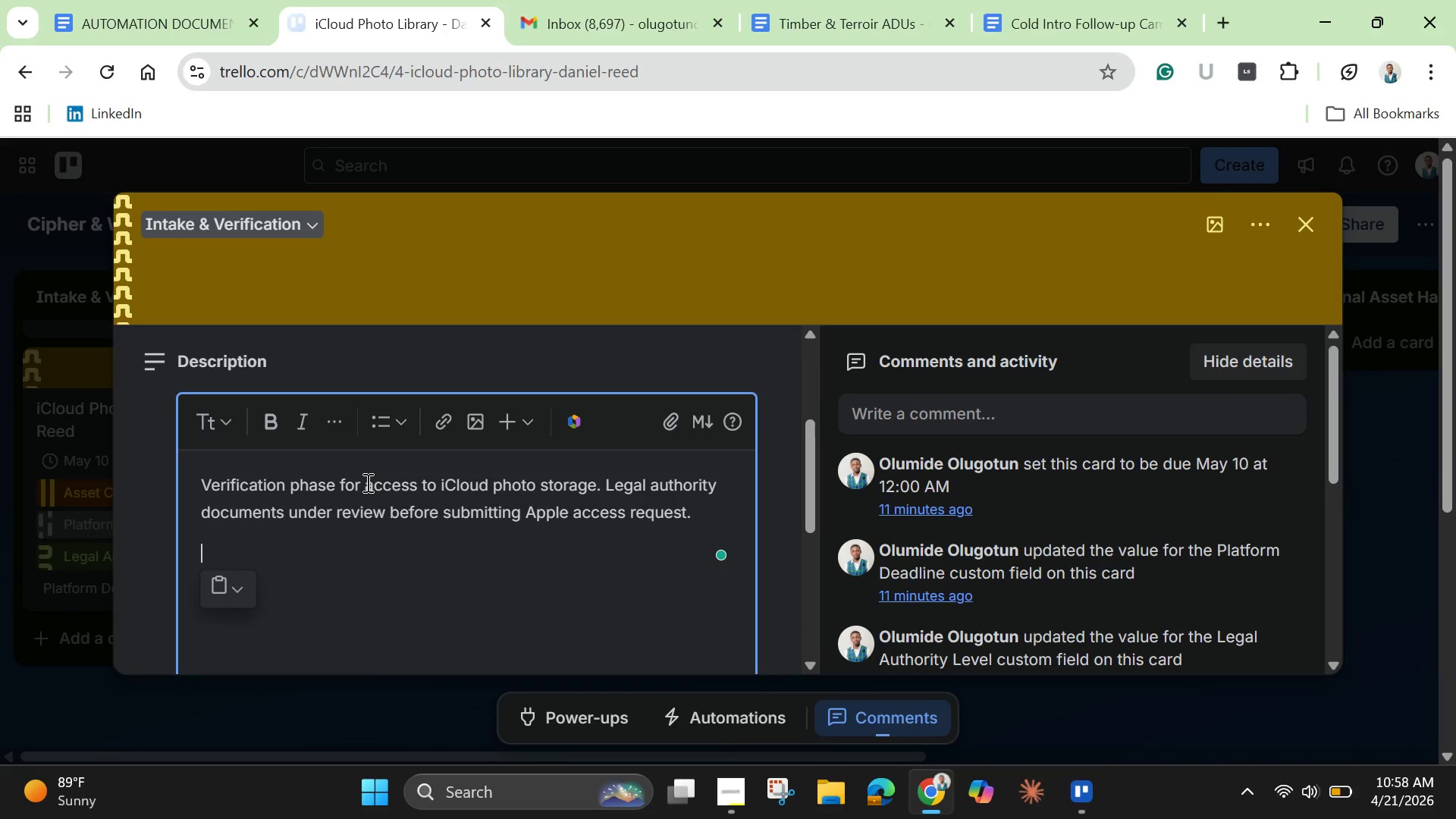 
scroll: coordinate [366, 482], scroll_direction: down, amount: 3.0
 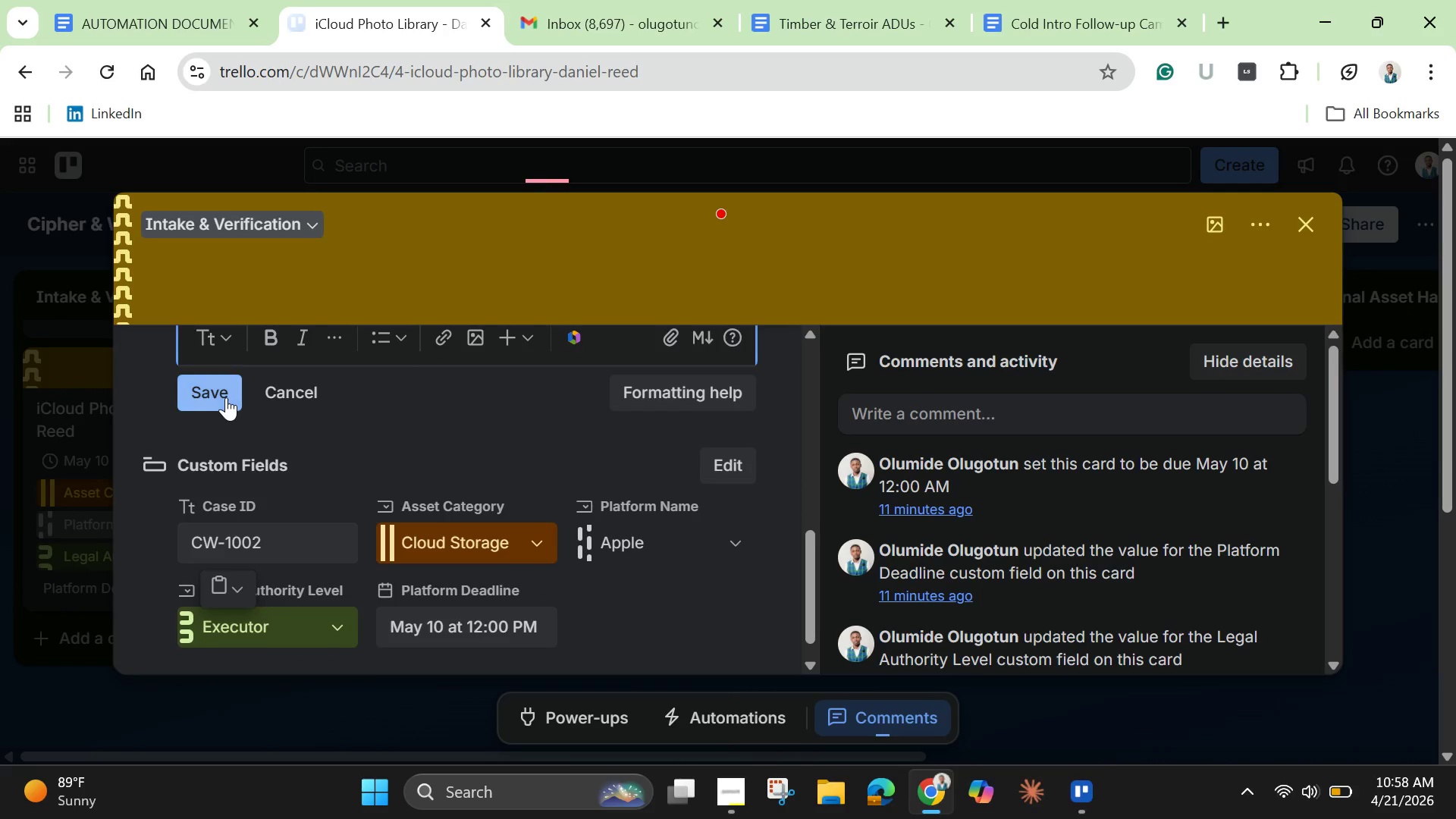 
left_click([224, 396])
 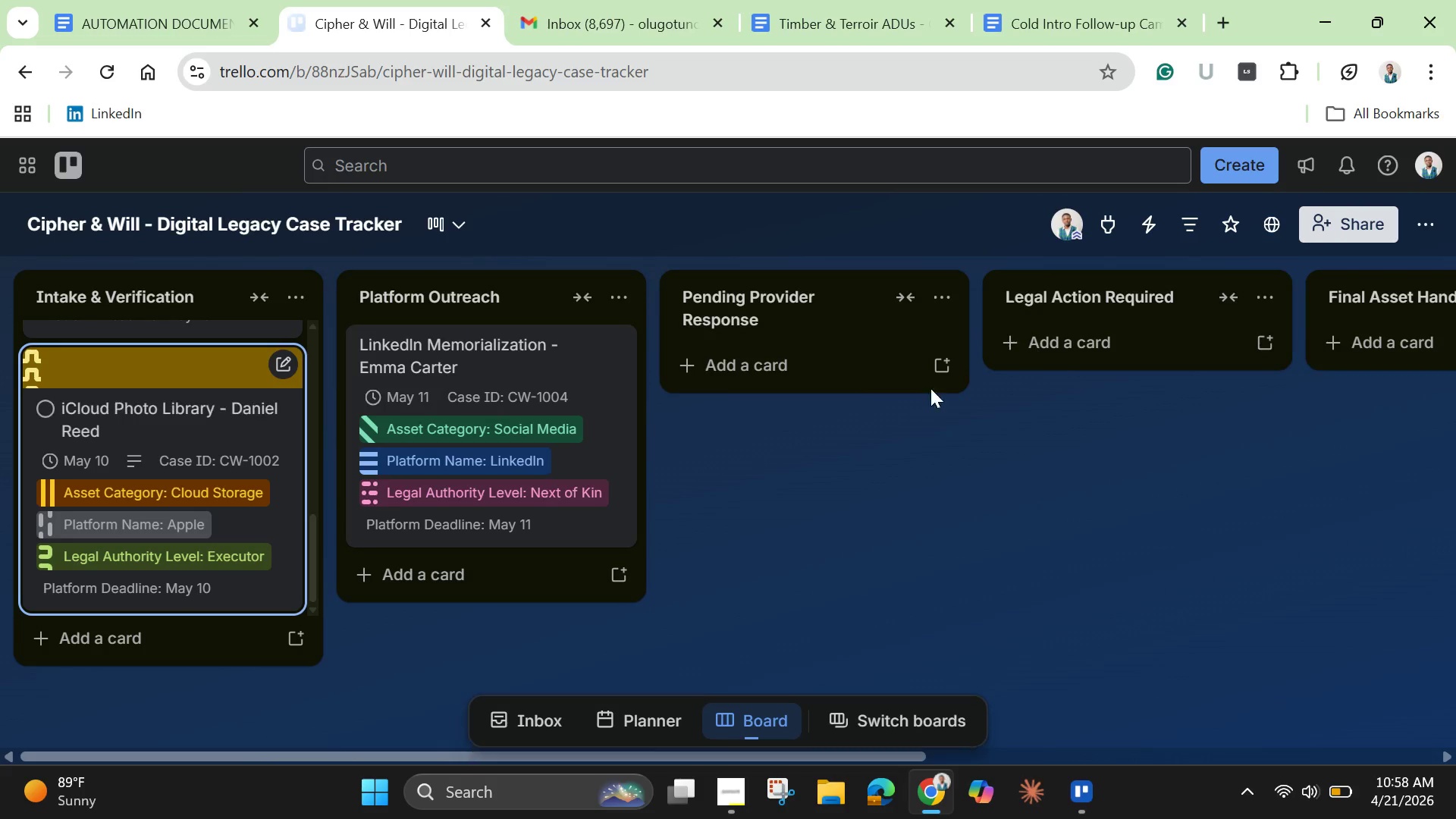 
wait(5.28)
 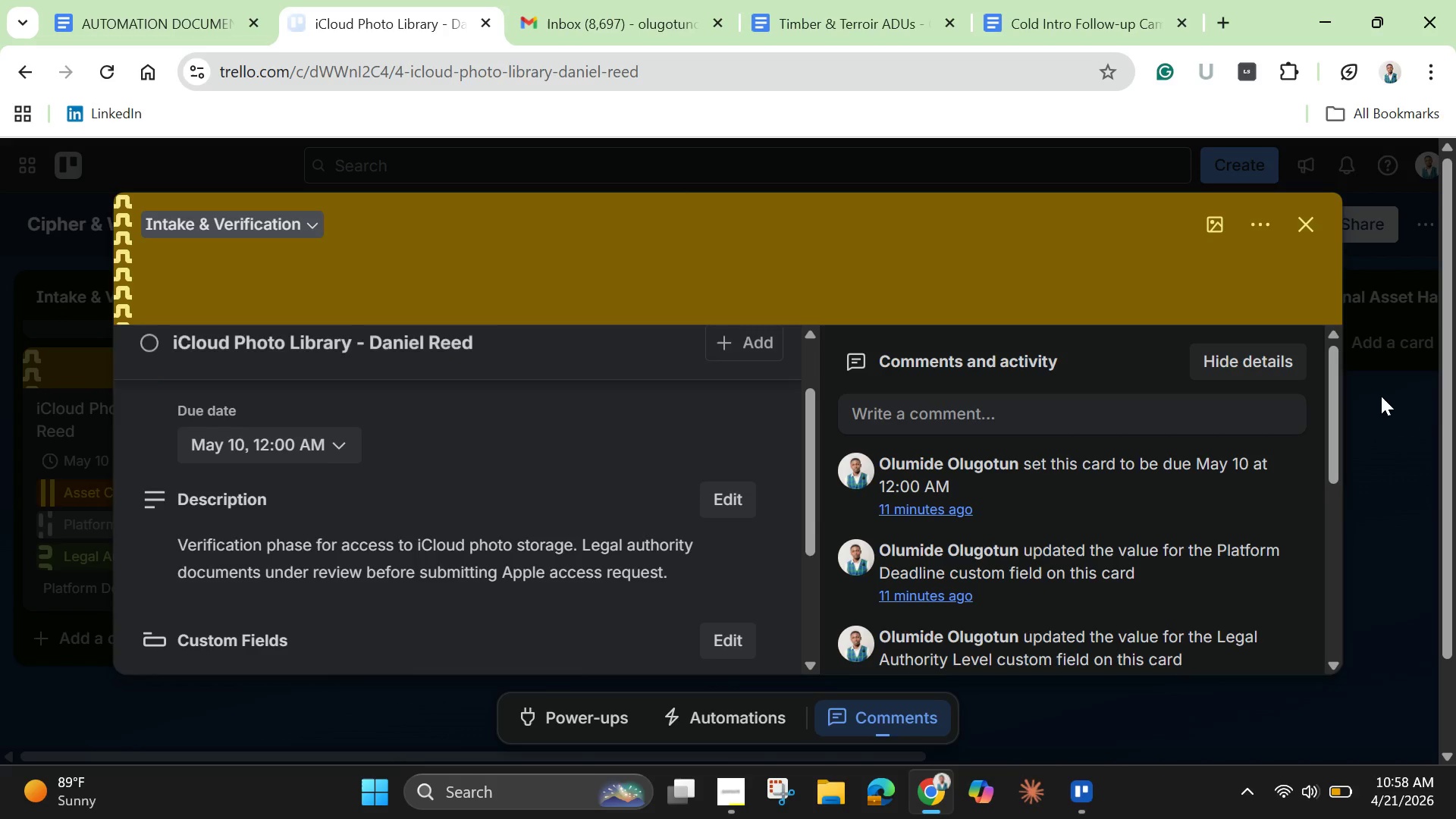 
scroll: coordinate [437, 385], scroll_direction: down, amount: 2.0
 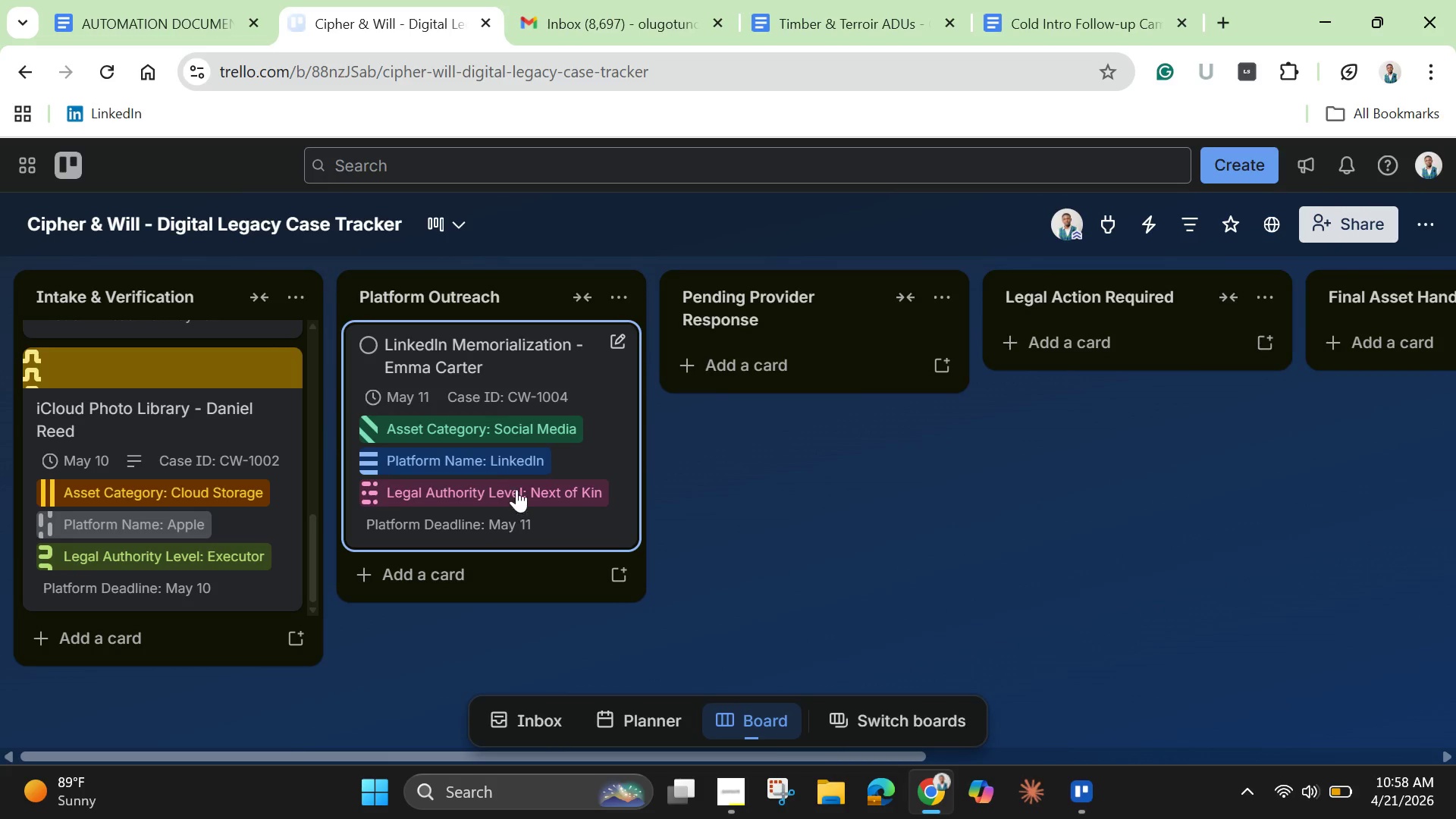 
left_click([548, 363])
 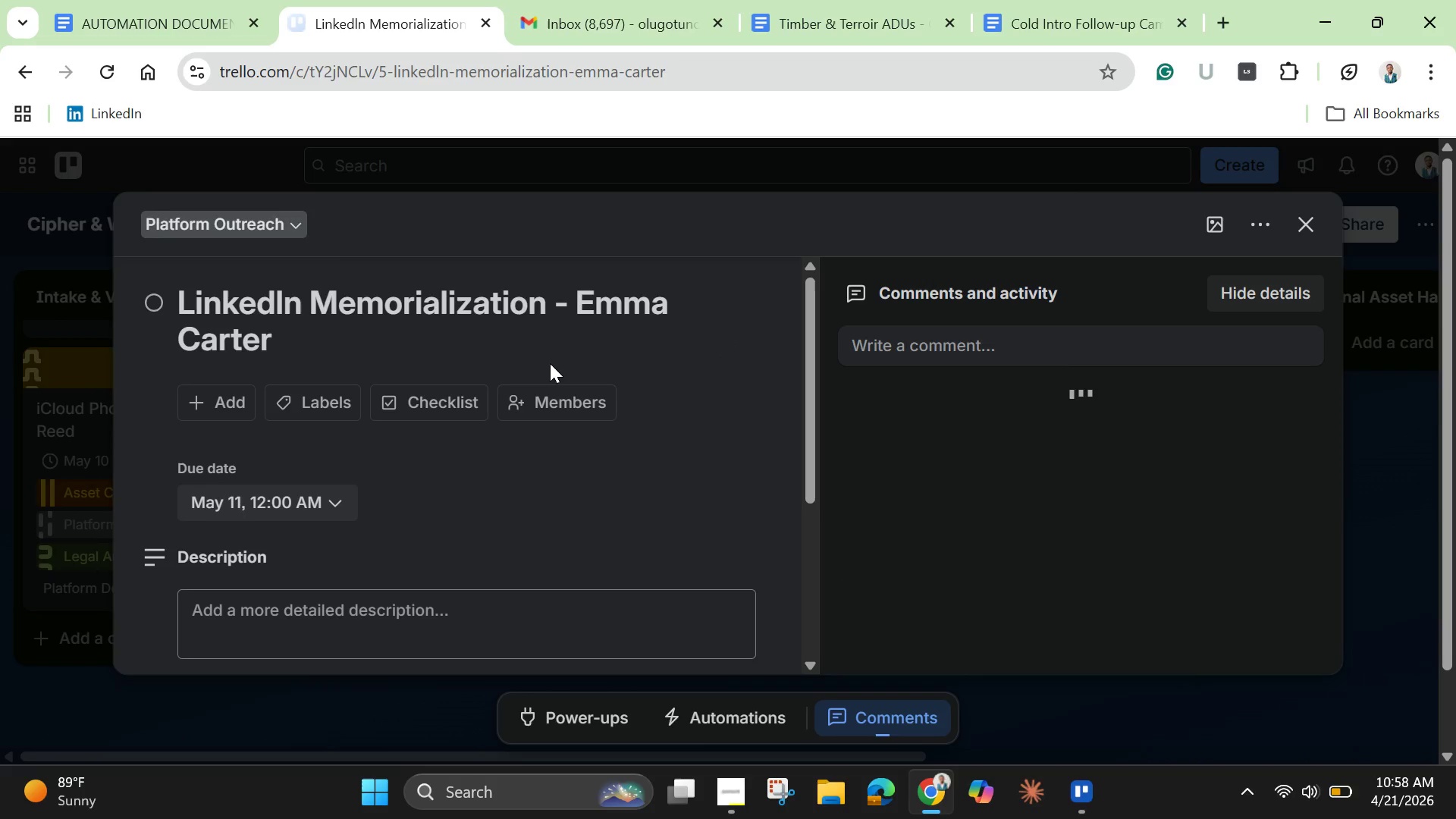 
scroll: coordinate [550, 376], scroll_direction: down, amount: 4.0
 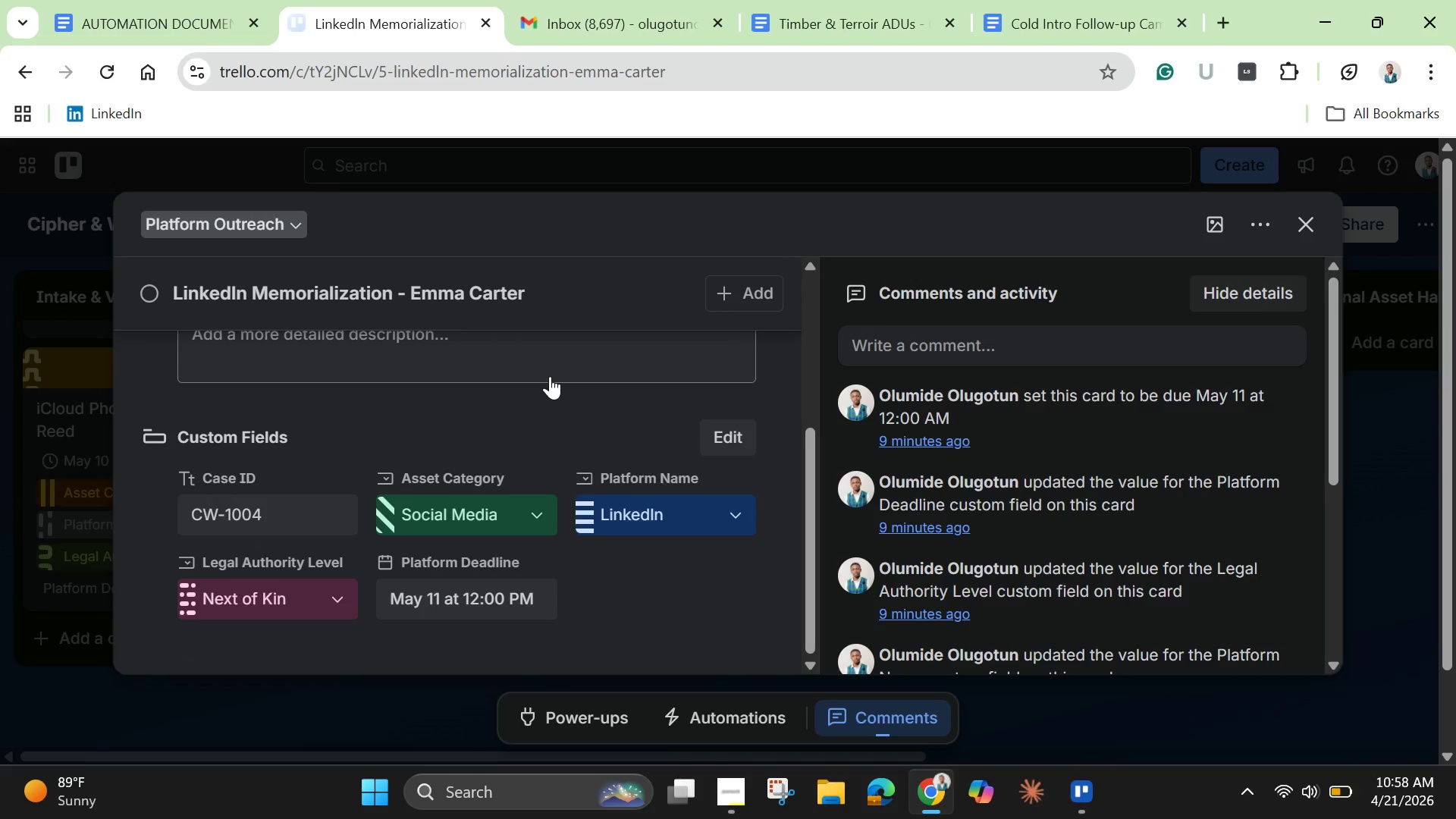 
scroll: coordinate [550, 376], scroll_direction: up, amount: 1.0
 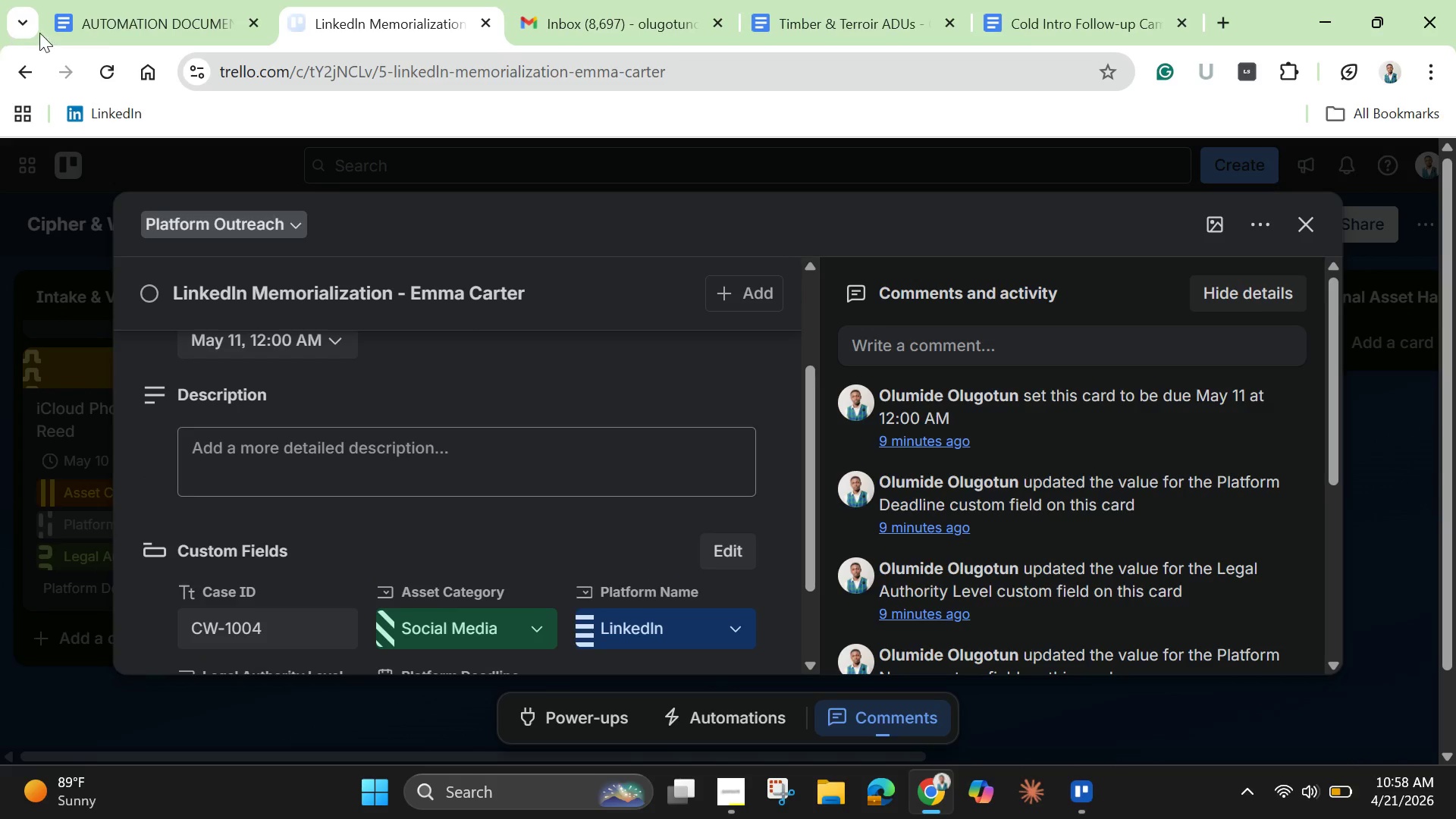 
left_click([110, 11])
 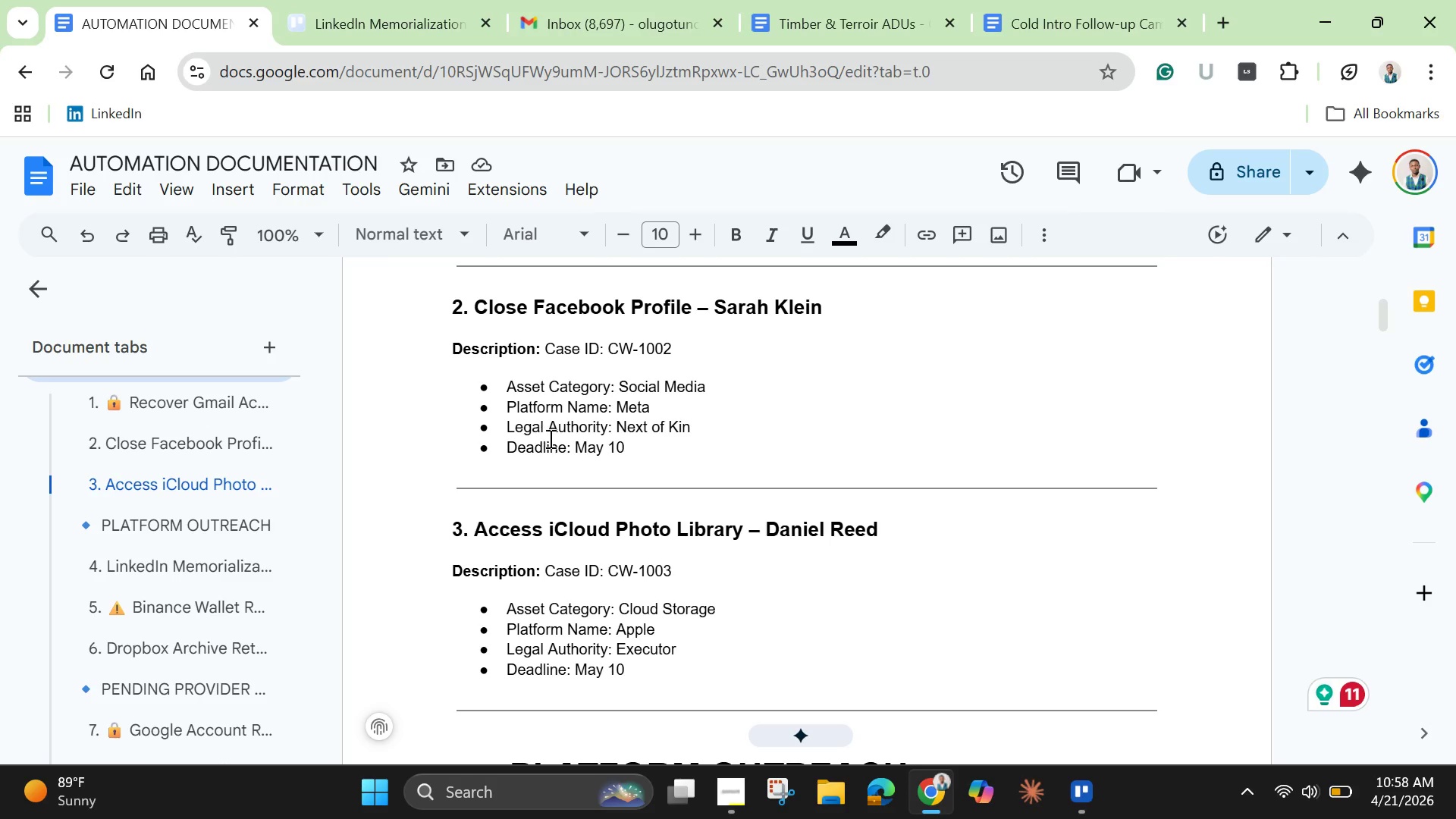 
scroll: coordinate [729, 553], scroll_direction: down, amount: 3.0
 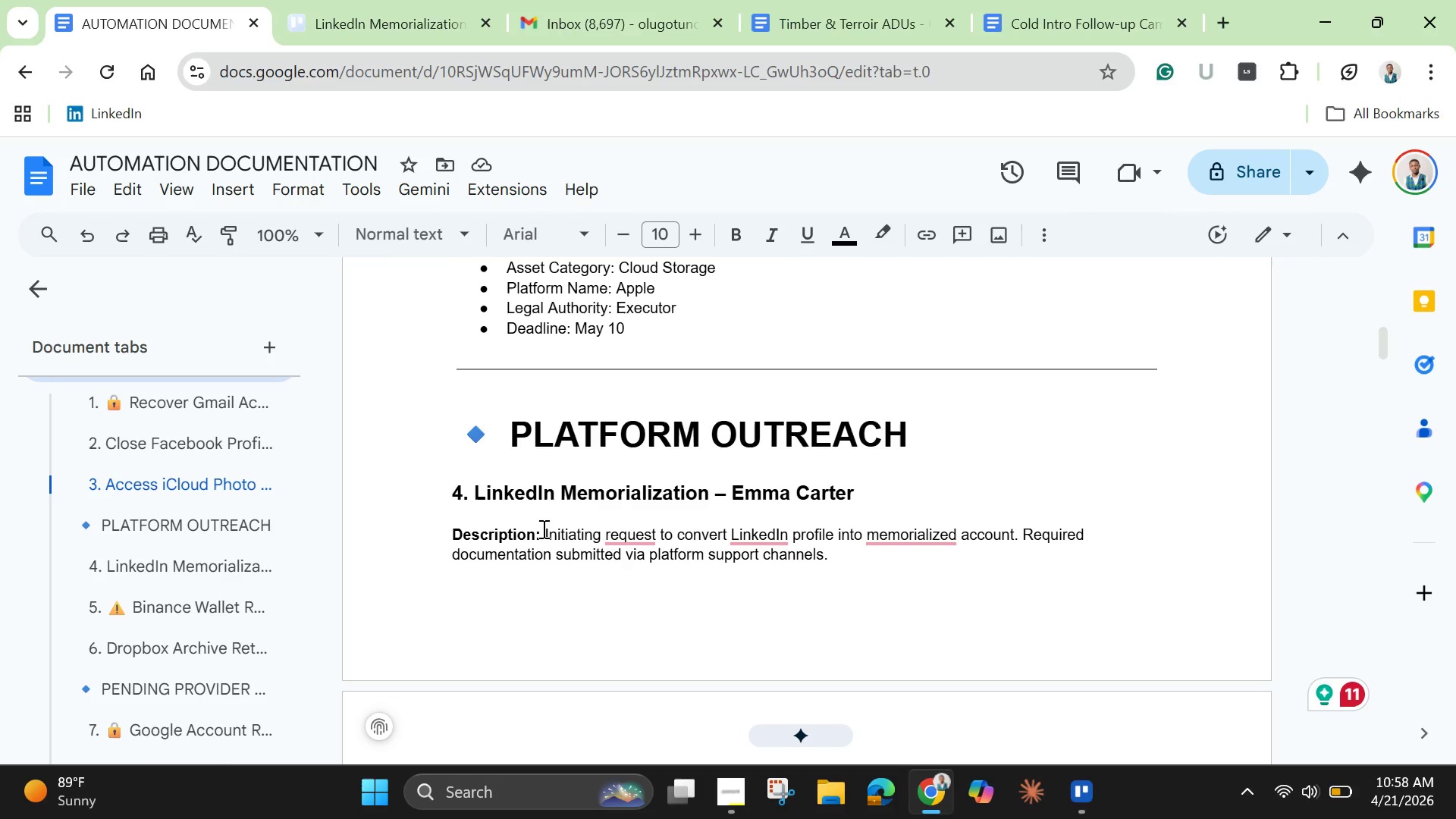 
left_click_drag(start_coordinate=[542, 529], to_coordinate=[833, 562])
 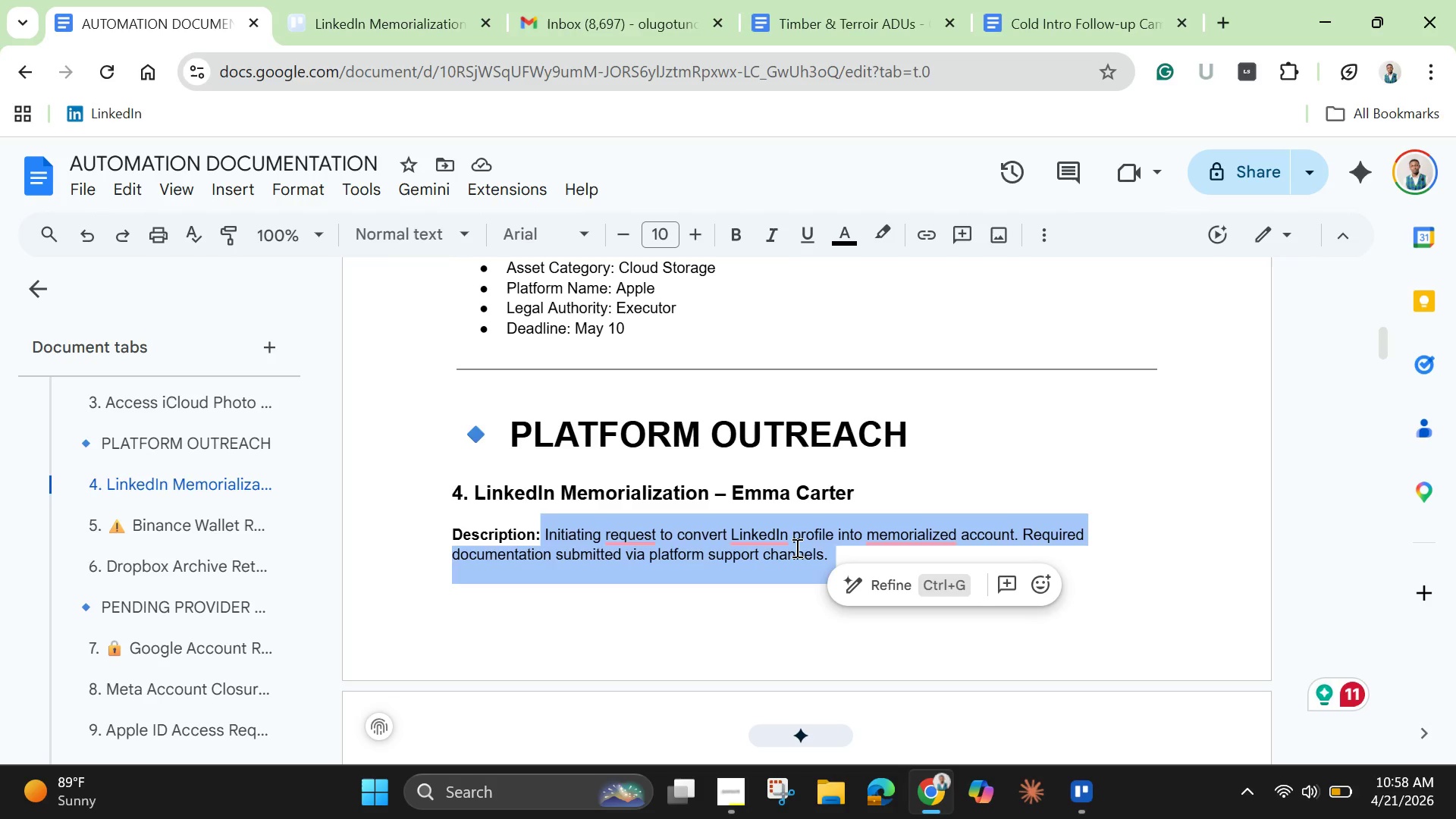 
right_click([795, 548])
 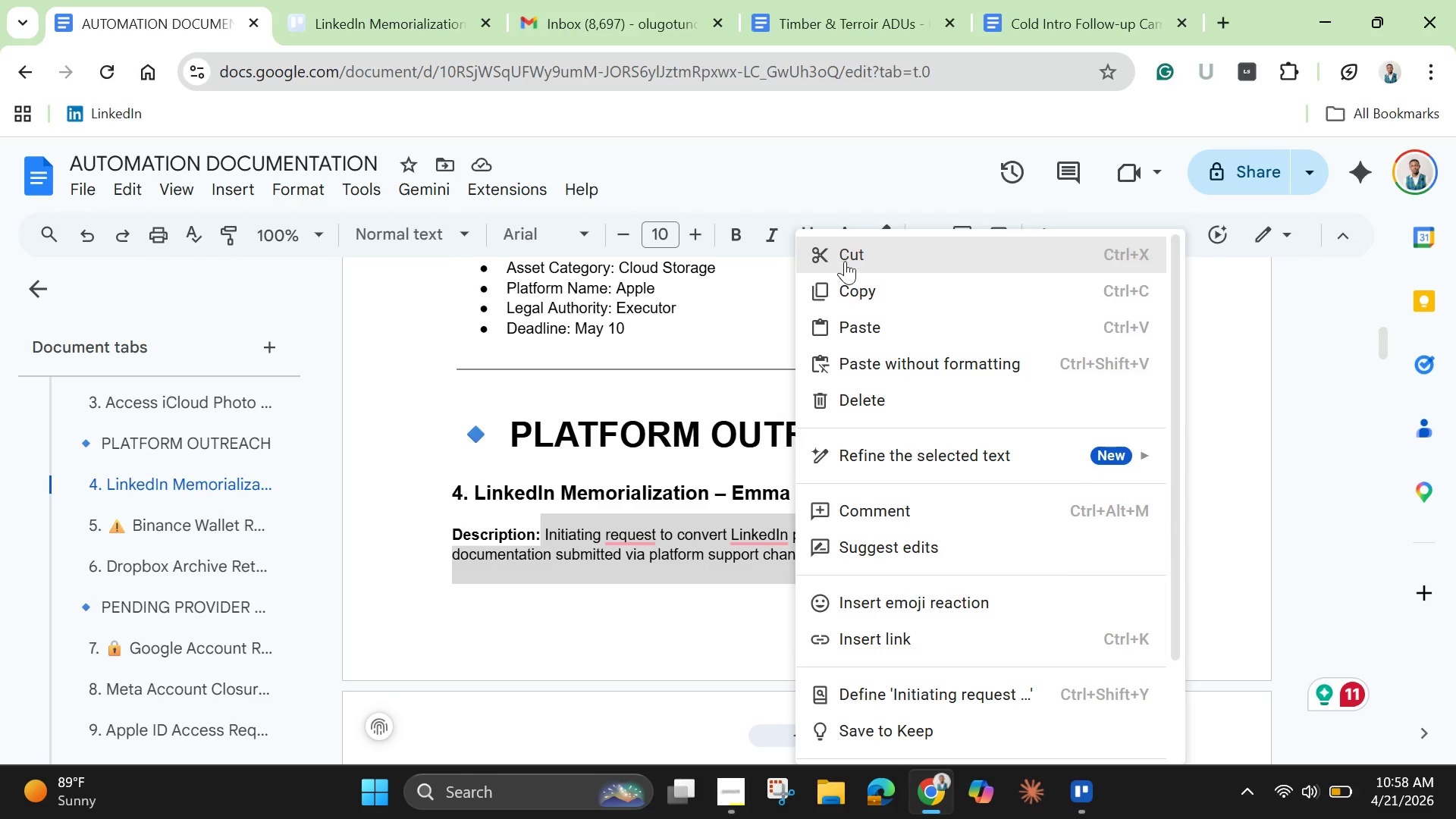 
left_click([857, 265])
 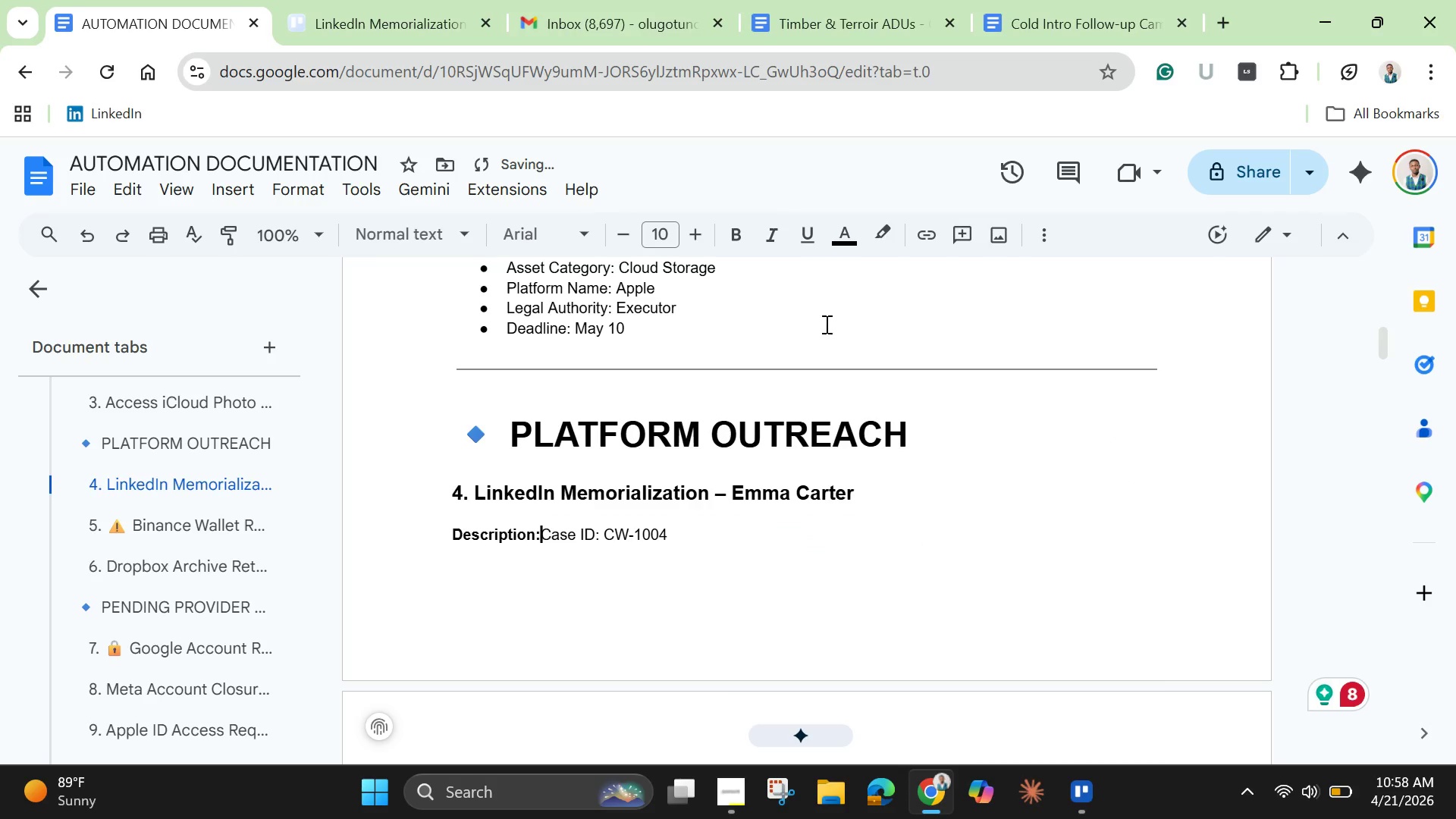 
scroll: coordinate [811, 314], scroll_direction: down, amount: 5.0
 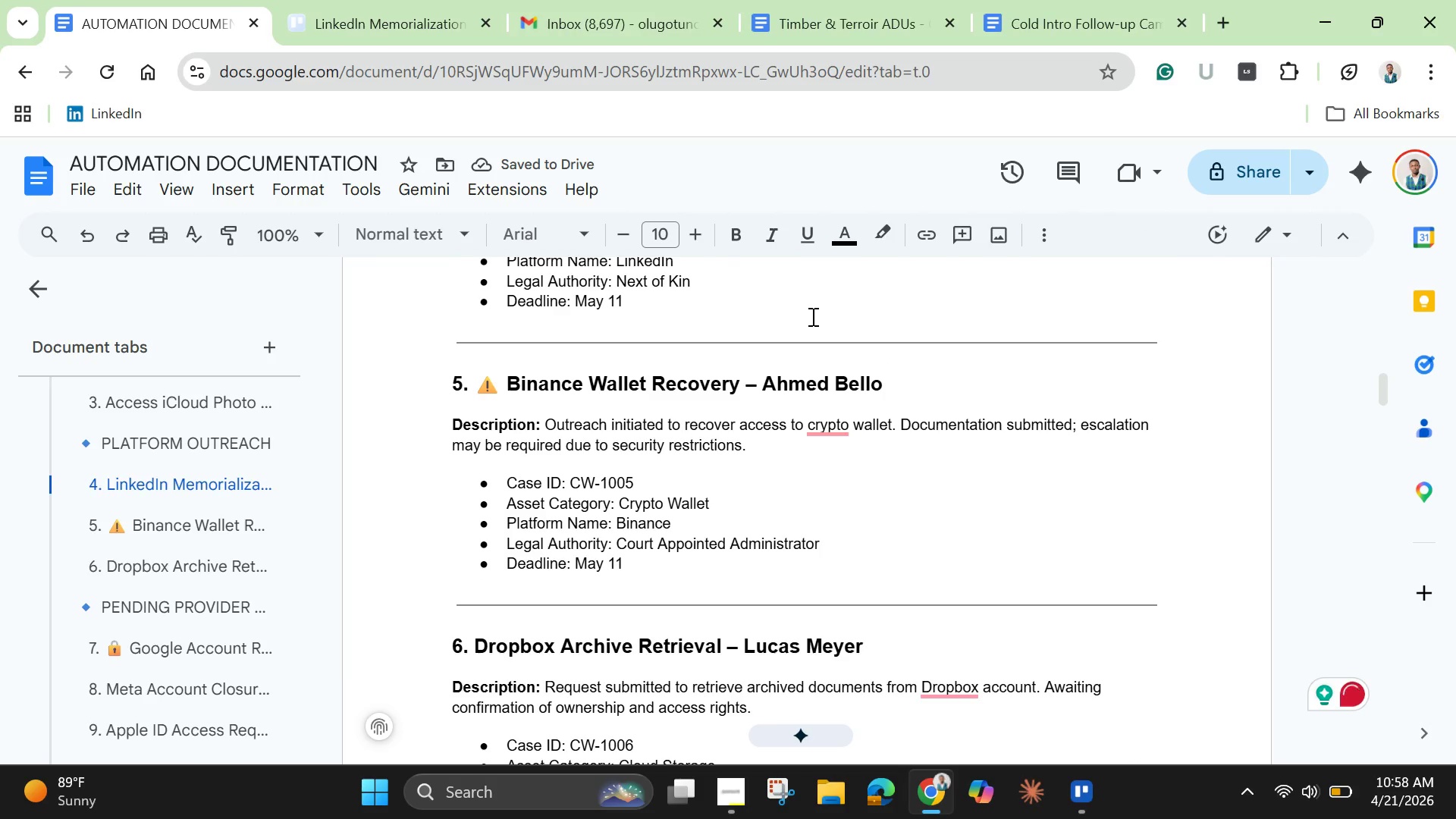 
scroll: coordinate [811, 316], scroll_direction: up, amount: 3.0
 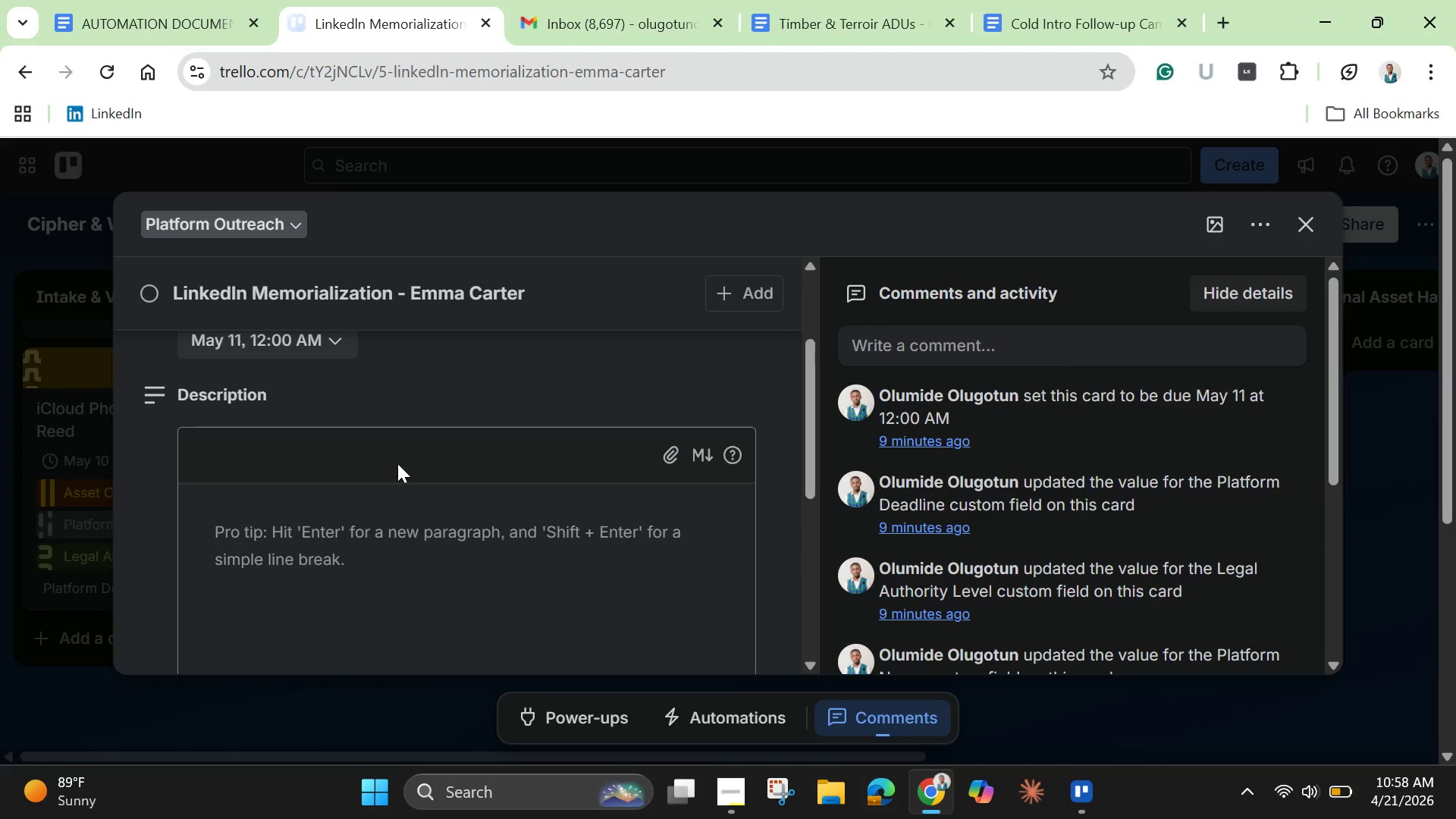 
wait(5.11)
 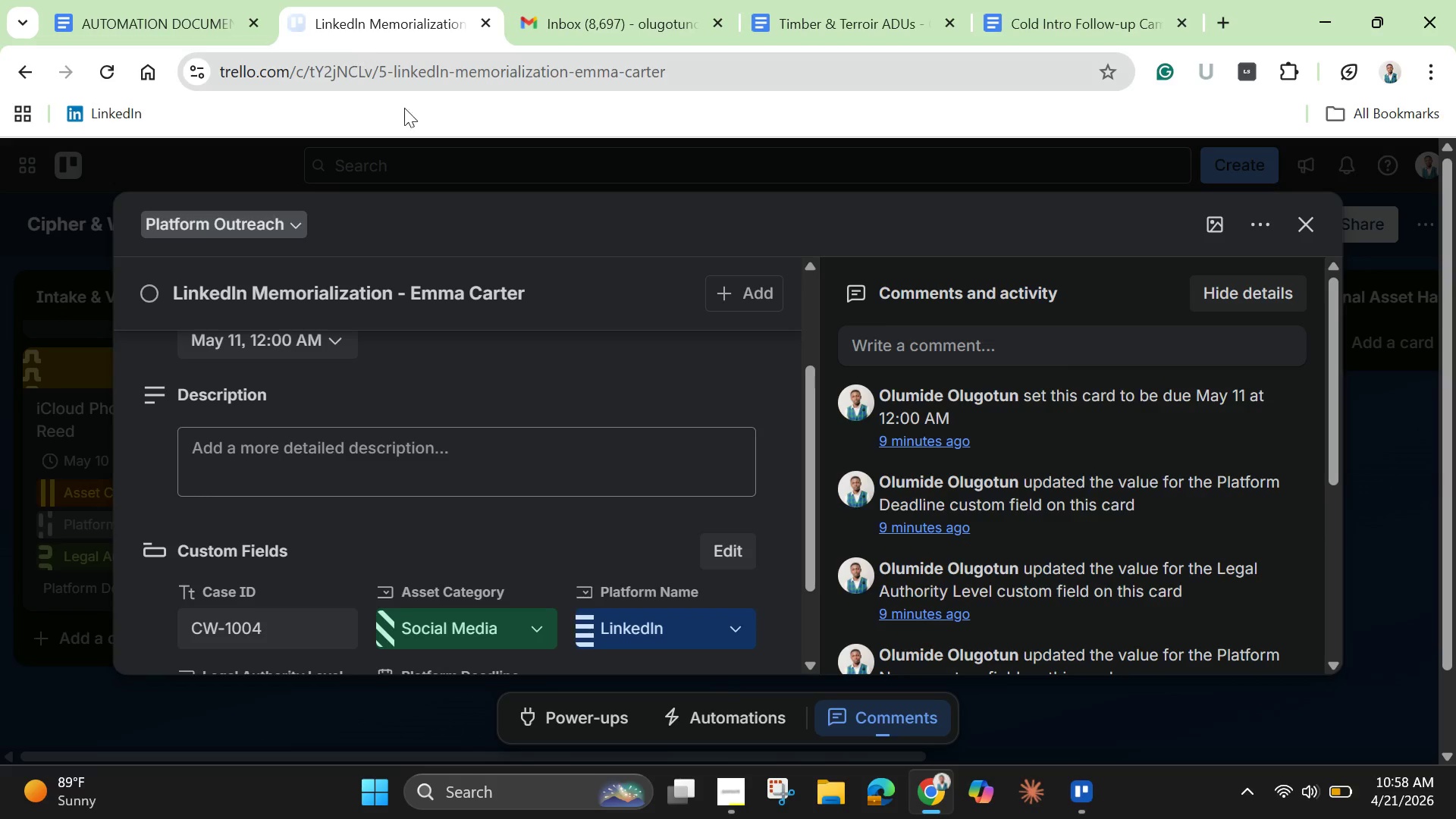 
key(Control+V)
 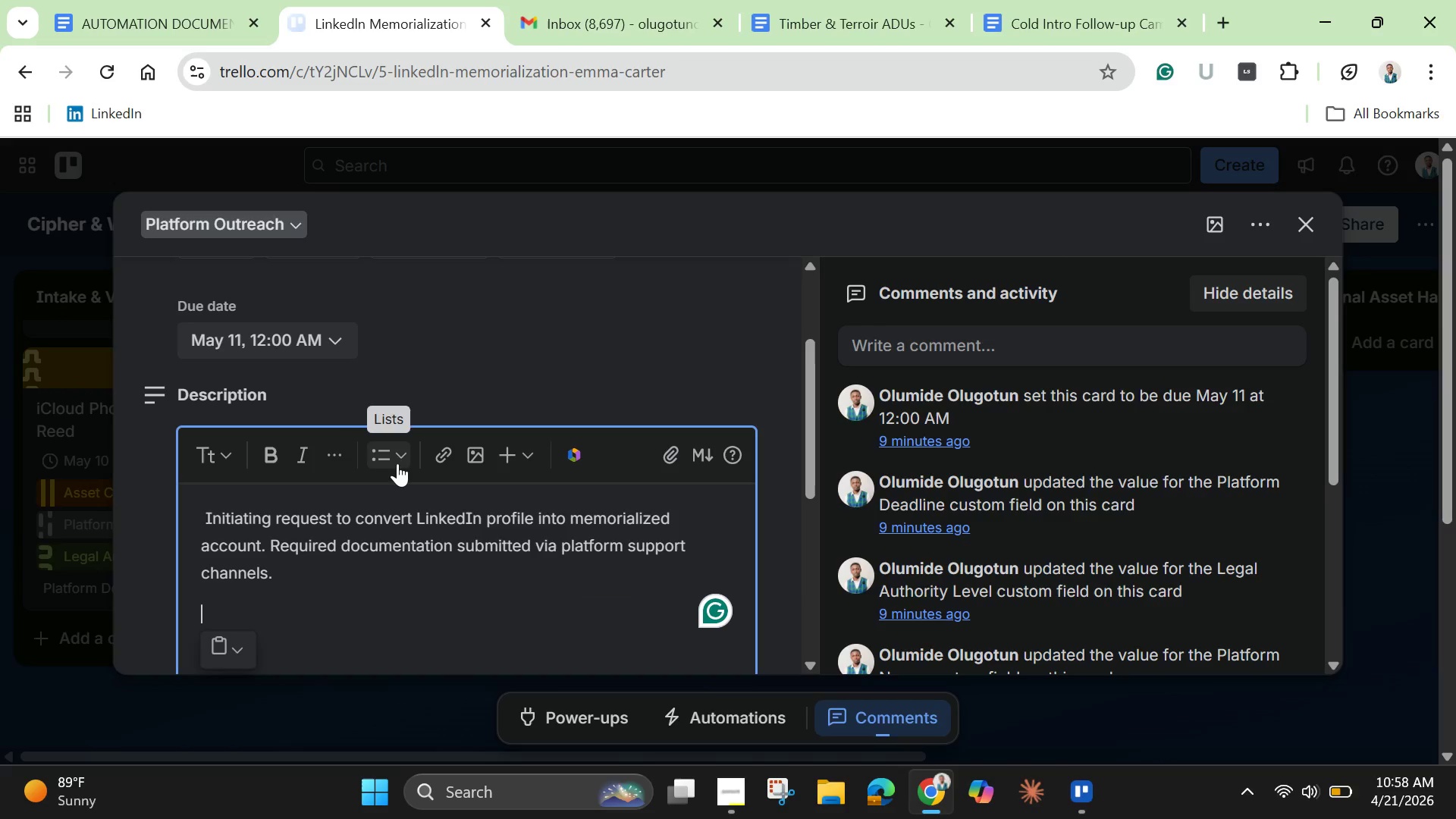 
scroll: coordinate [397, 463], scroll_direction: down, amount: 4.0
 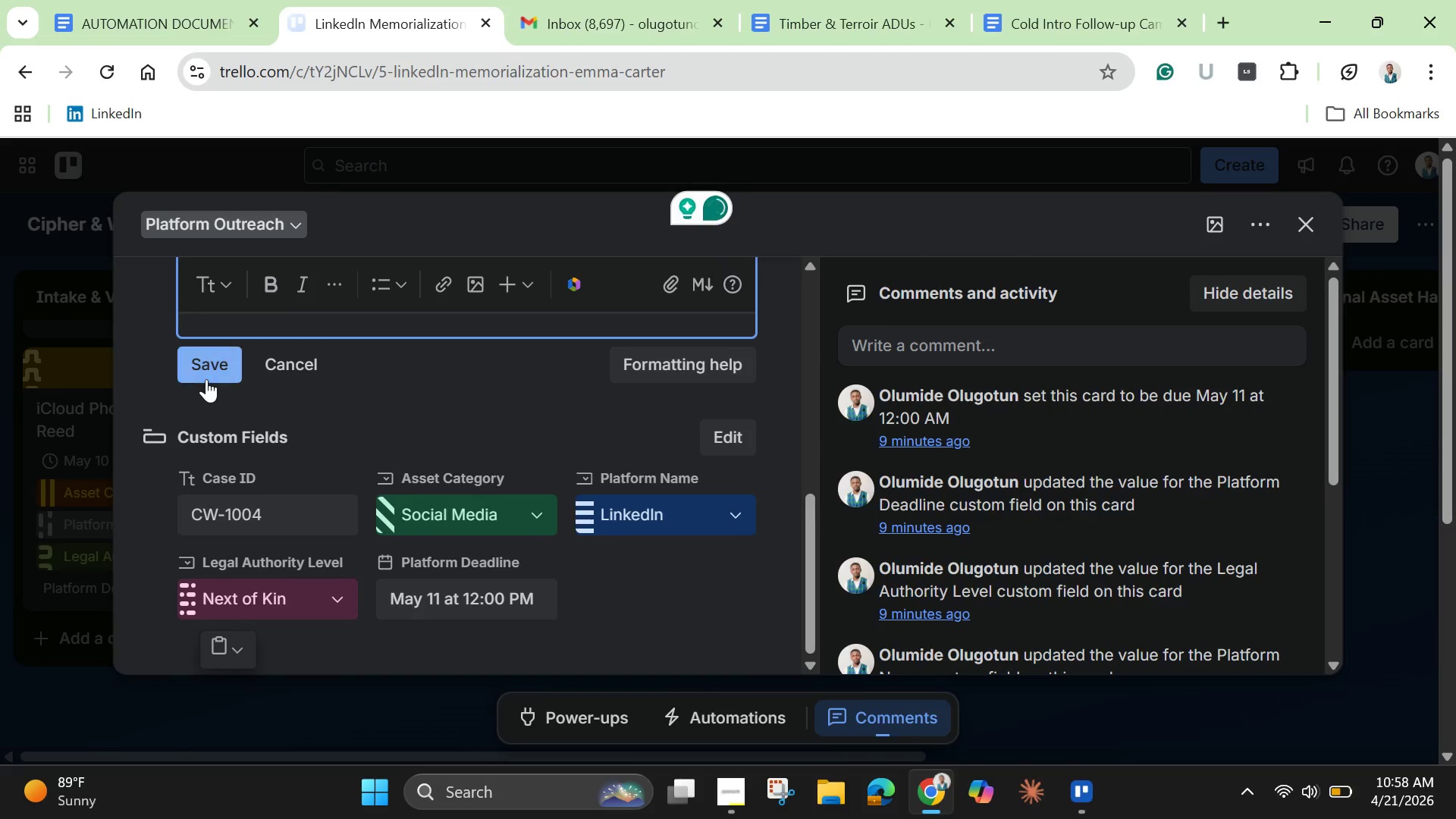 
left_click([206, 379])
 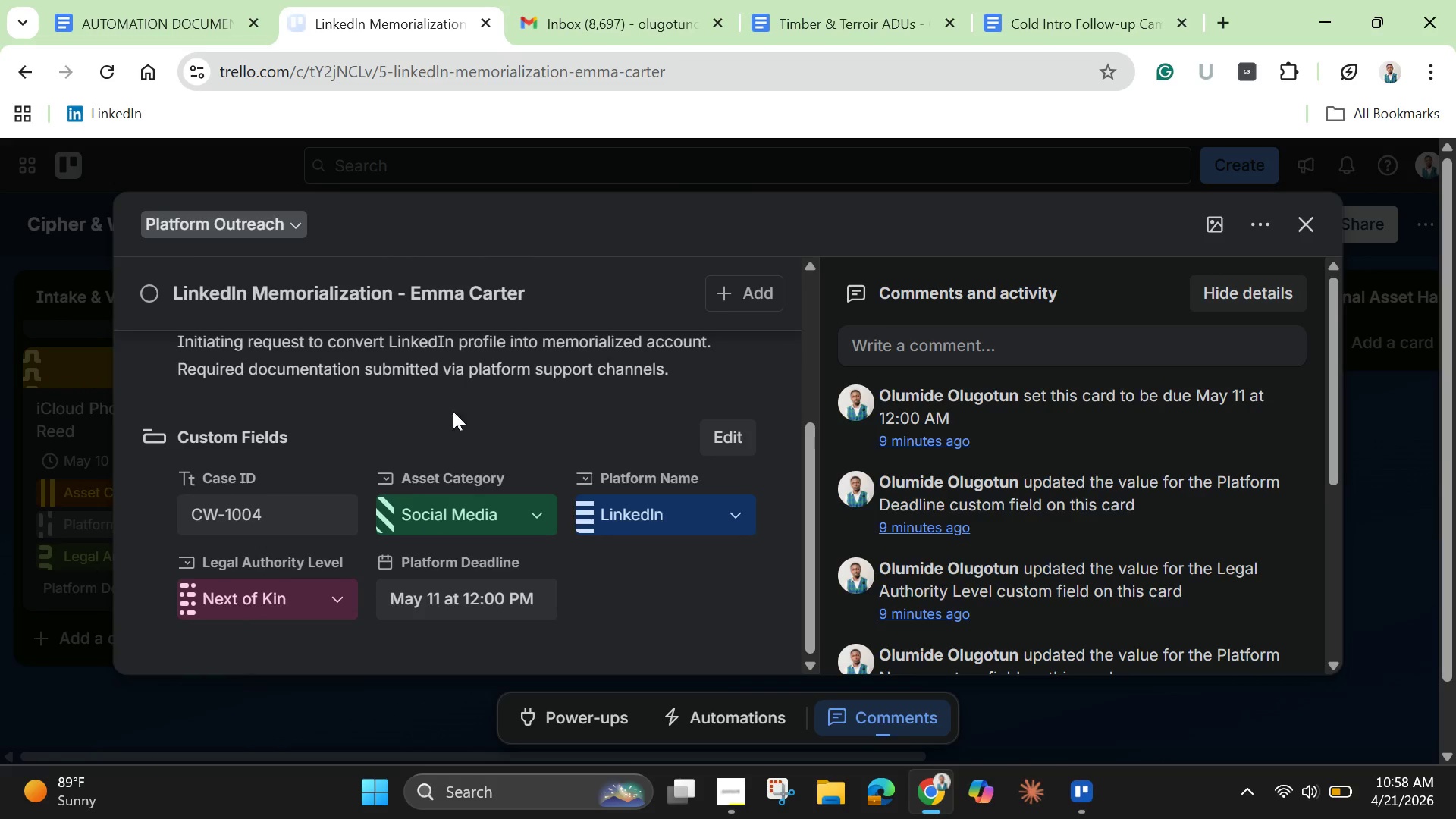 
scroll: coordinate [708, 454], scroll_direction: up, amount: 3.0
 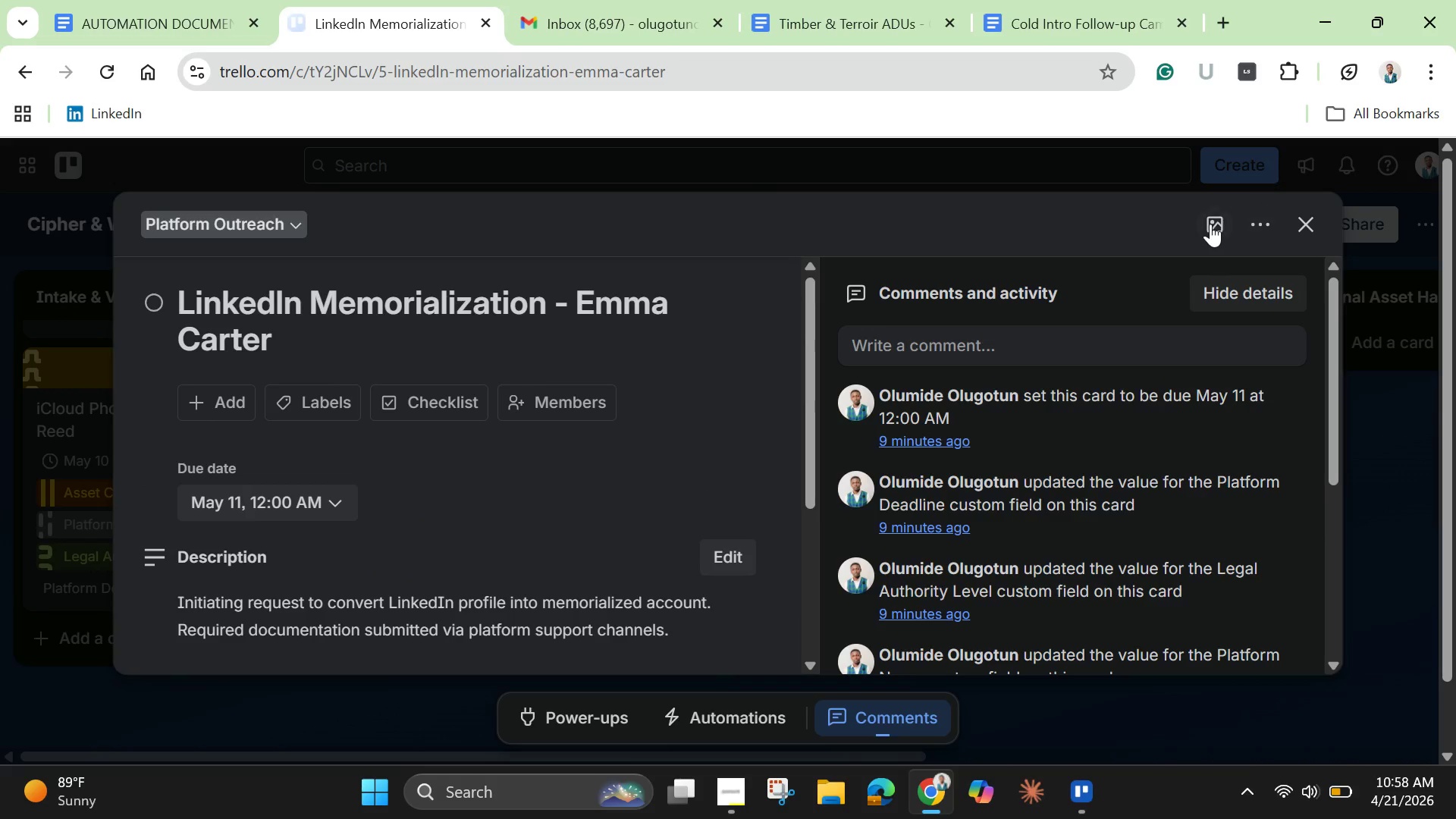 
left_click([1216, 224])
 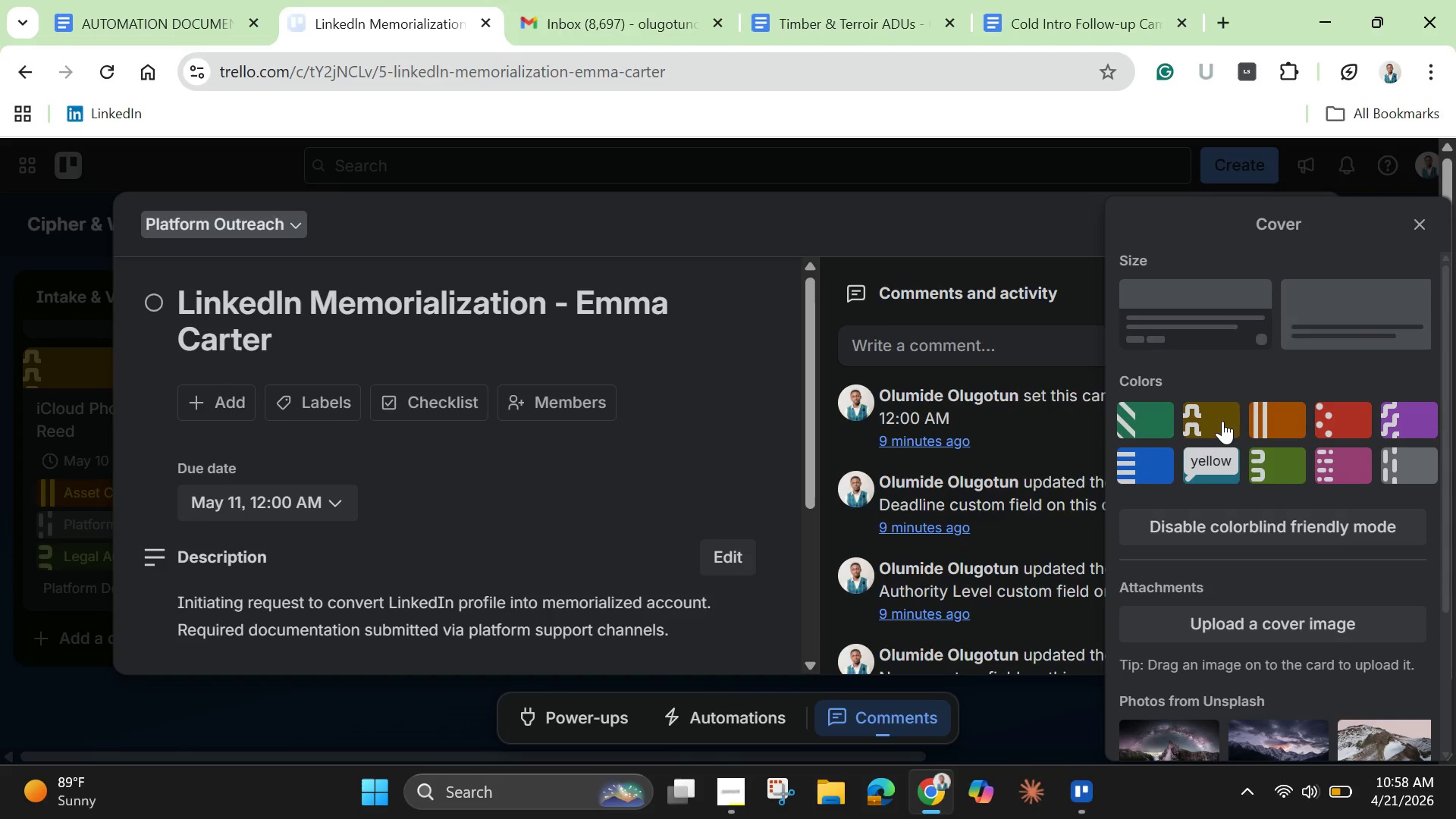 
left_click([1222, 421])
 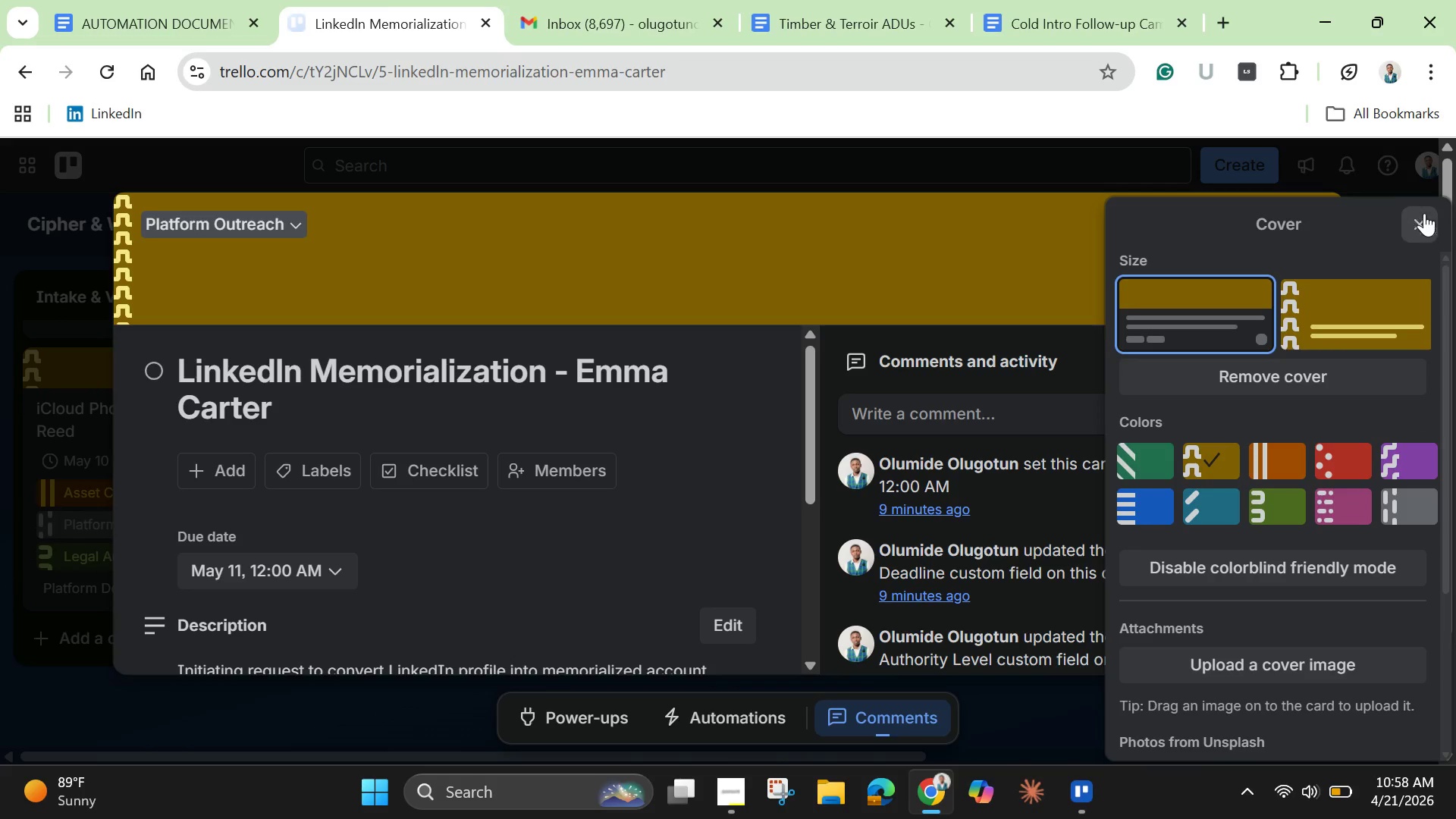 
left_click([1427, 215])
 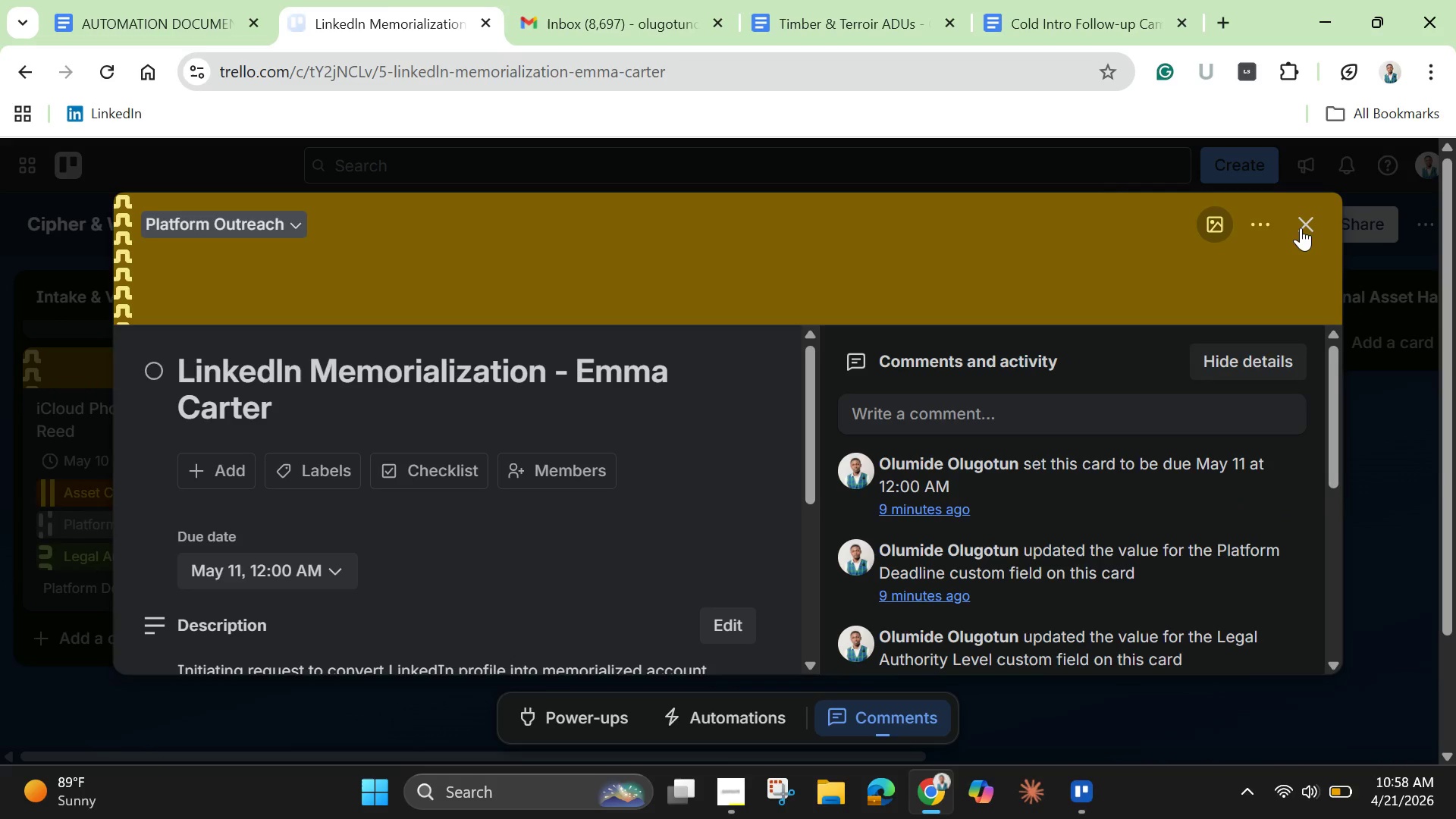 
left_click([1302, 228])
 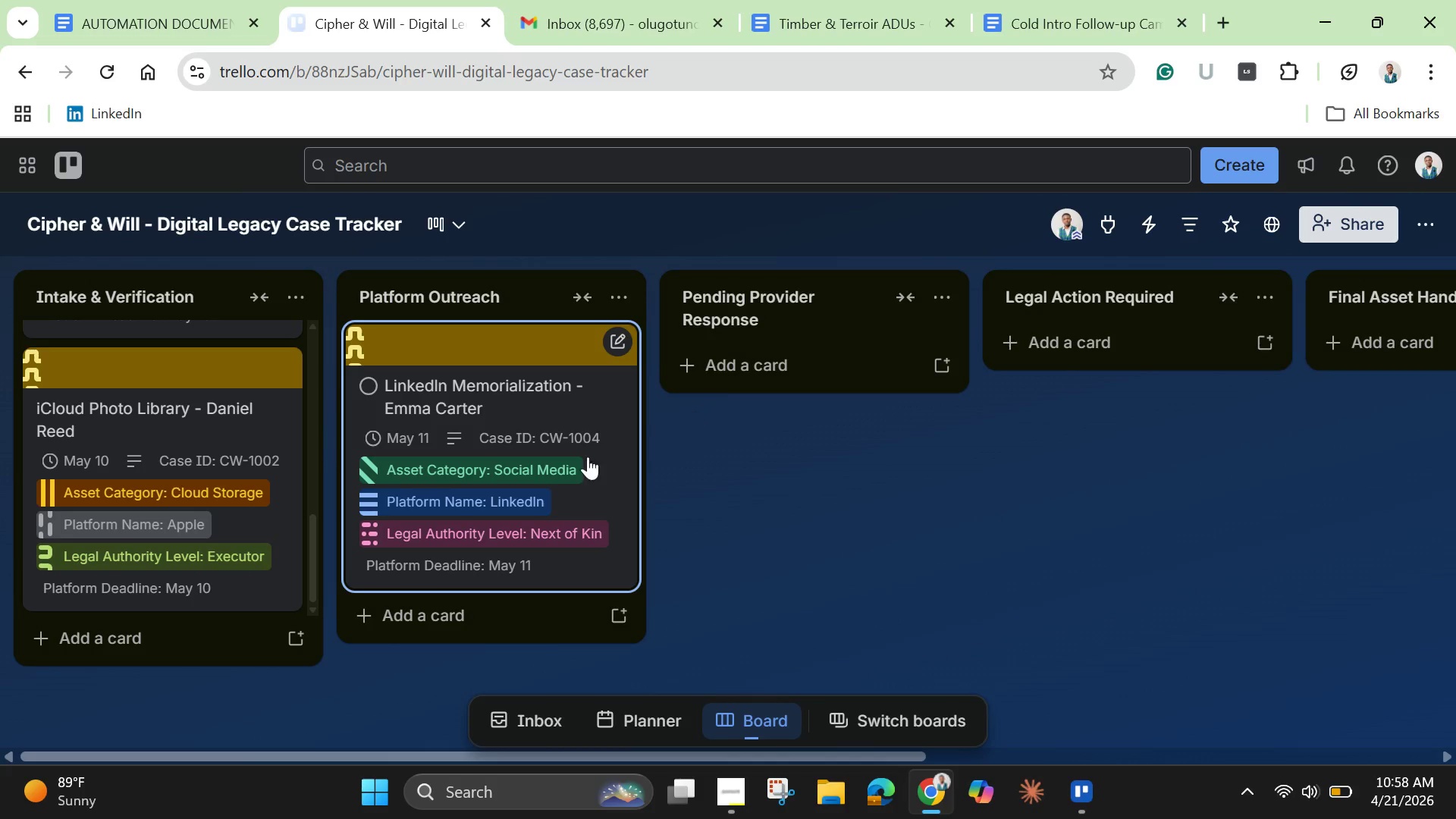 
scroll: coordinate [520, 480], scroll_direction: down, amount: 3.0
 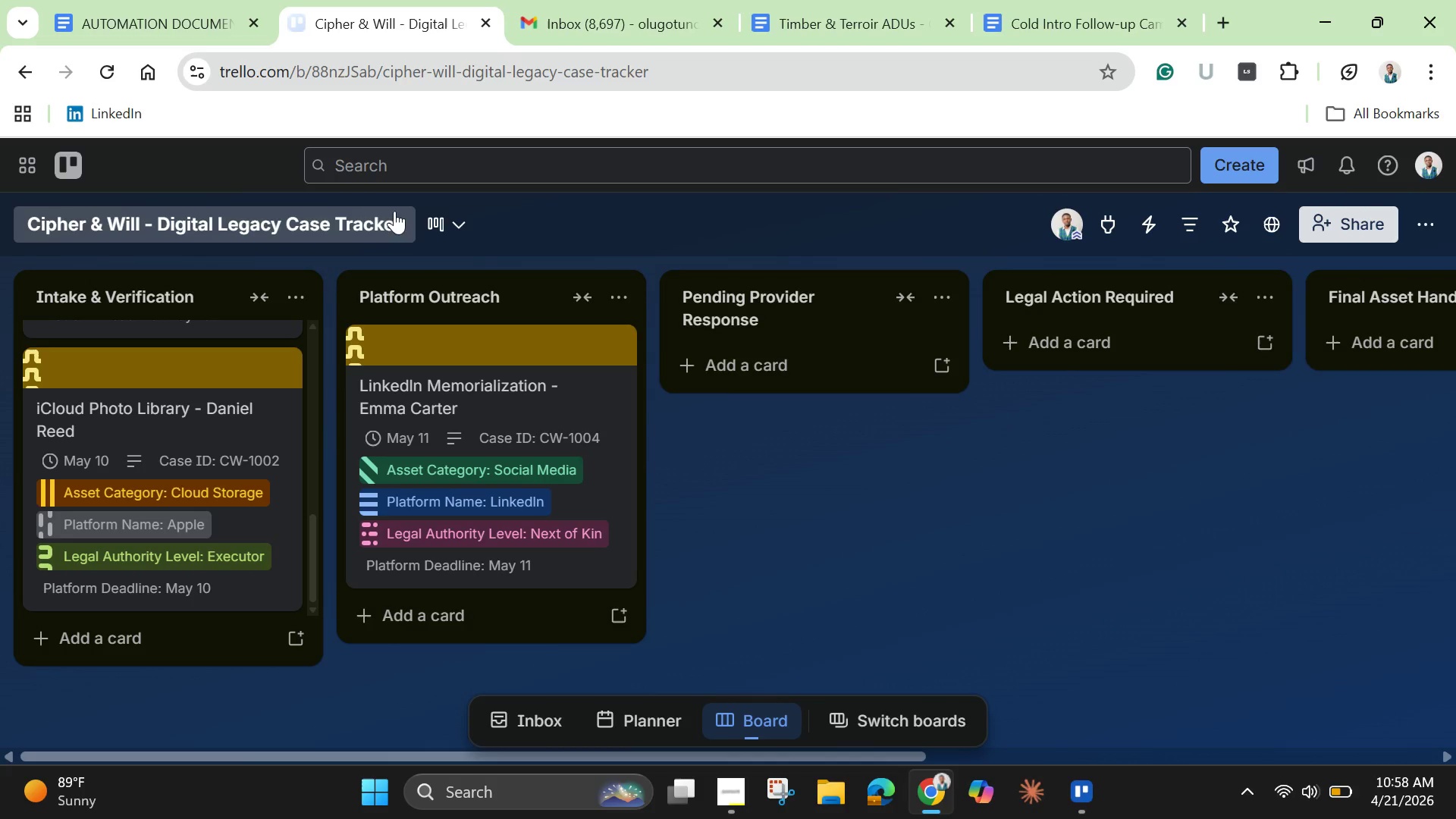 
mouse_move([160, 25])
 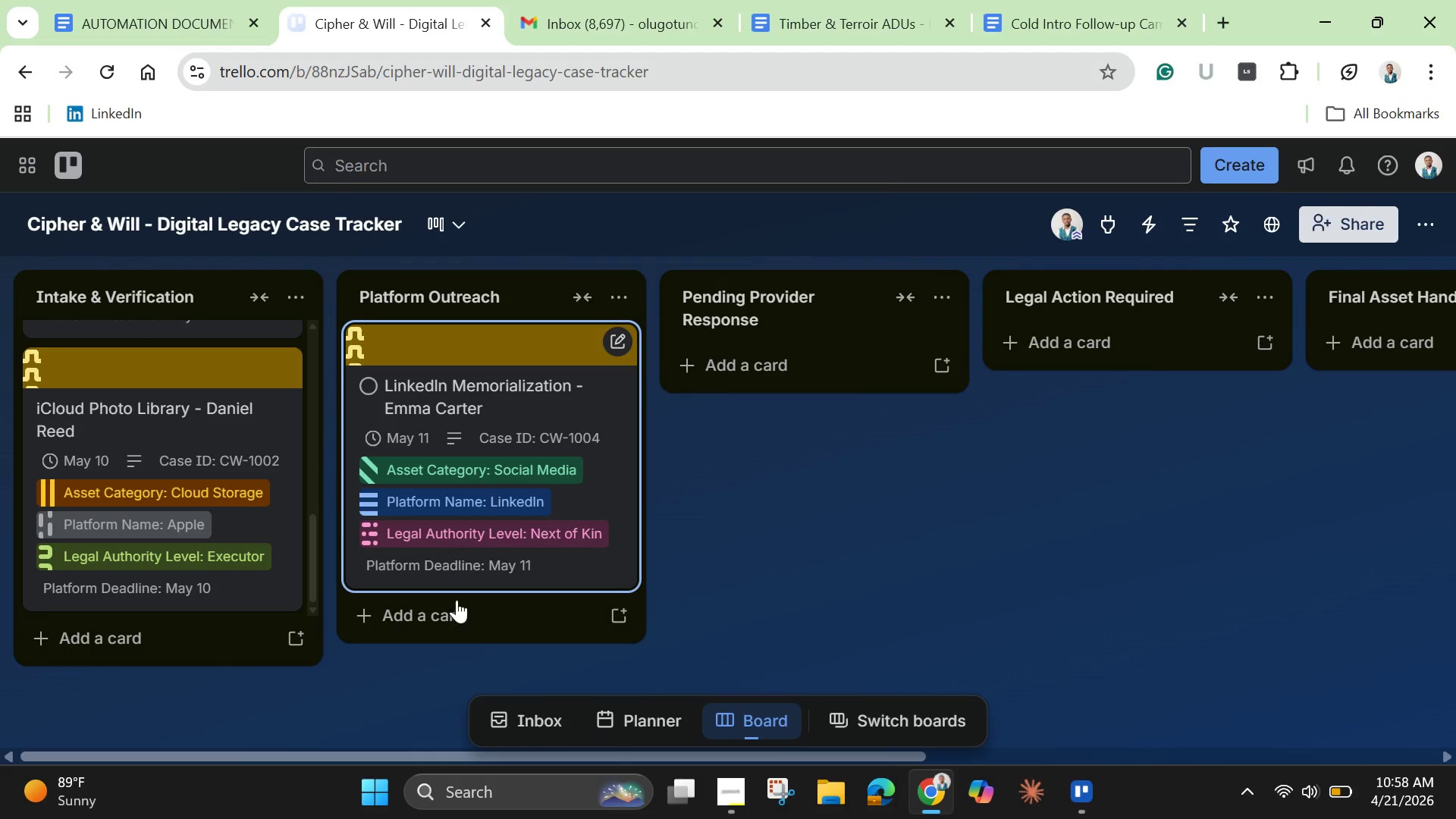 
left_click([461, 628])
 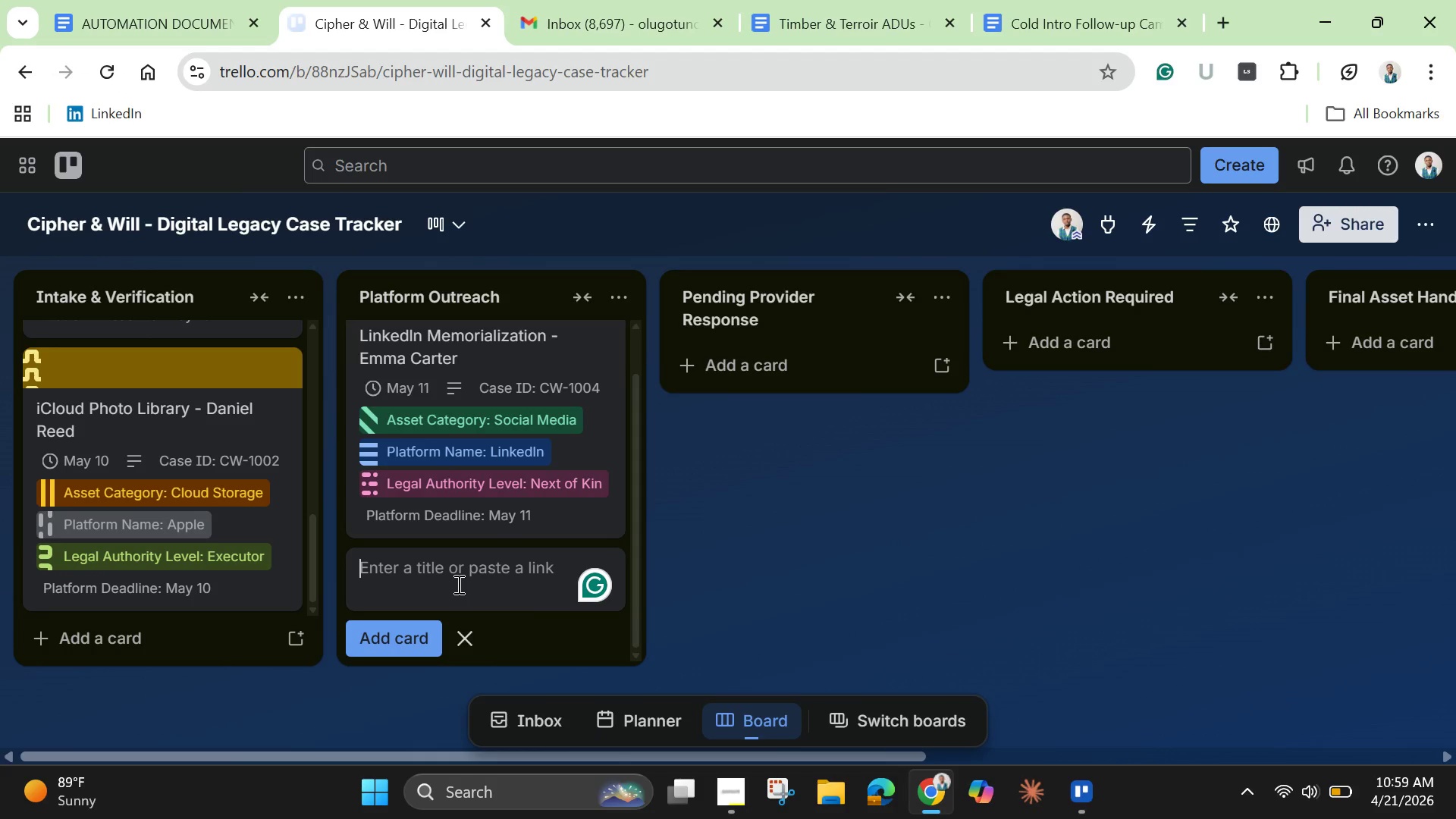 
key(B)
 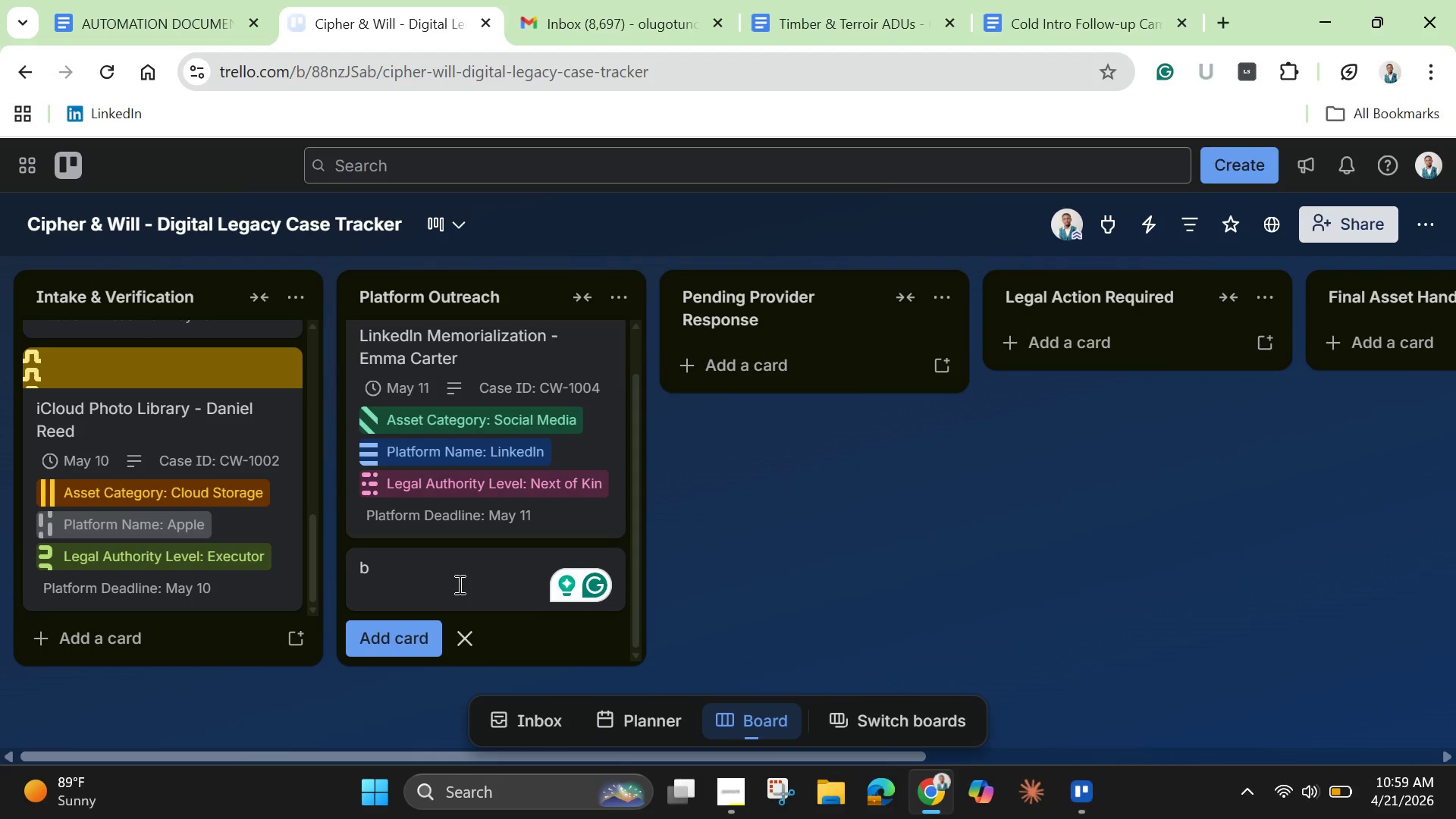 
key(Enter)
 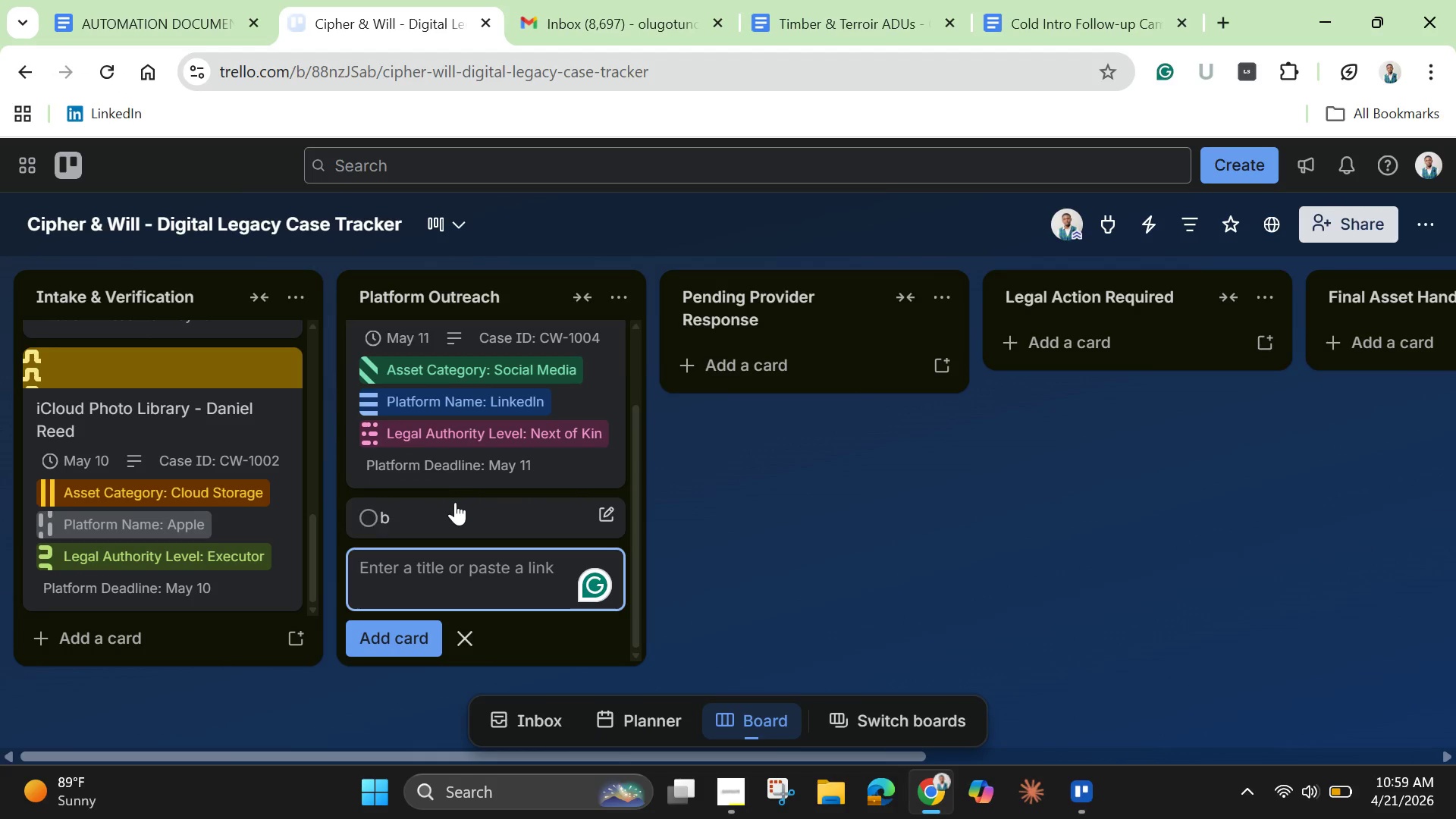 
left_click([457, 513])
 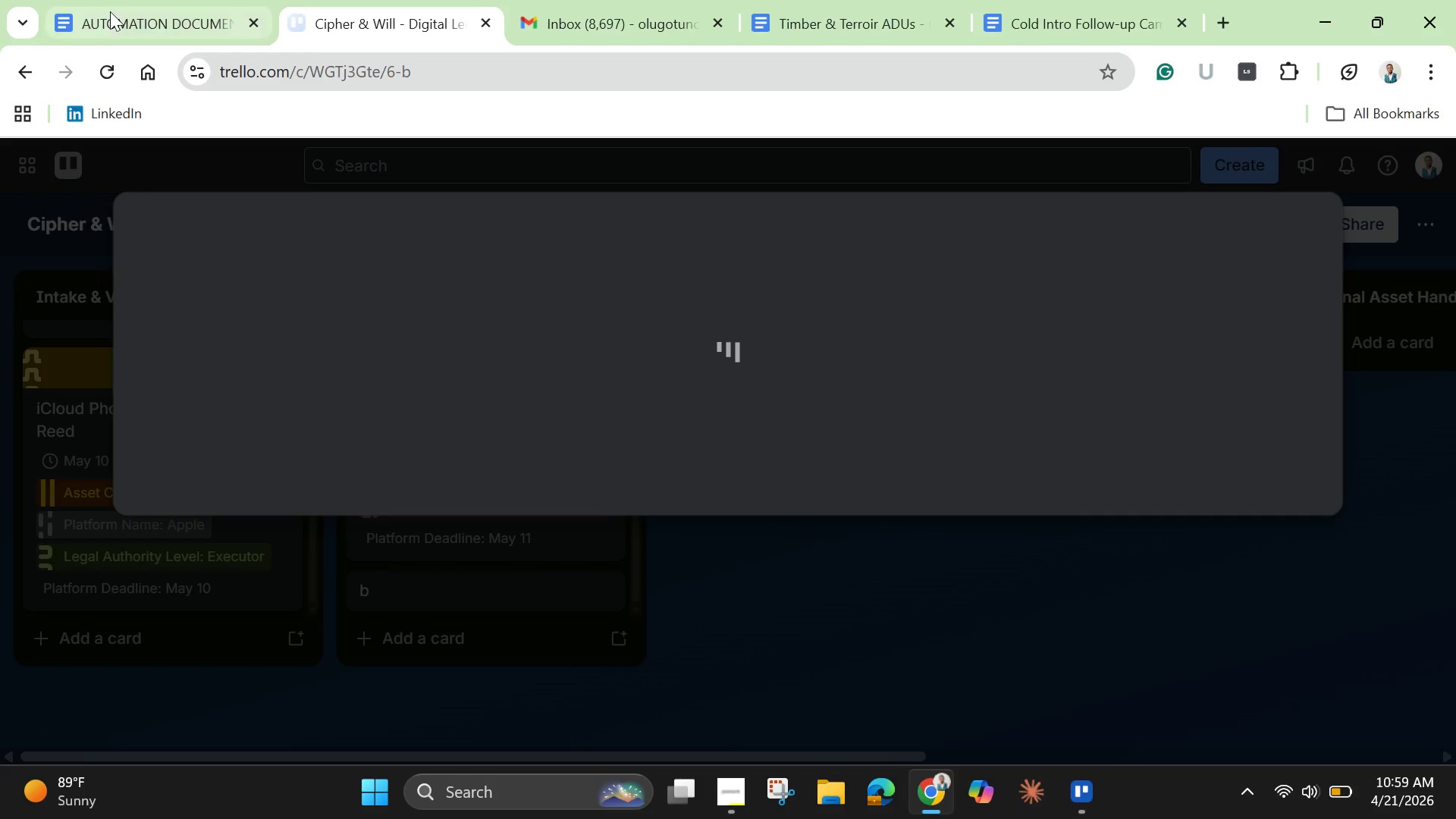 
left_click([134, 11])
 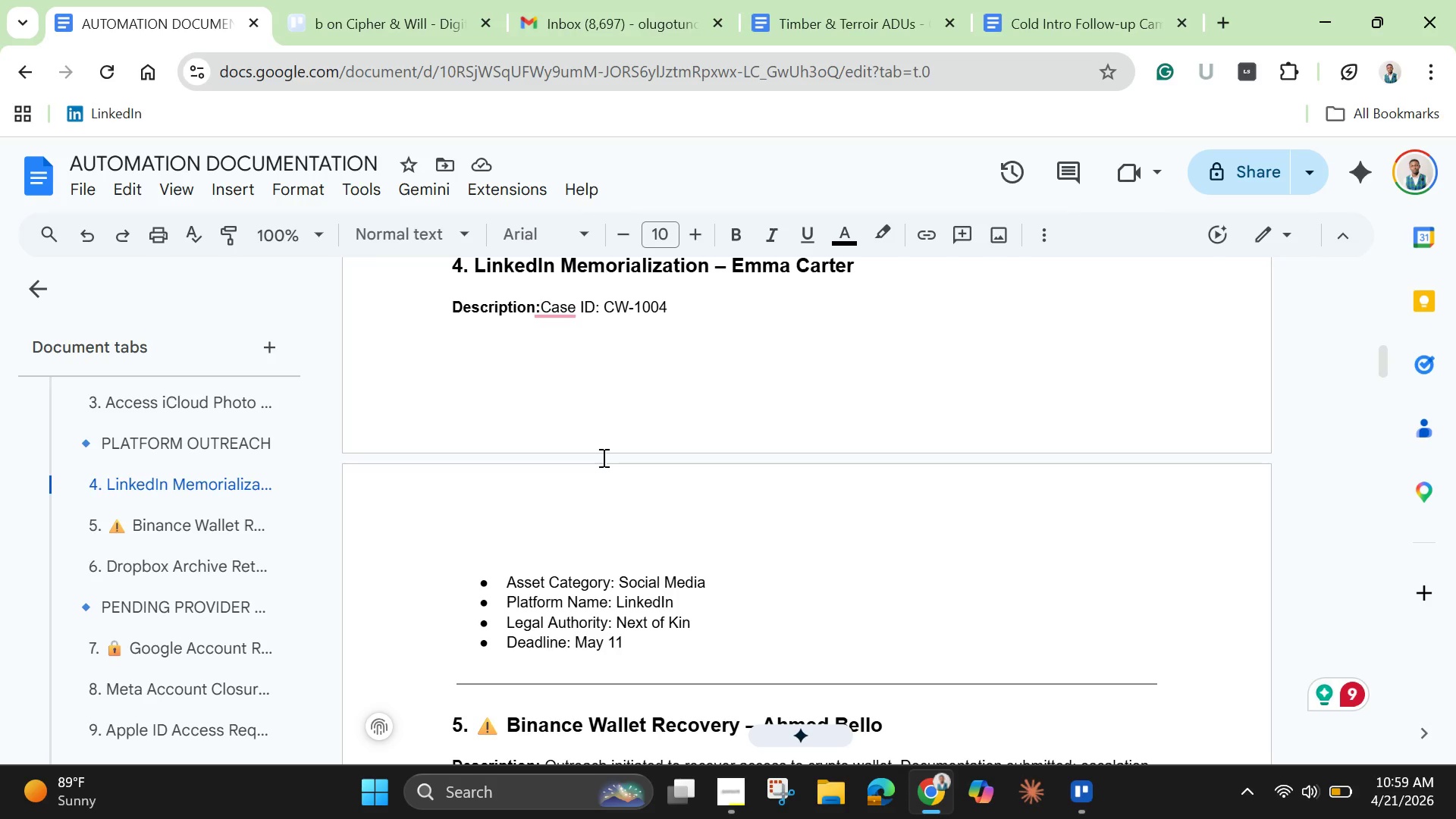 
scroll: coordinate [605, 481], scroll_direction: down, amount: 2.0
 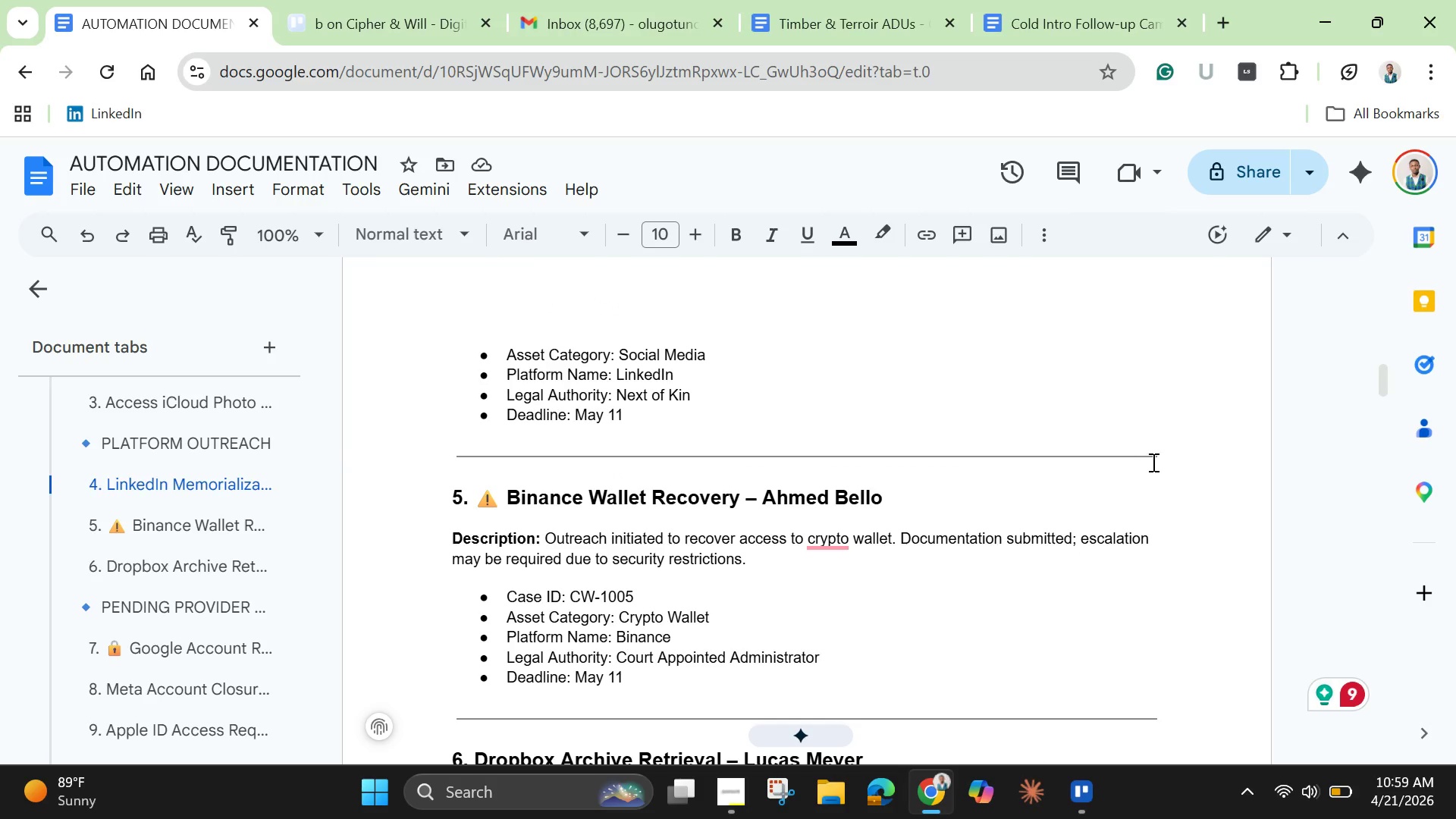 
left_click_drag(start_coordinate=[1173, 460], to_coordinate=[370, 232])
 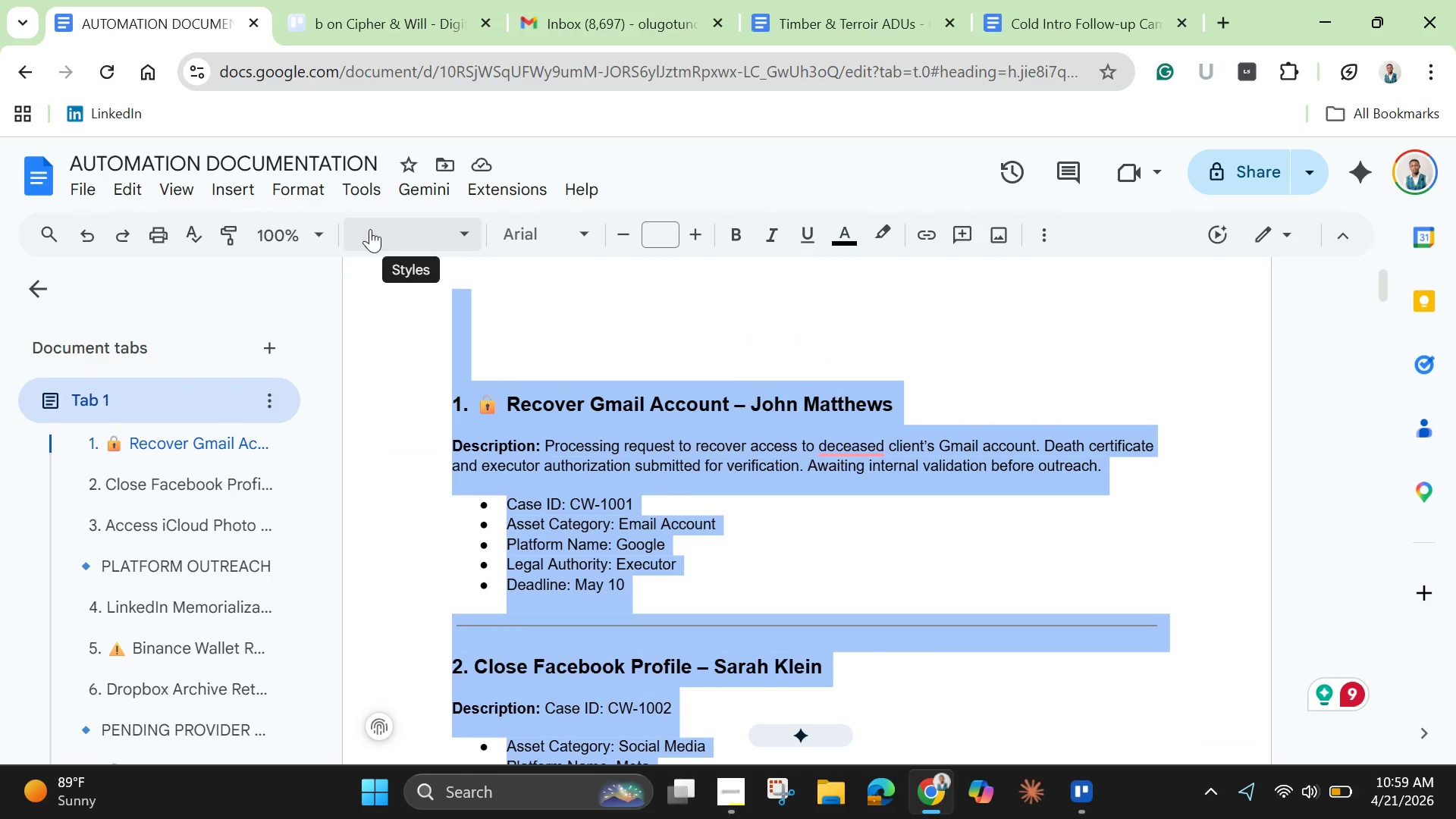 
hold_key(key=Backspace, duration=0.38)
 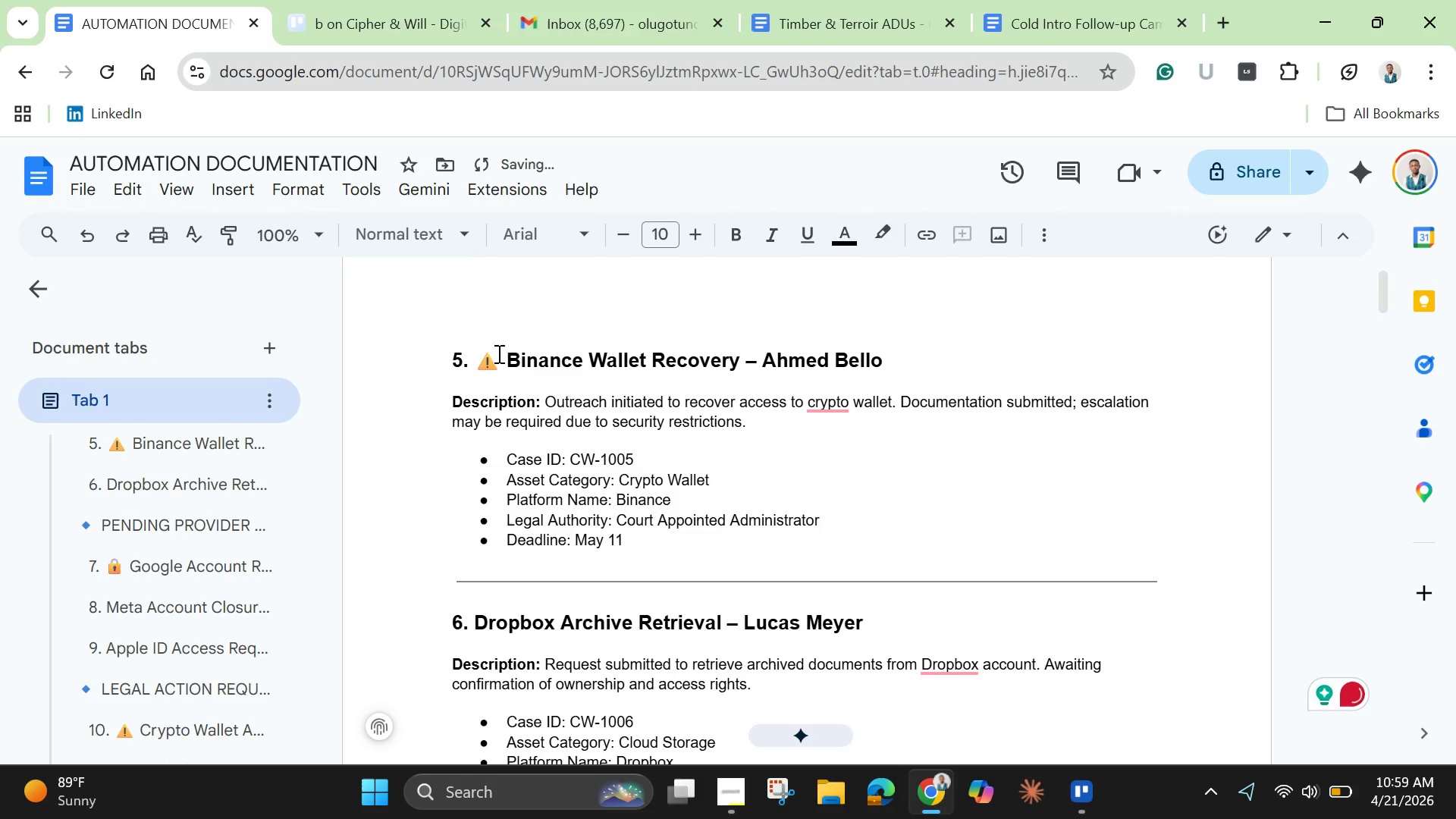 
left_click_drag(start_coordinate=[508, 353], to_coordinate=[849, 554])
 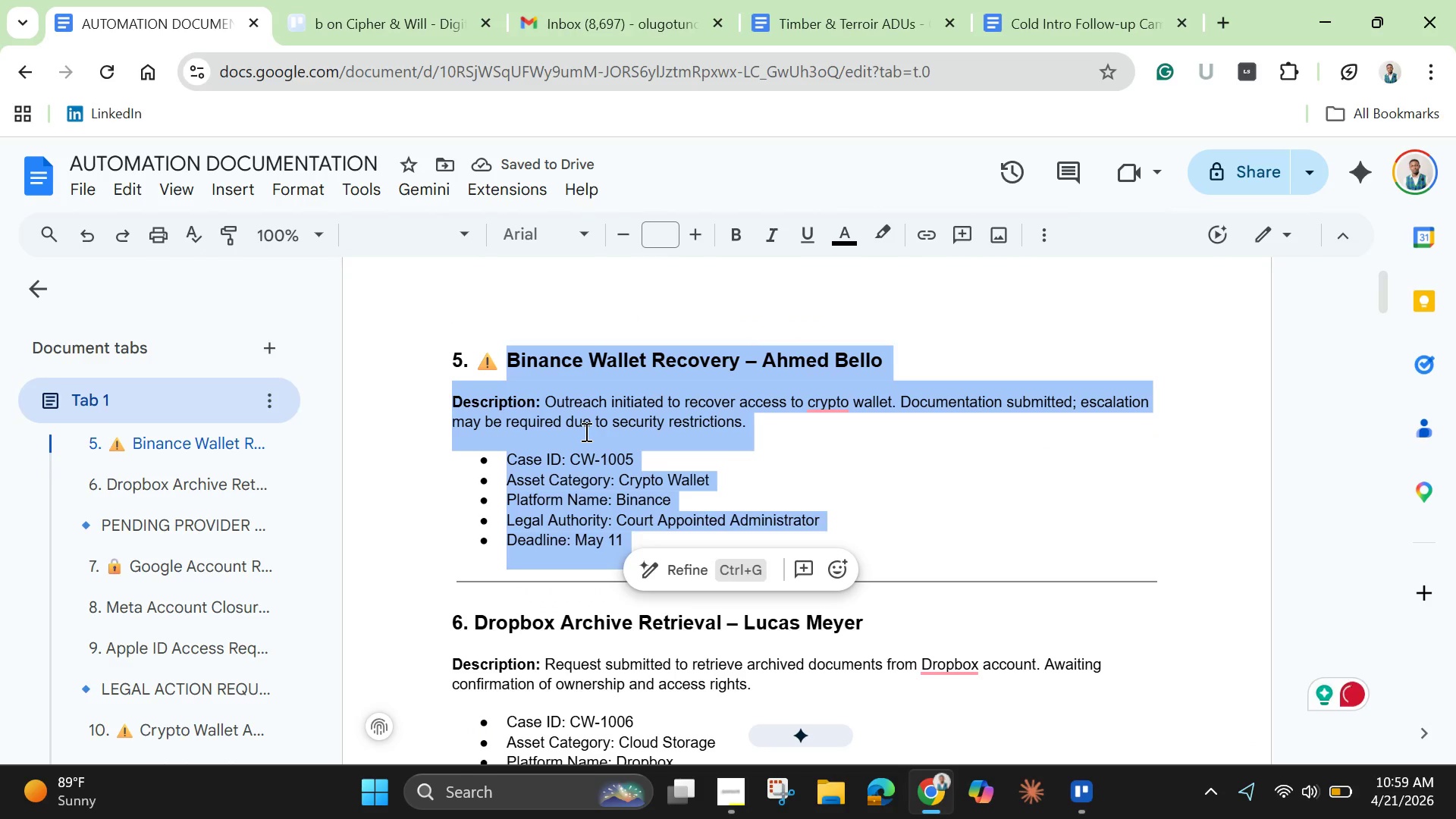 
right_click([585, 431])
 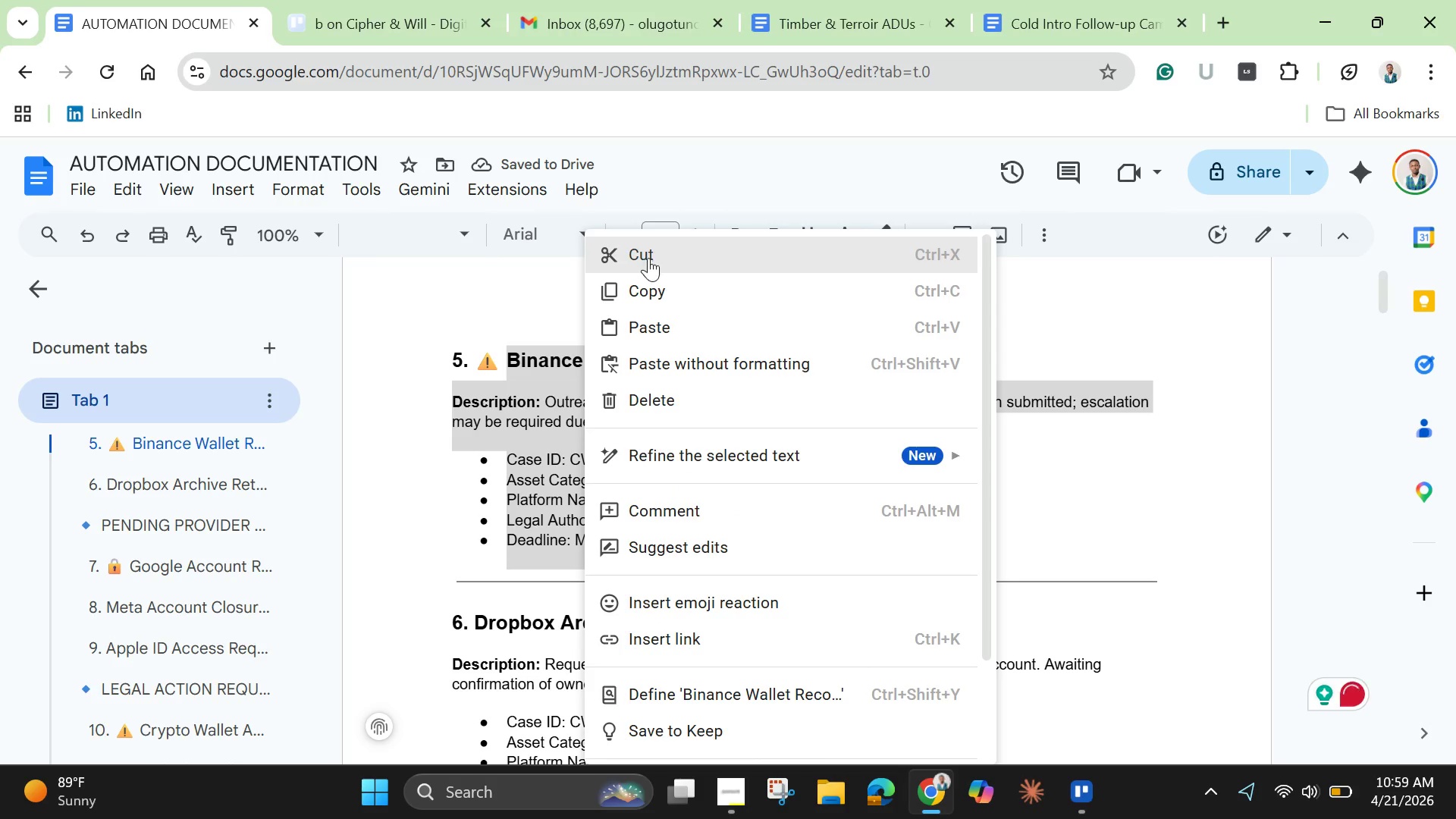 
left_click([650, 258])
 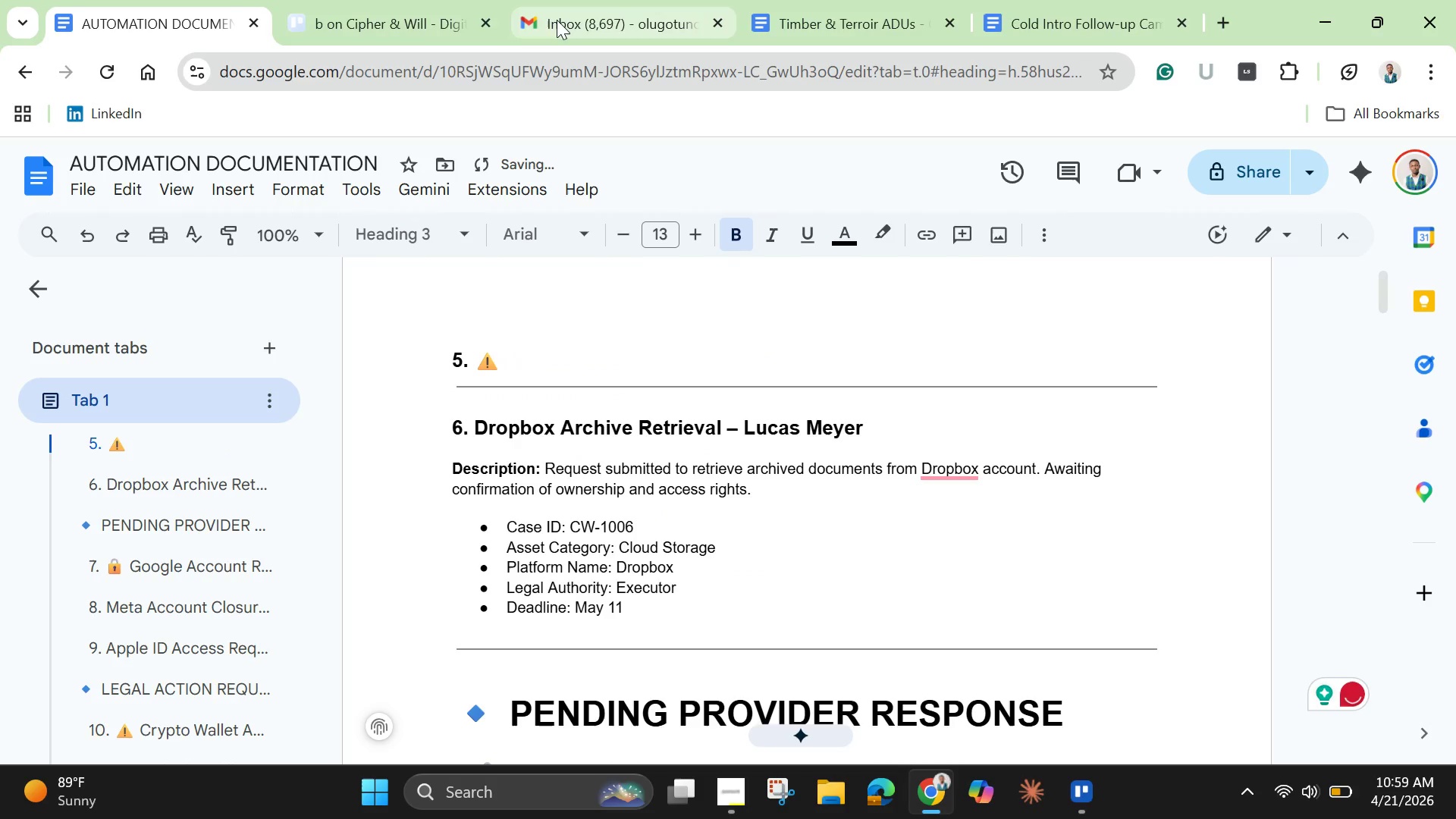 
left_click([404, 6])
 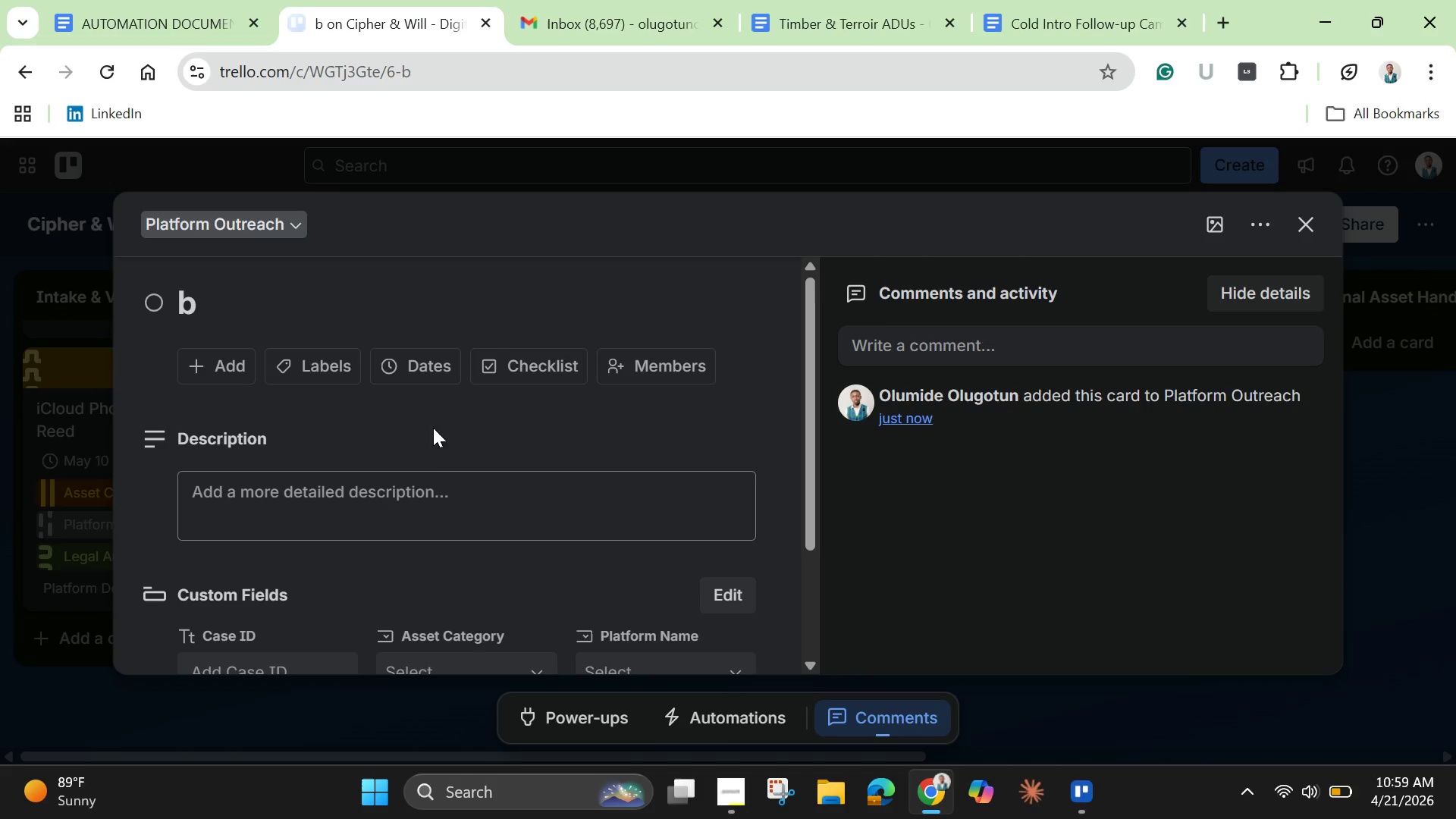 
left_click([431, 470])
 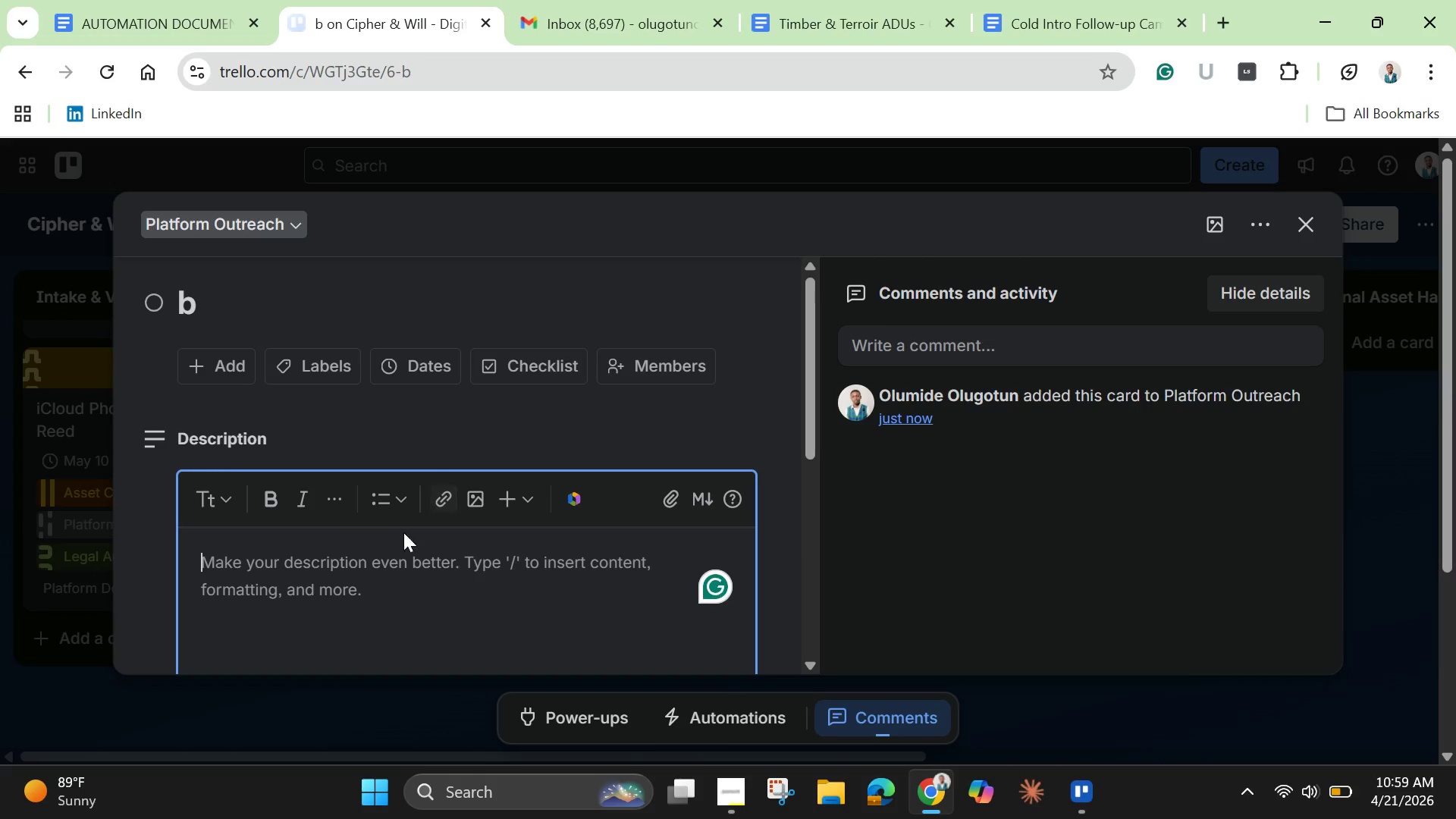 
key(Control+V)
 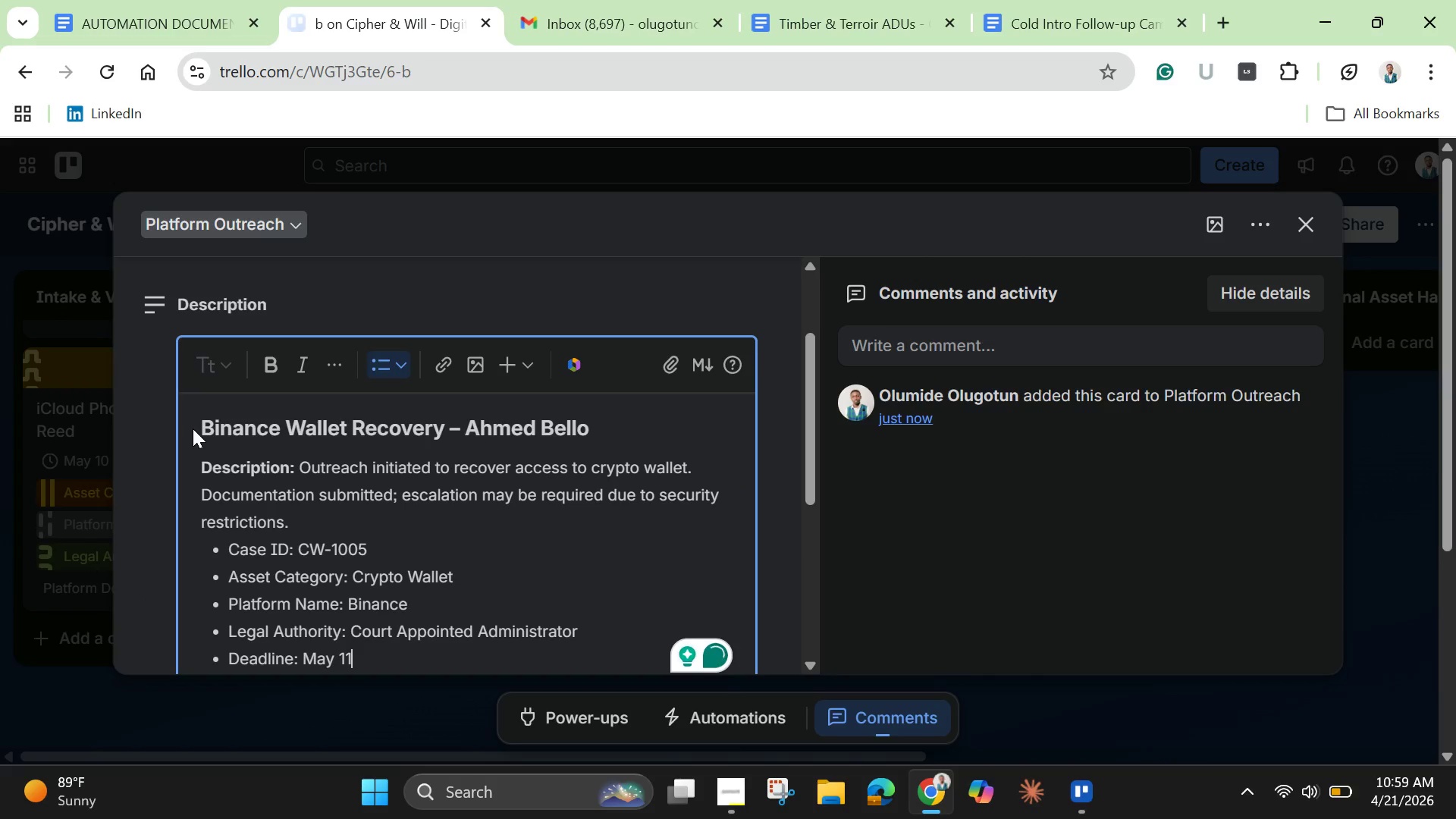 
left_click_drag(start_coordinate=[193, 428], to_coordinate=[595, 423])
 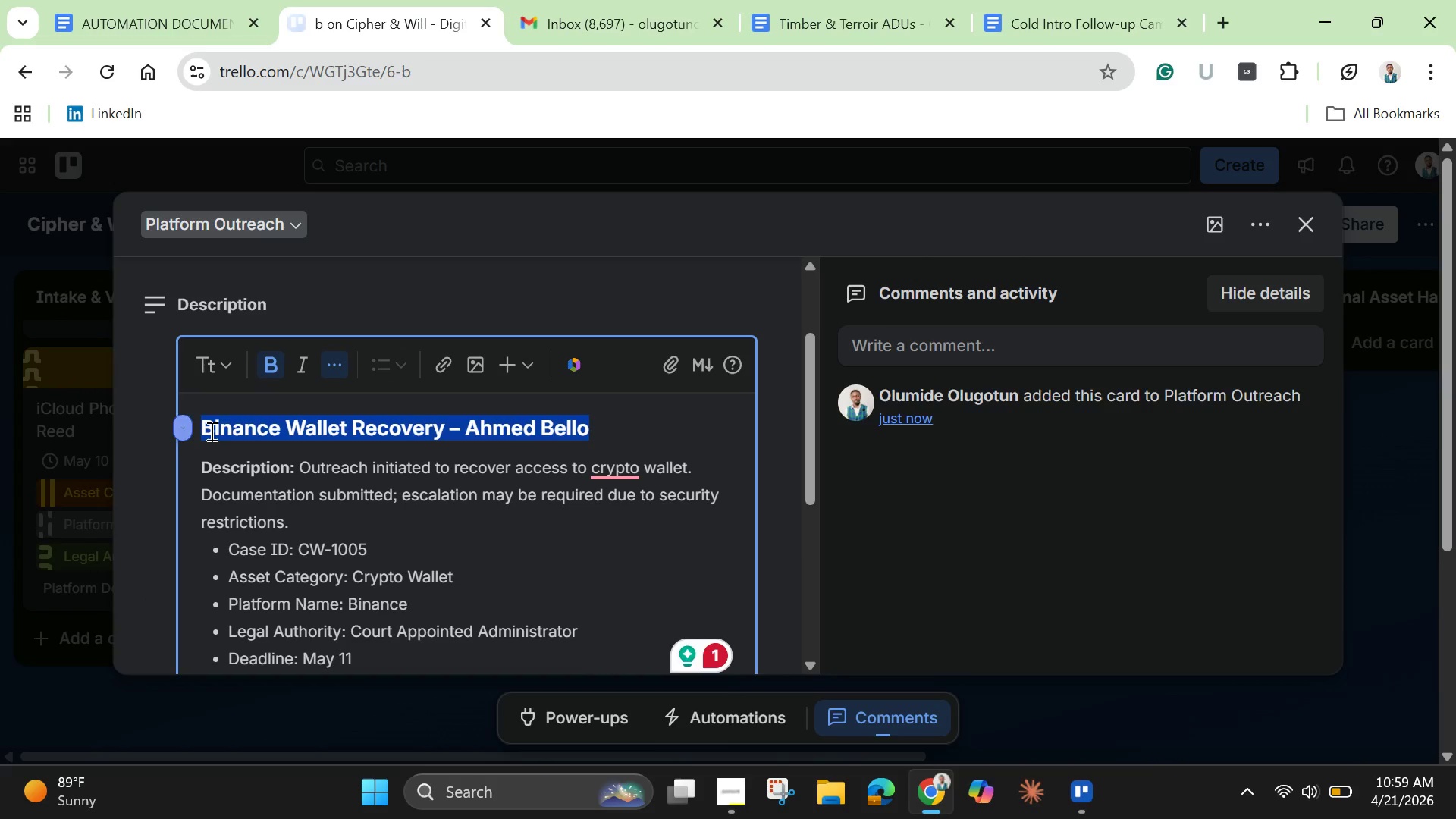 
right_click([225, 436])
 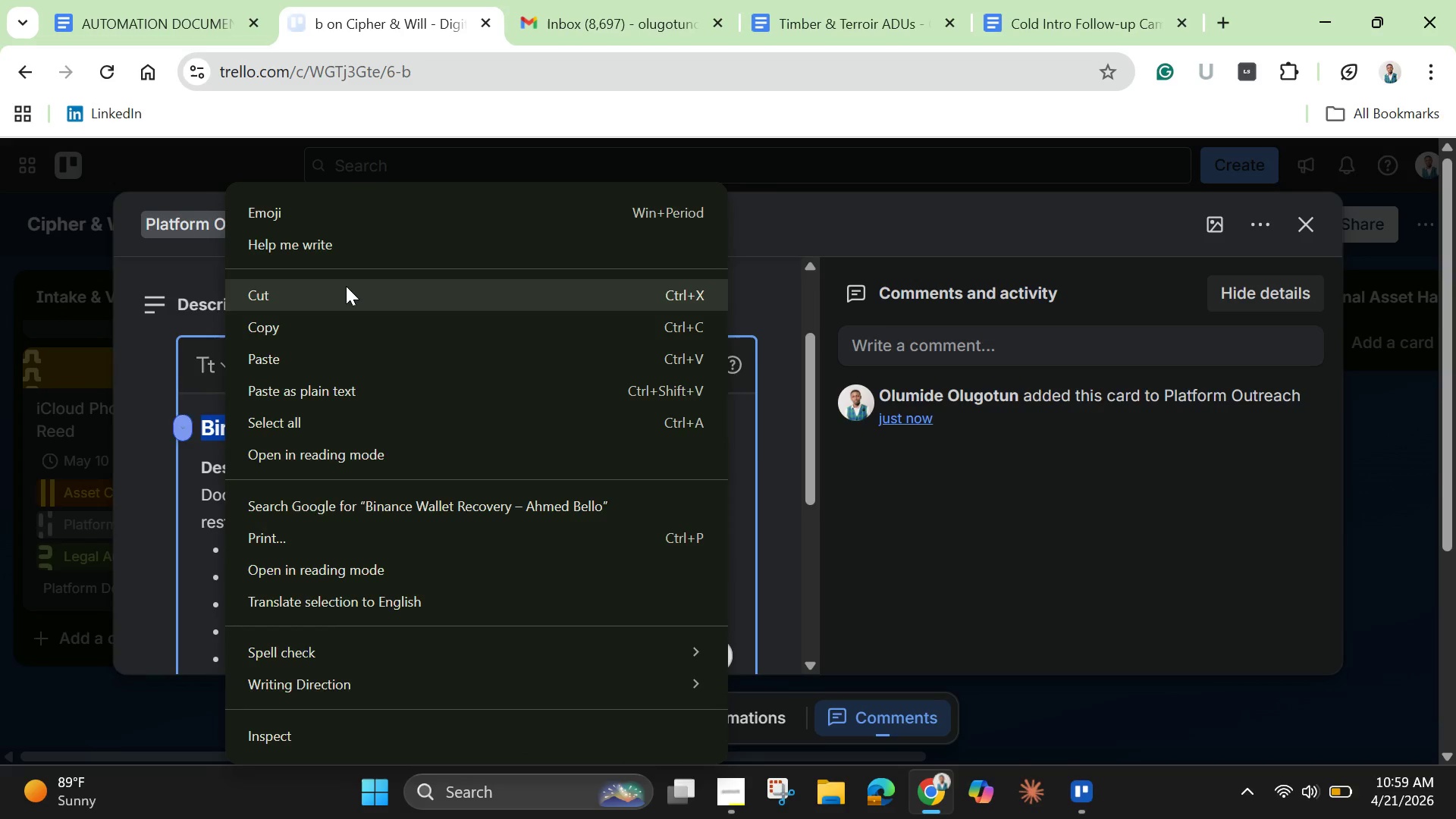 
left_click([346, 286])
 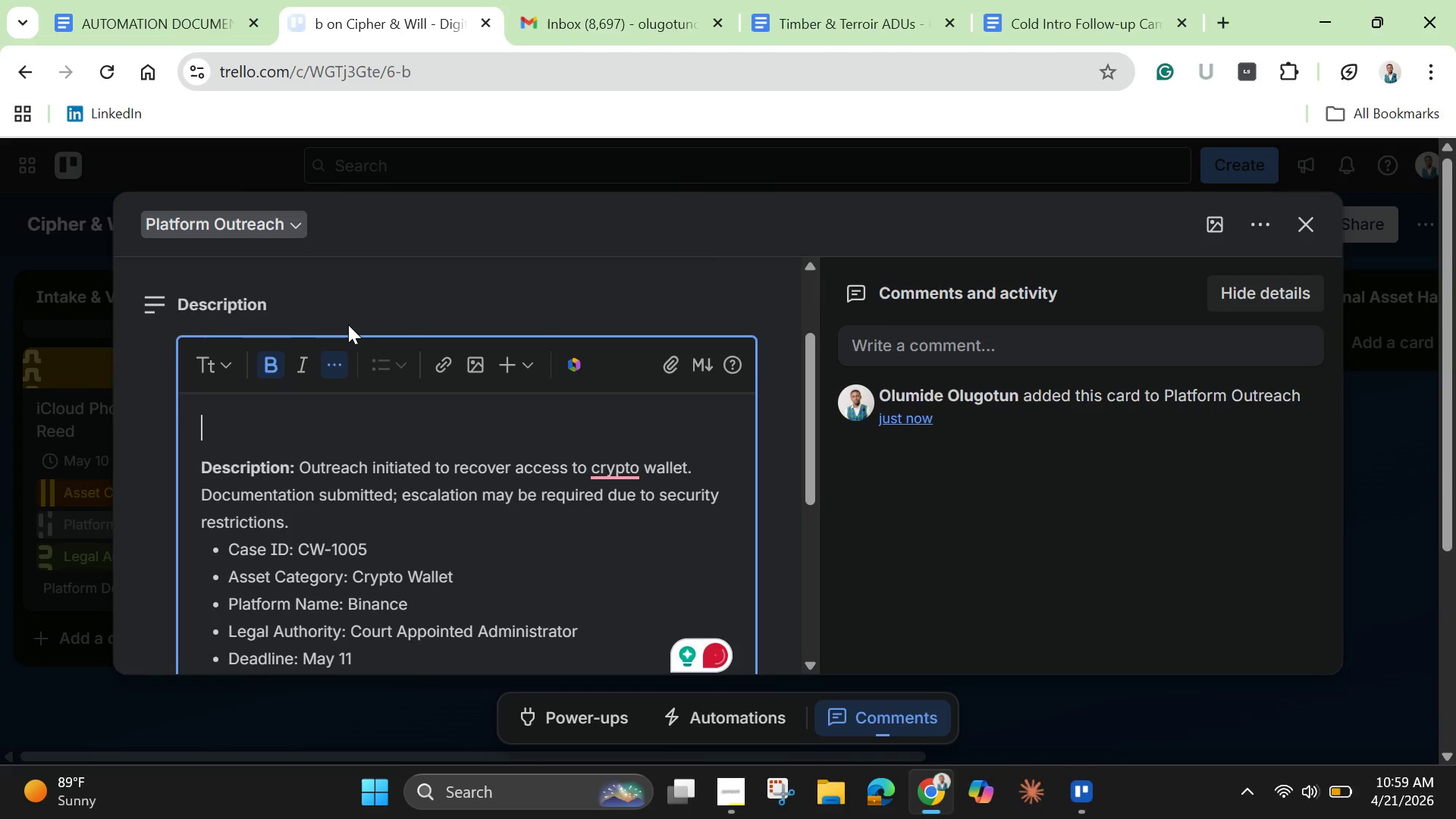 
scroll: coordinate [348, 325], scroll_direction: up, amount: 2.0
 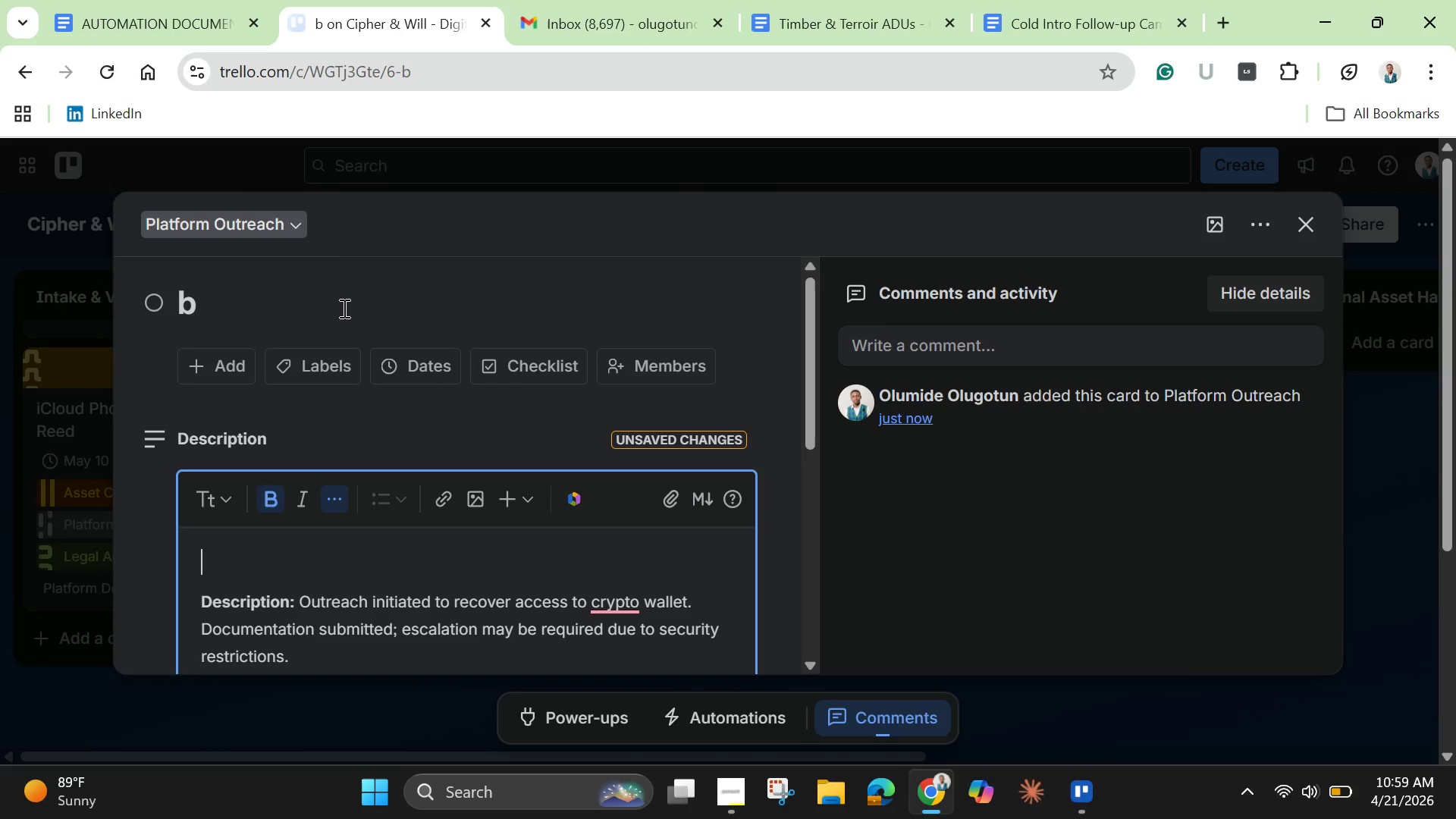 
left_click([343, 308])
 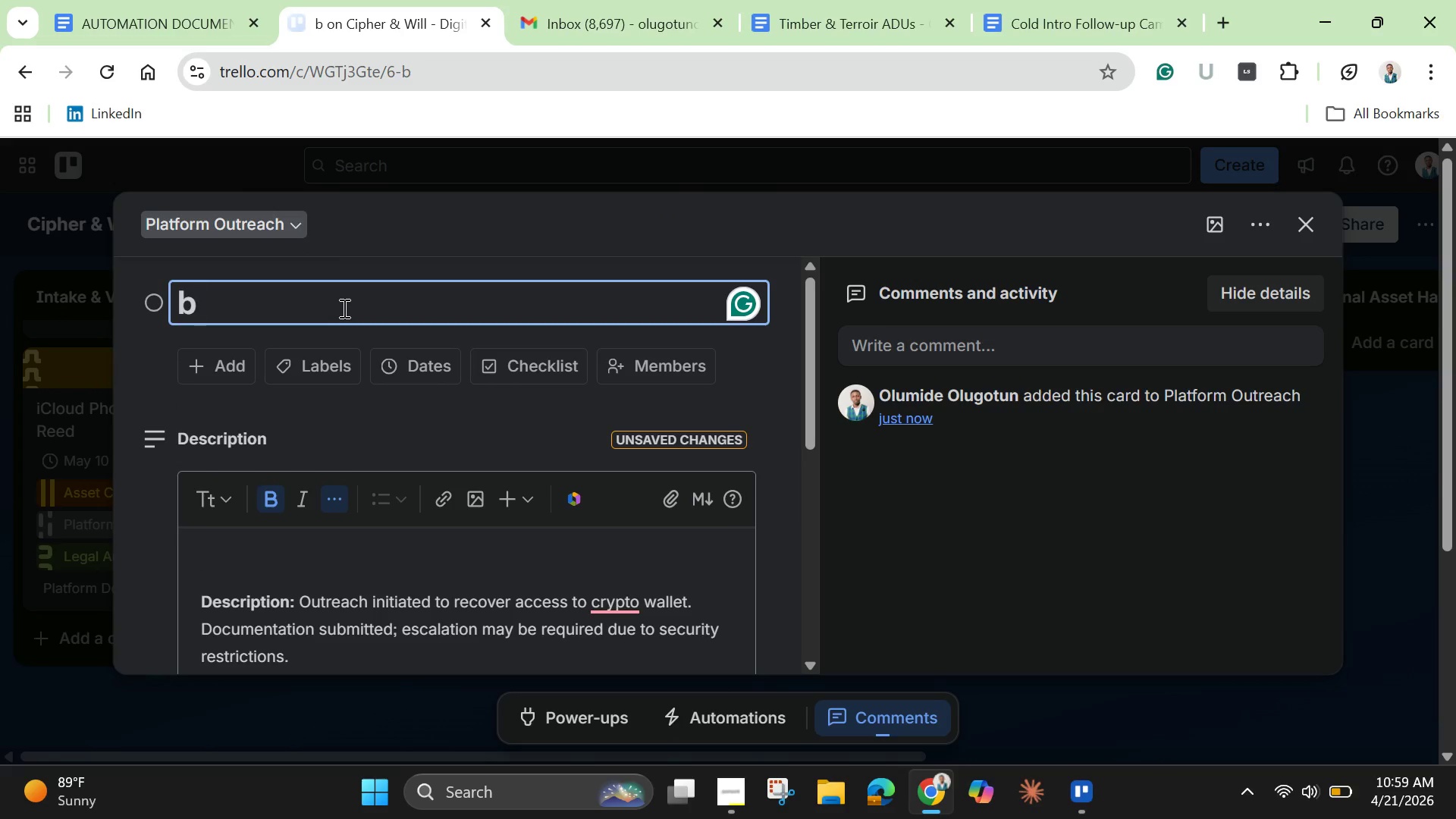 
double_click([343, 308])
 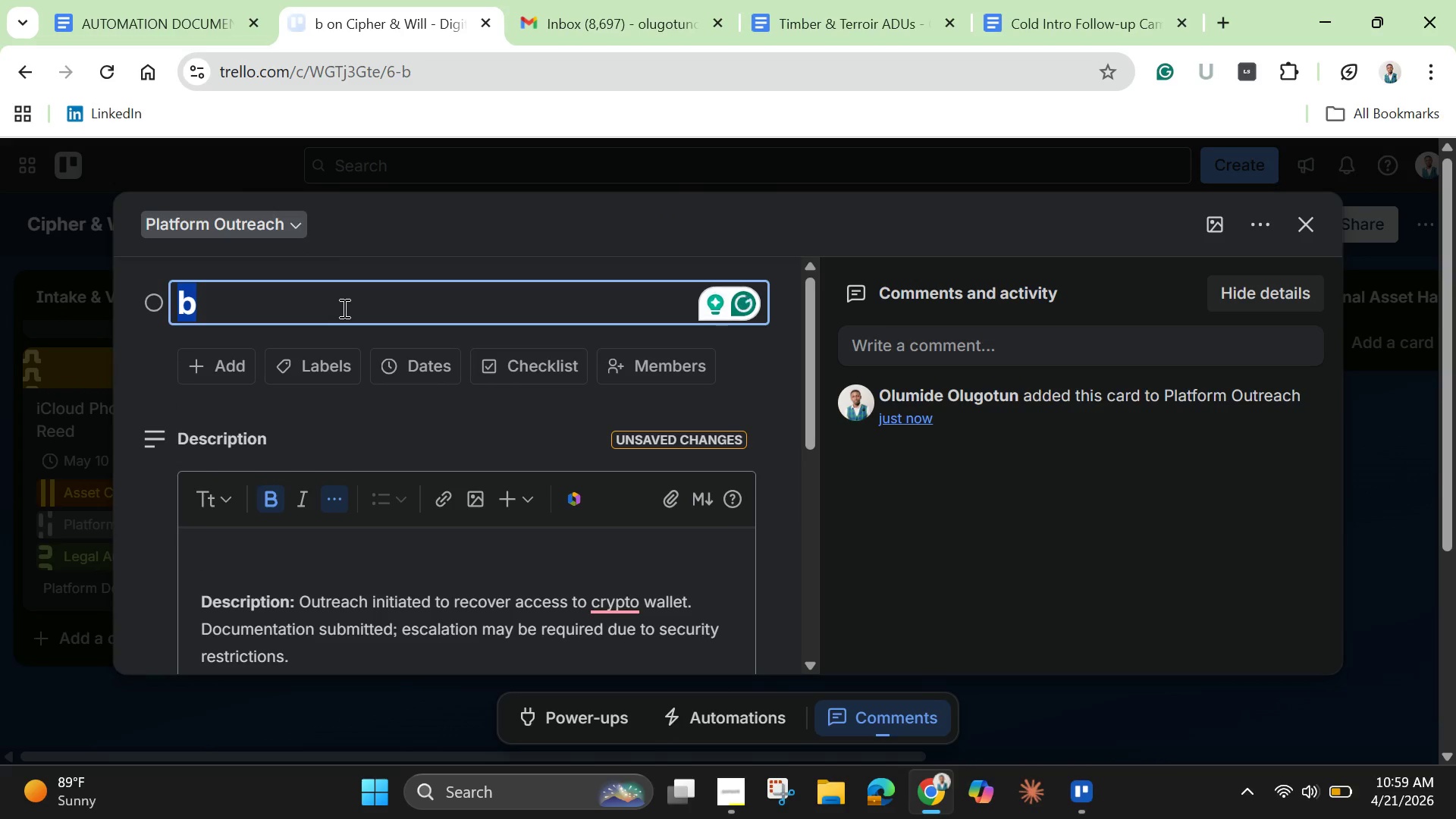 
key(Backspace)
 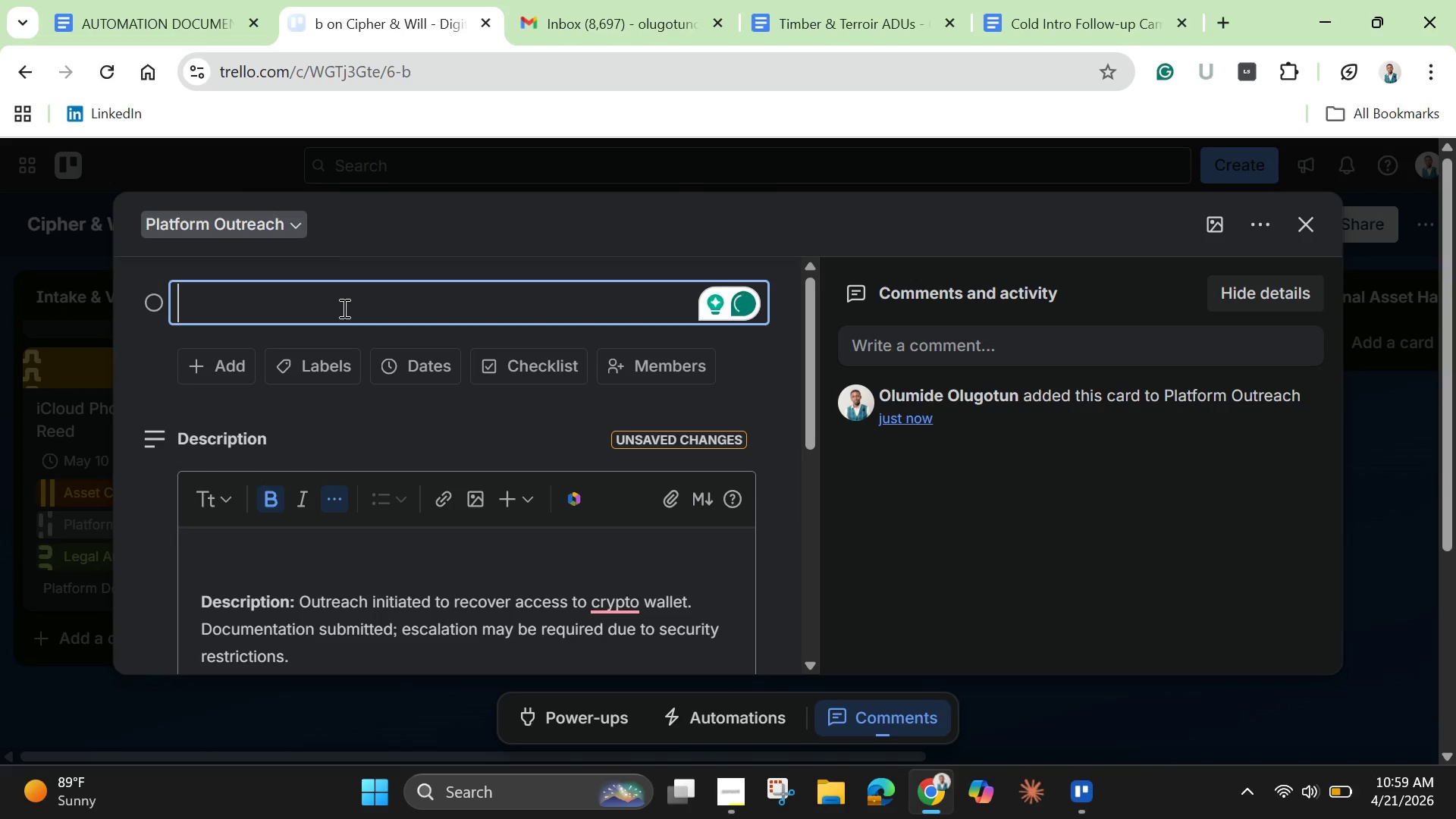 
key(Control+V)
 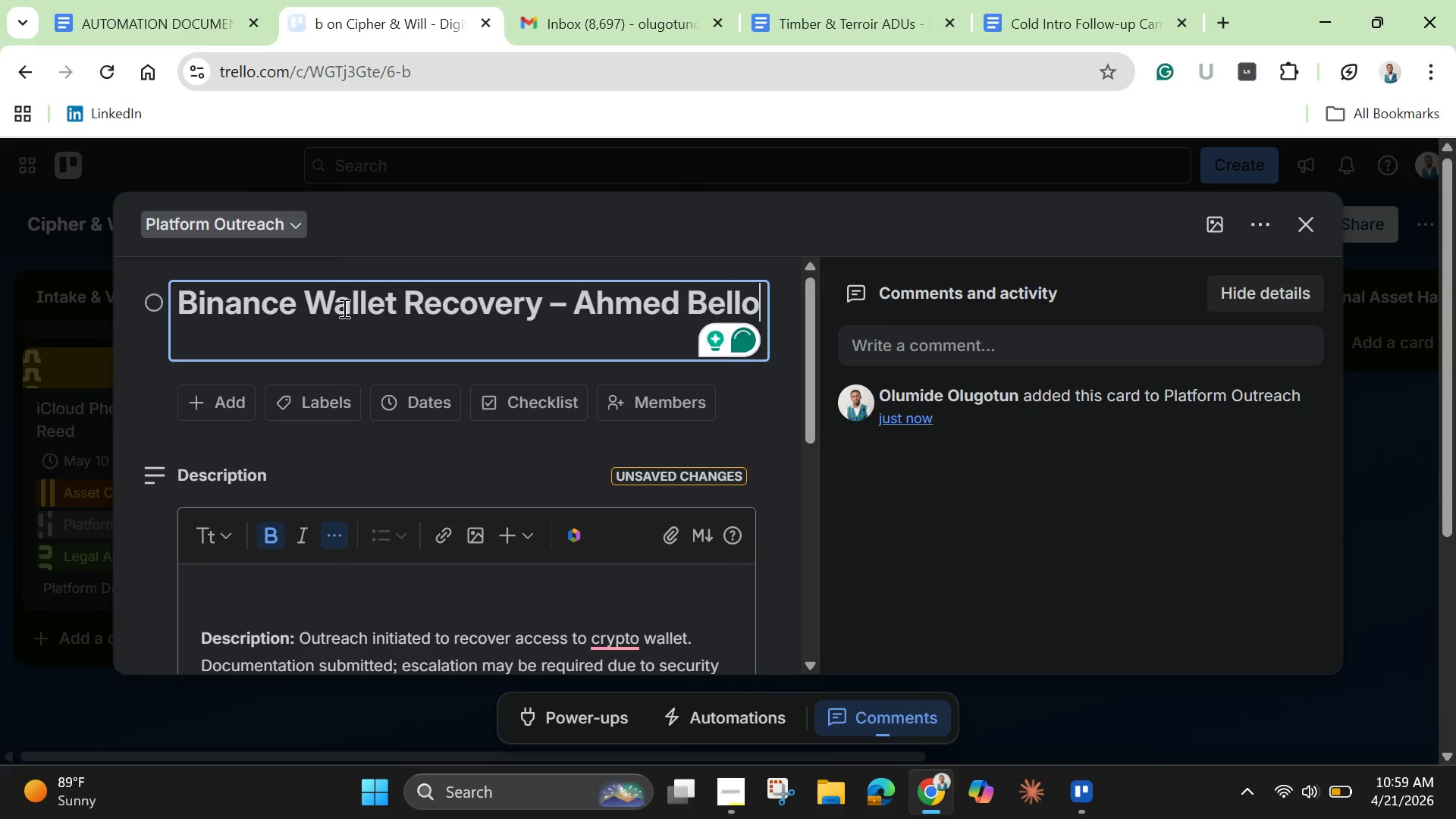 
hold_key(key=ArrowDown, duration=0.31)
 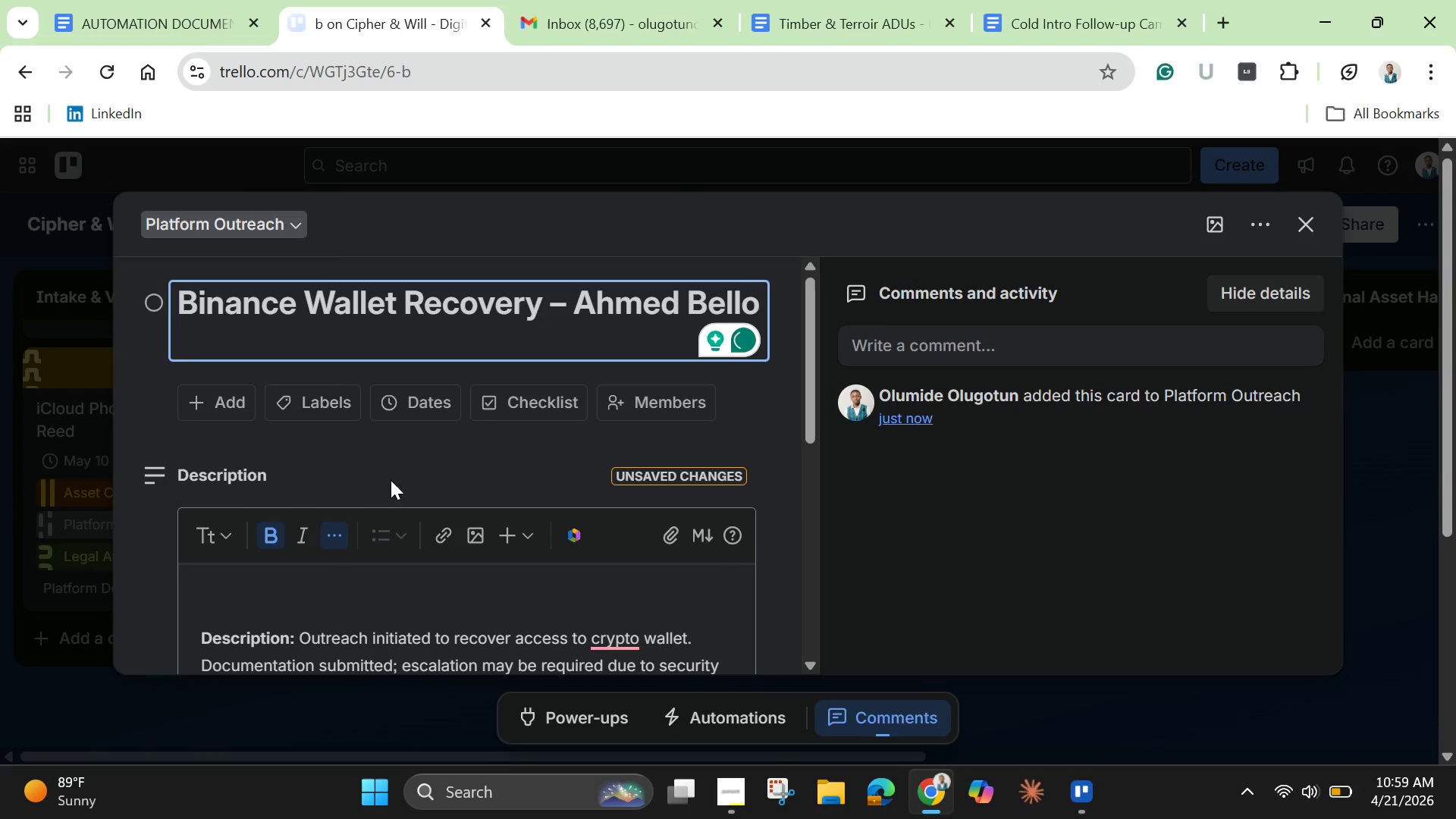 
left_click([453, 447])
 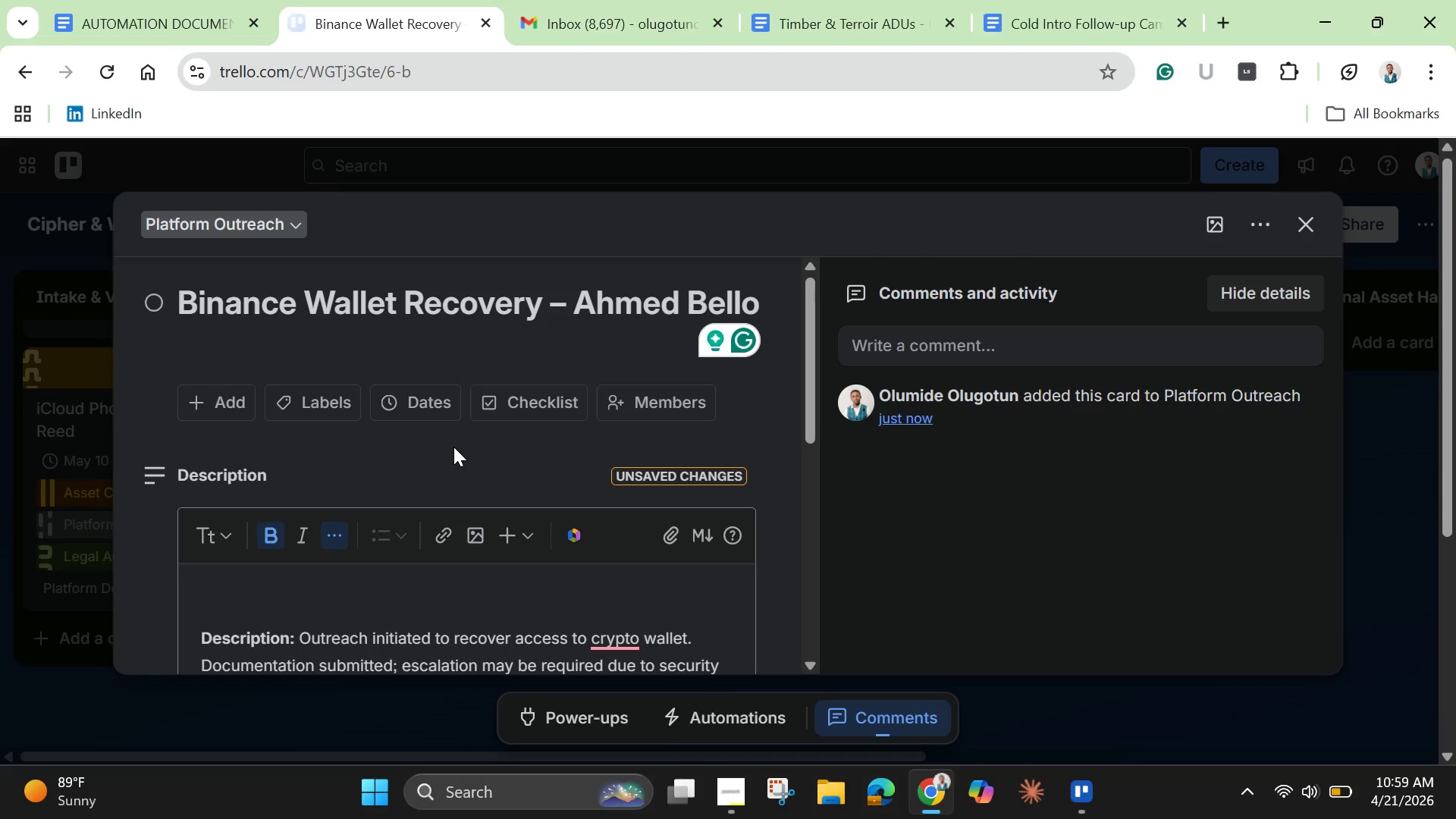 
scroll: coordinate [452, 449], scroll_direction: down, amount: 1.0
 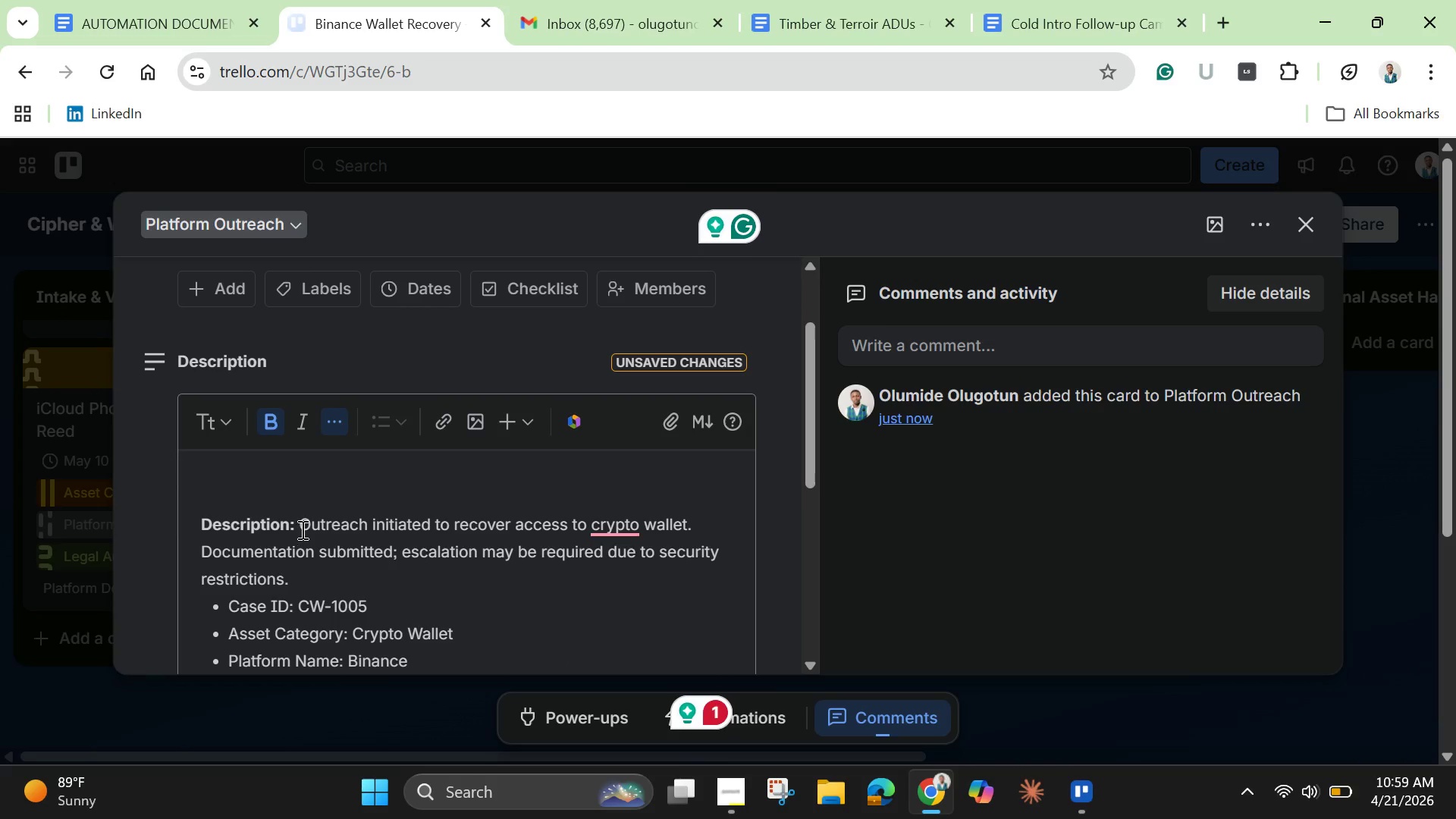 
left_click_drag(start_coordinate=[303, 528], to_coordinate=[174, 526])
 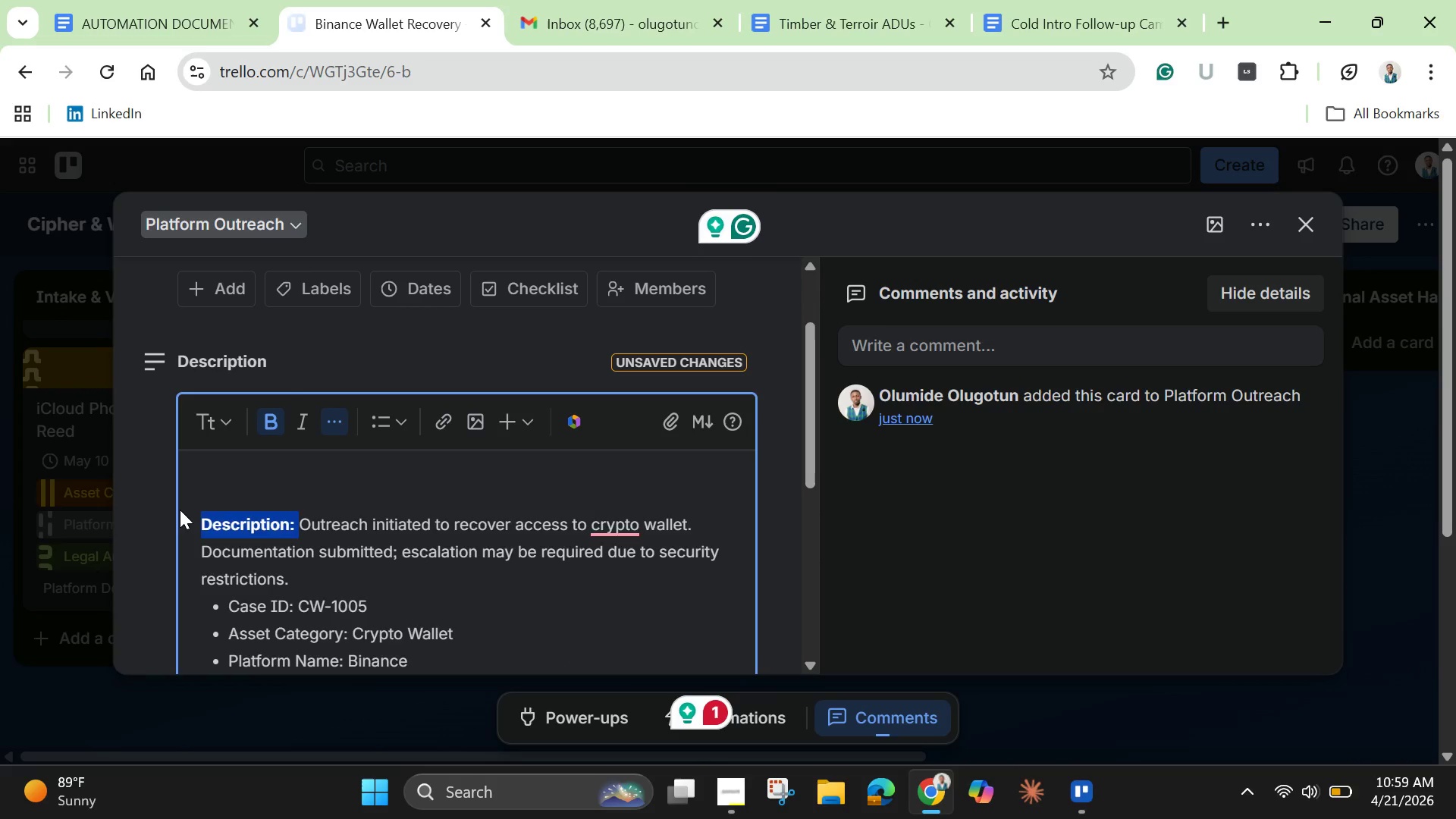 
hold_key(key=Backspace, duration=0.44)
 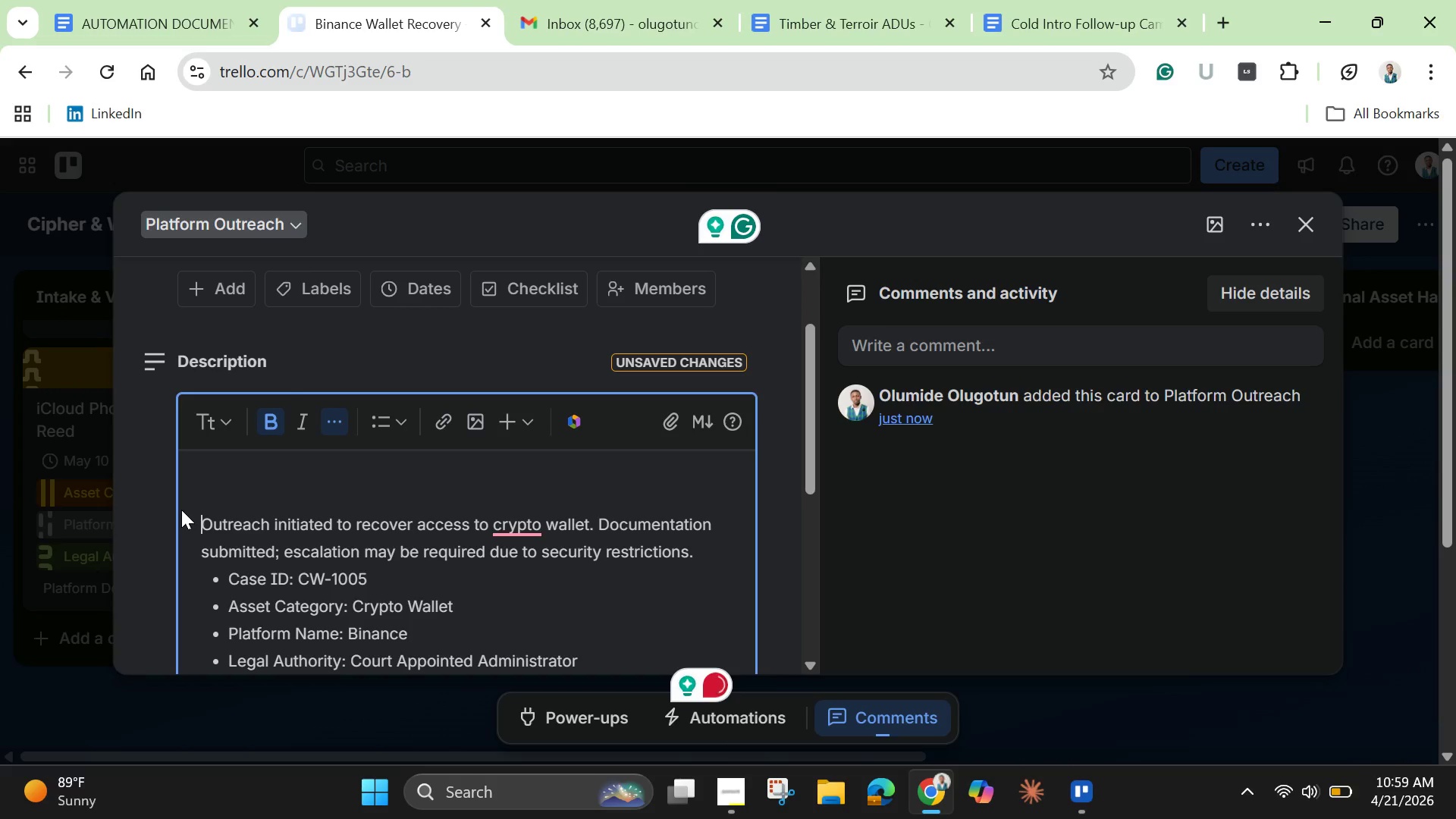 
hold_key(key=Backspace, duration=0.31)
 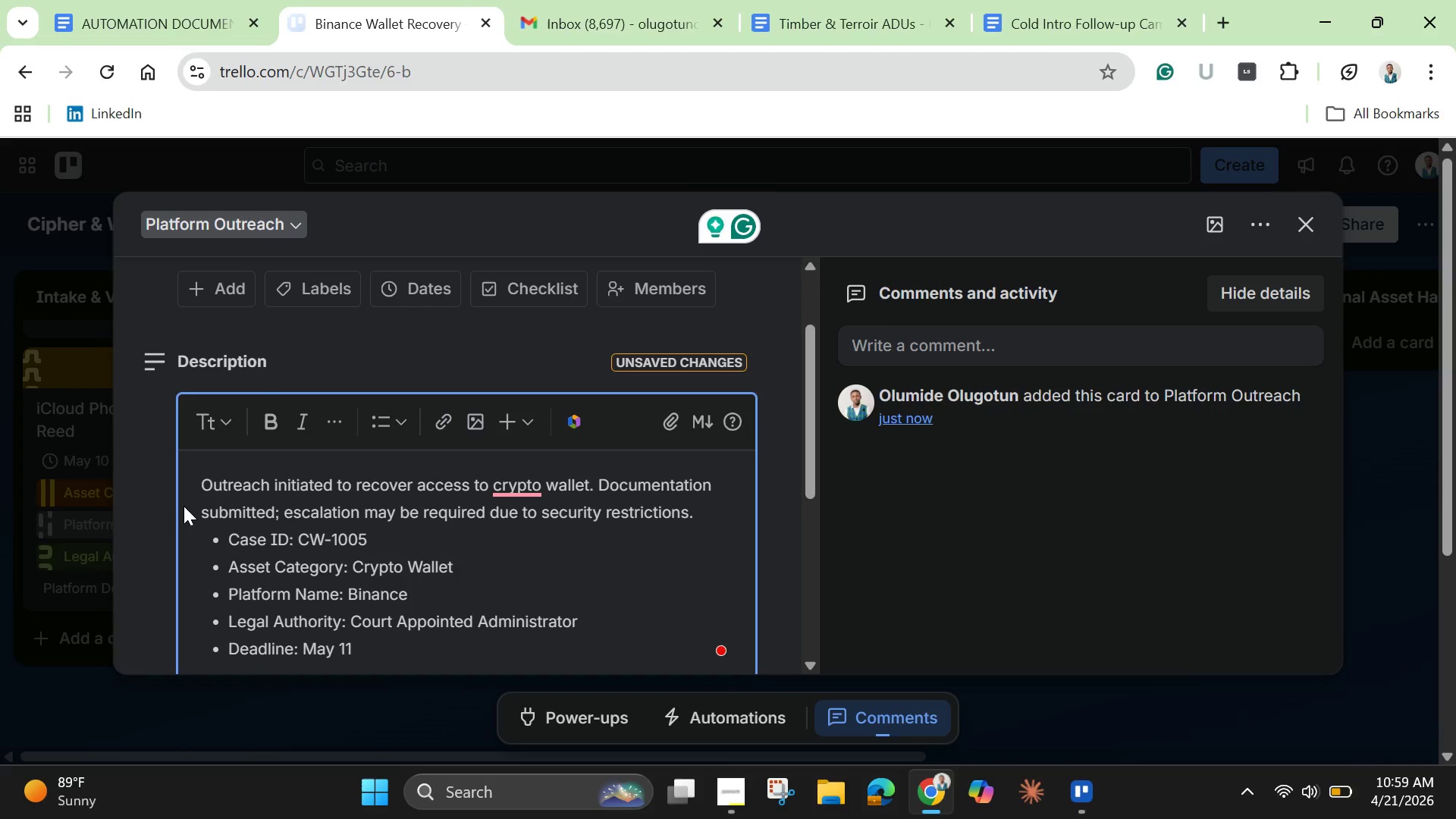 
hold_key(key=Backspace, duration=0.38)
 